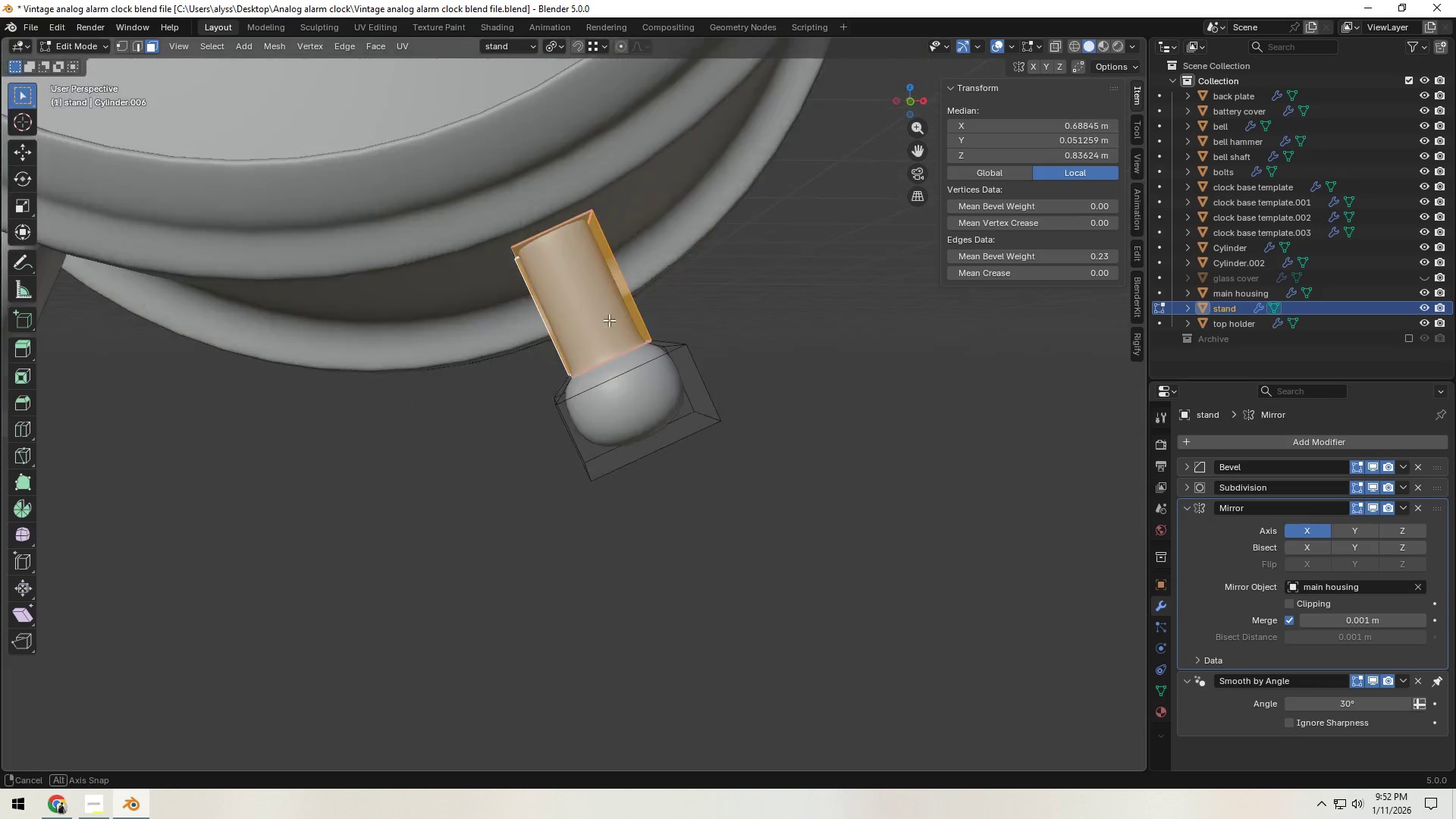 
hold_key(key=ShiftLeft, duration=0.42)
left_click([655, 294])
 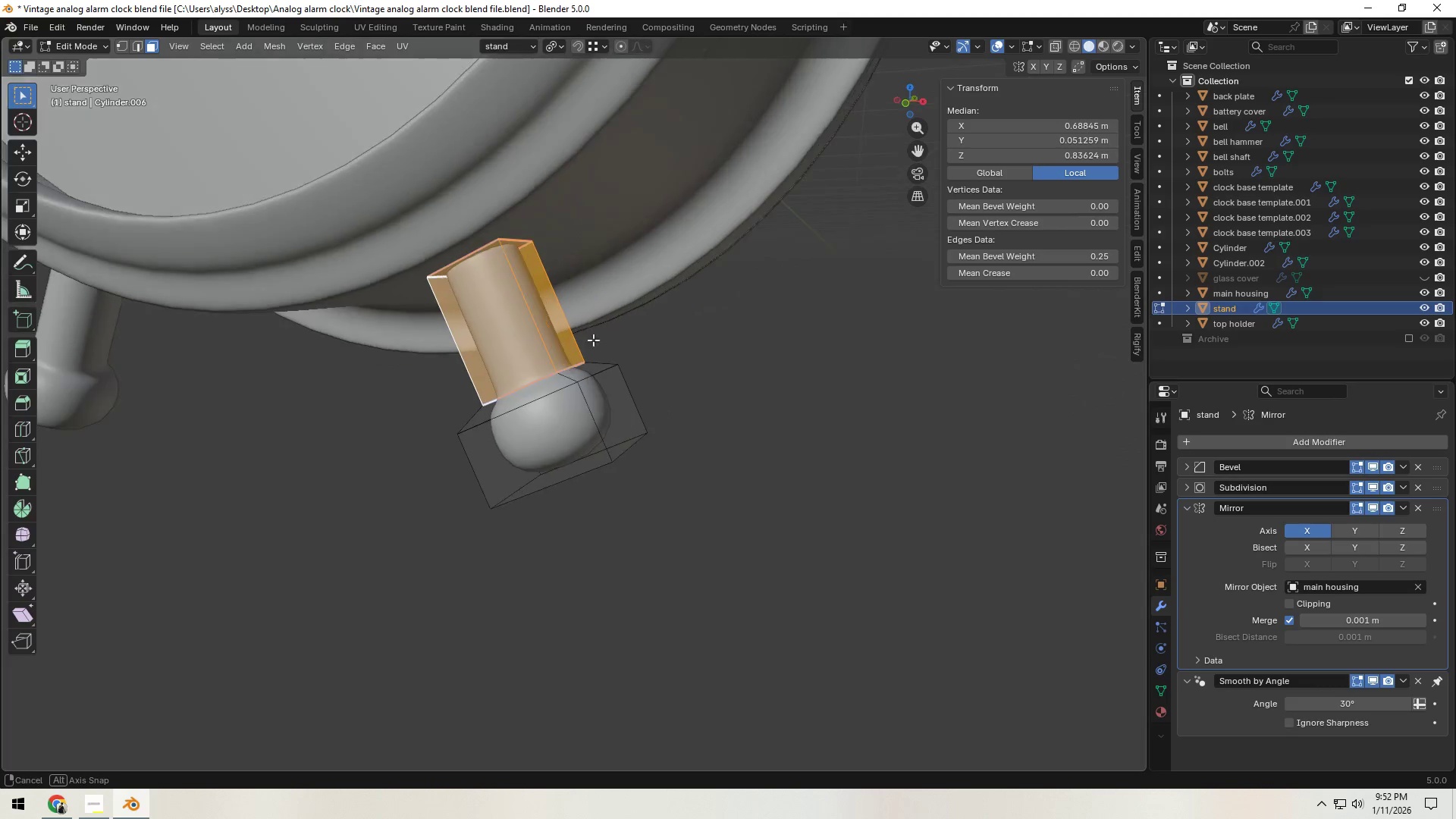 
type(sZ)
 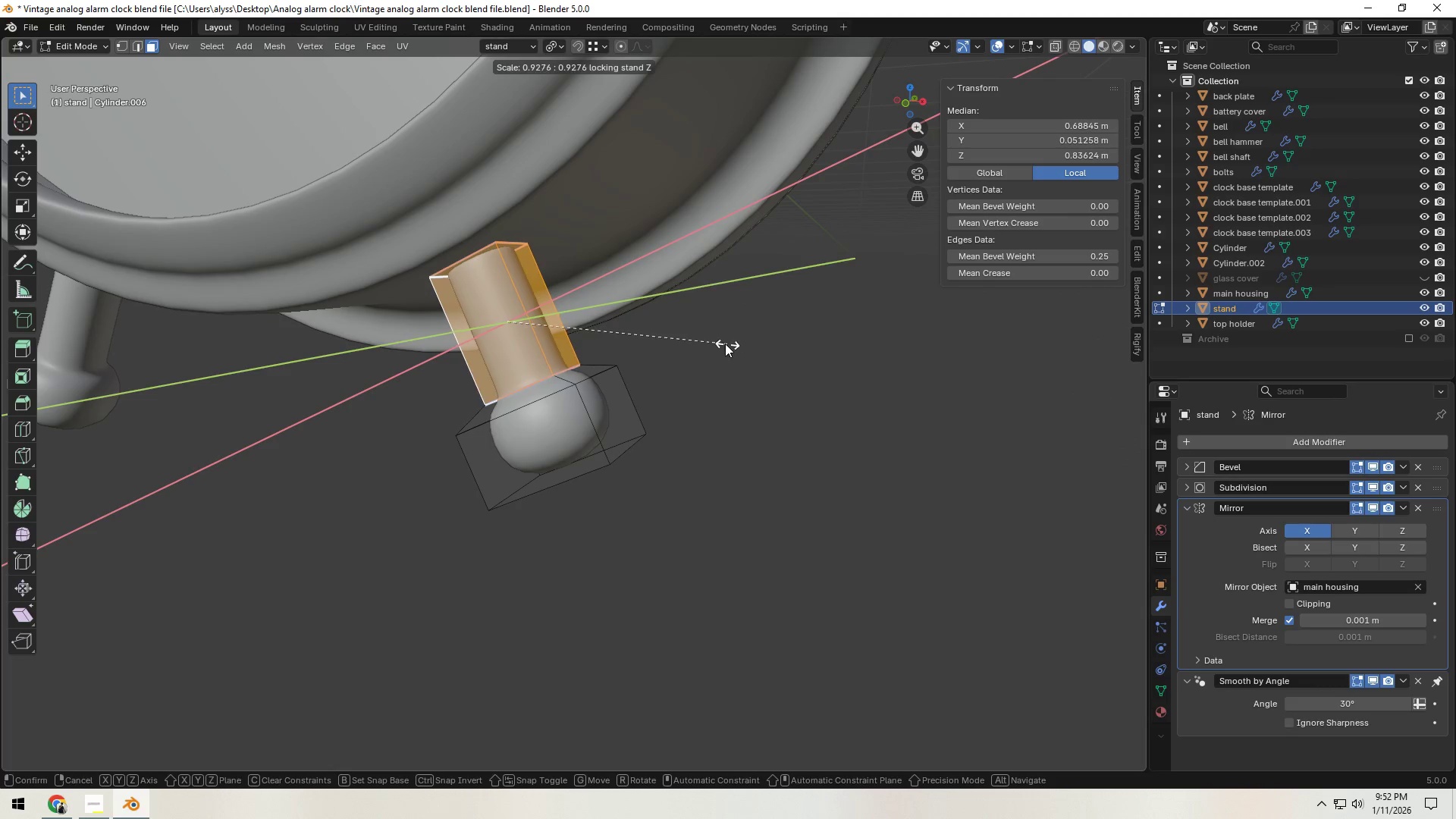 
double_click([737, 422])
 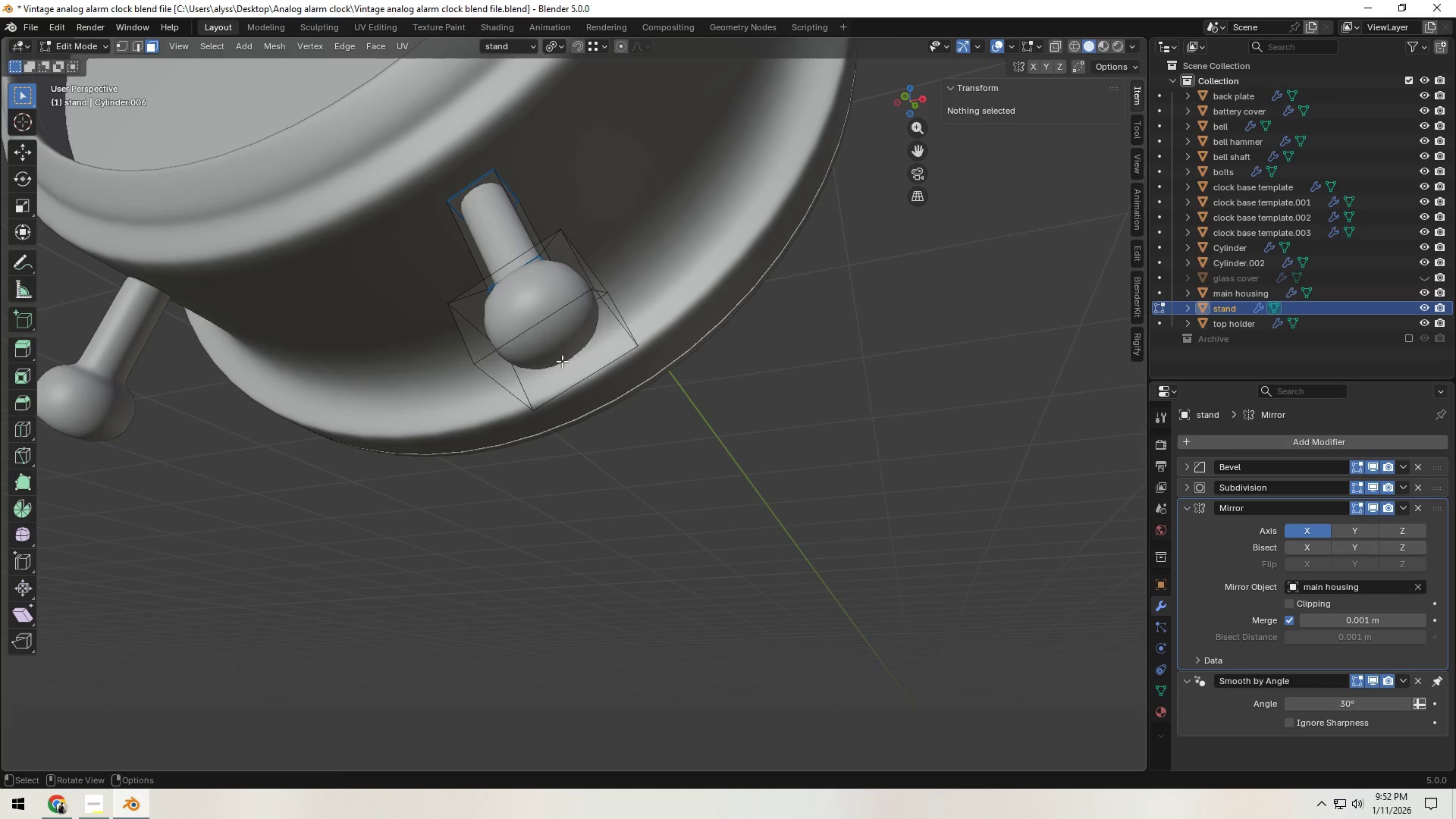 
type(gz)
 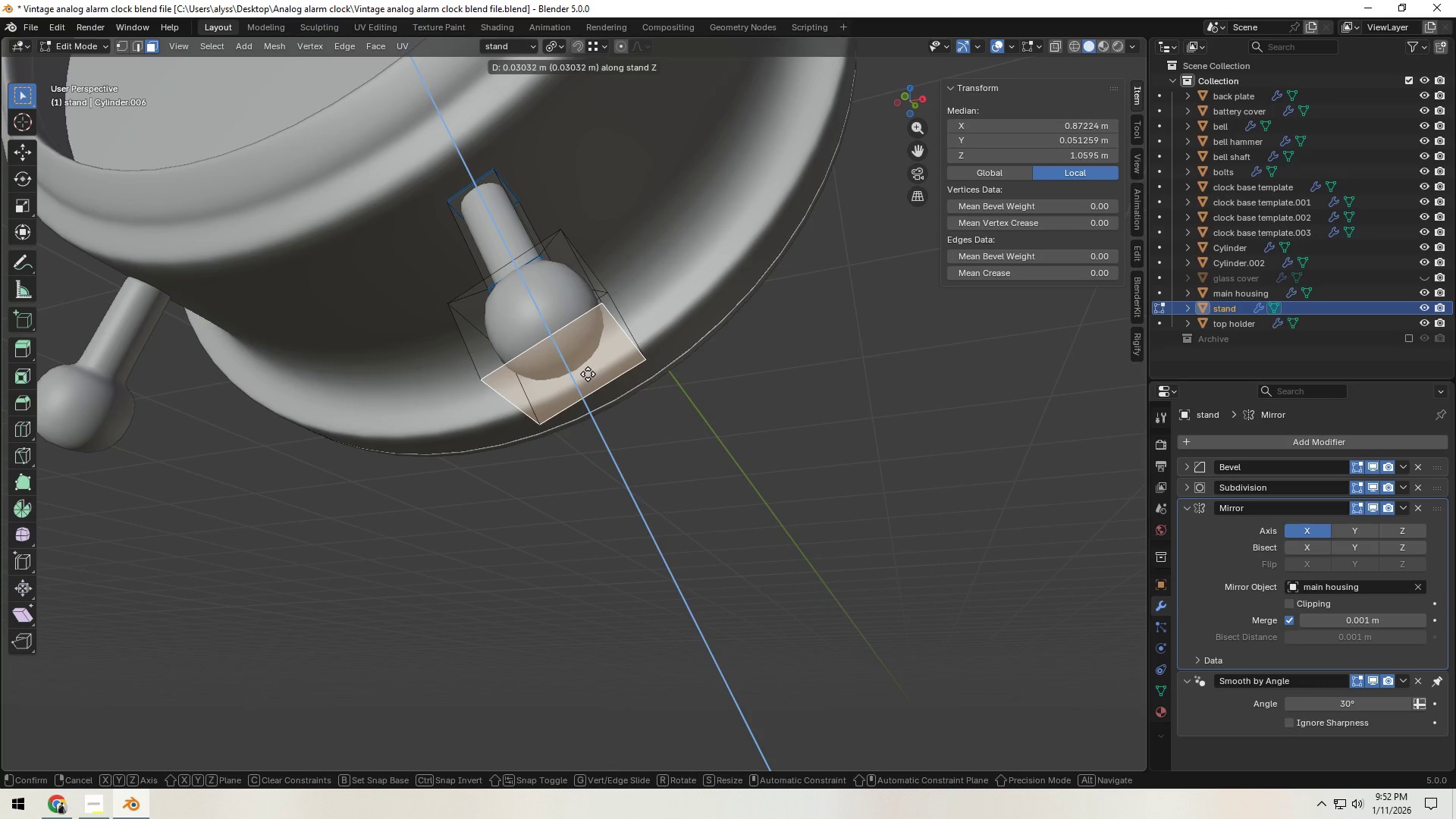 
left_click([588, 374])
 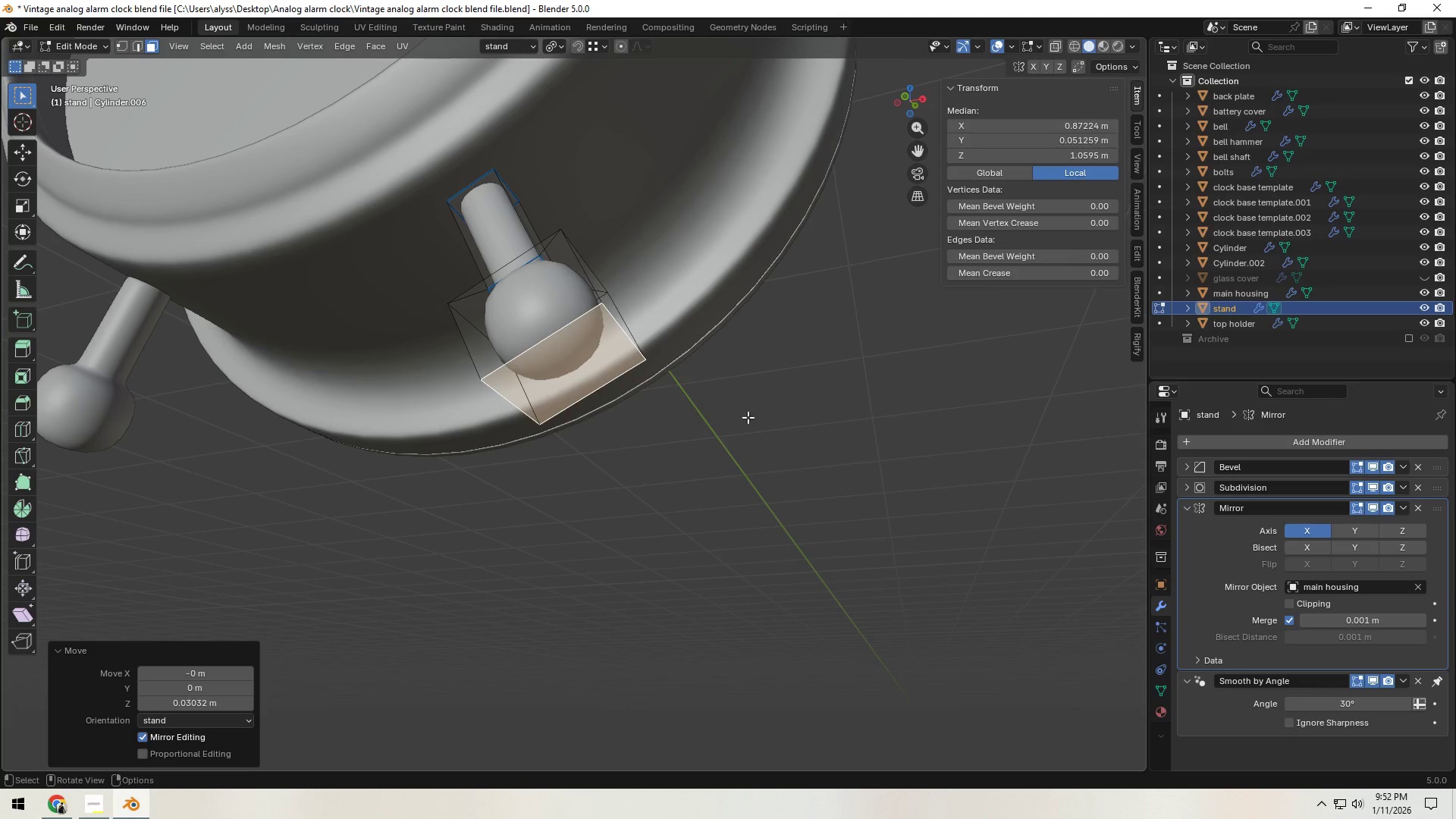 
key(Tab)
 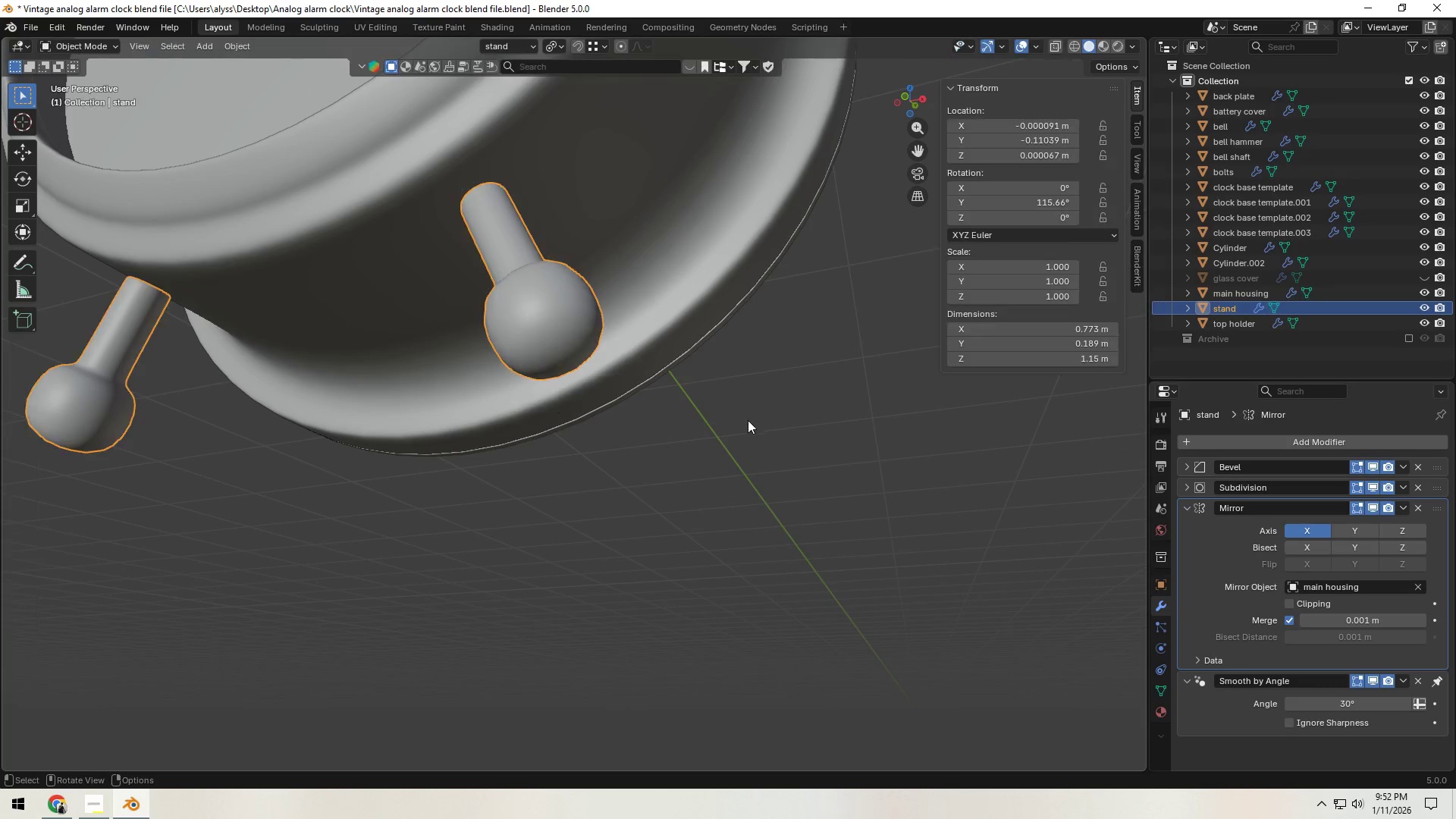 
scroll: coordinate [748, 426], scroll_direction: down, amount: 5.0
 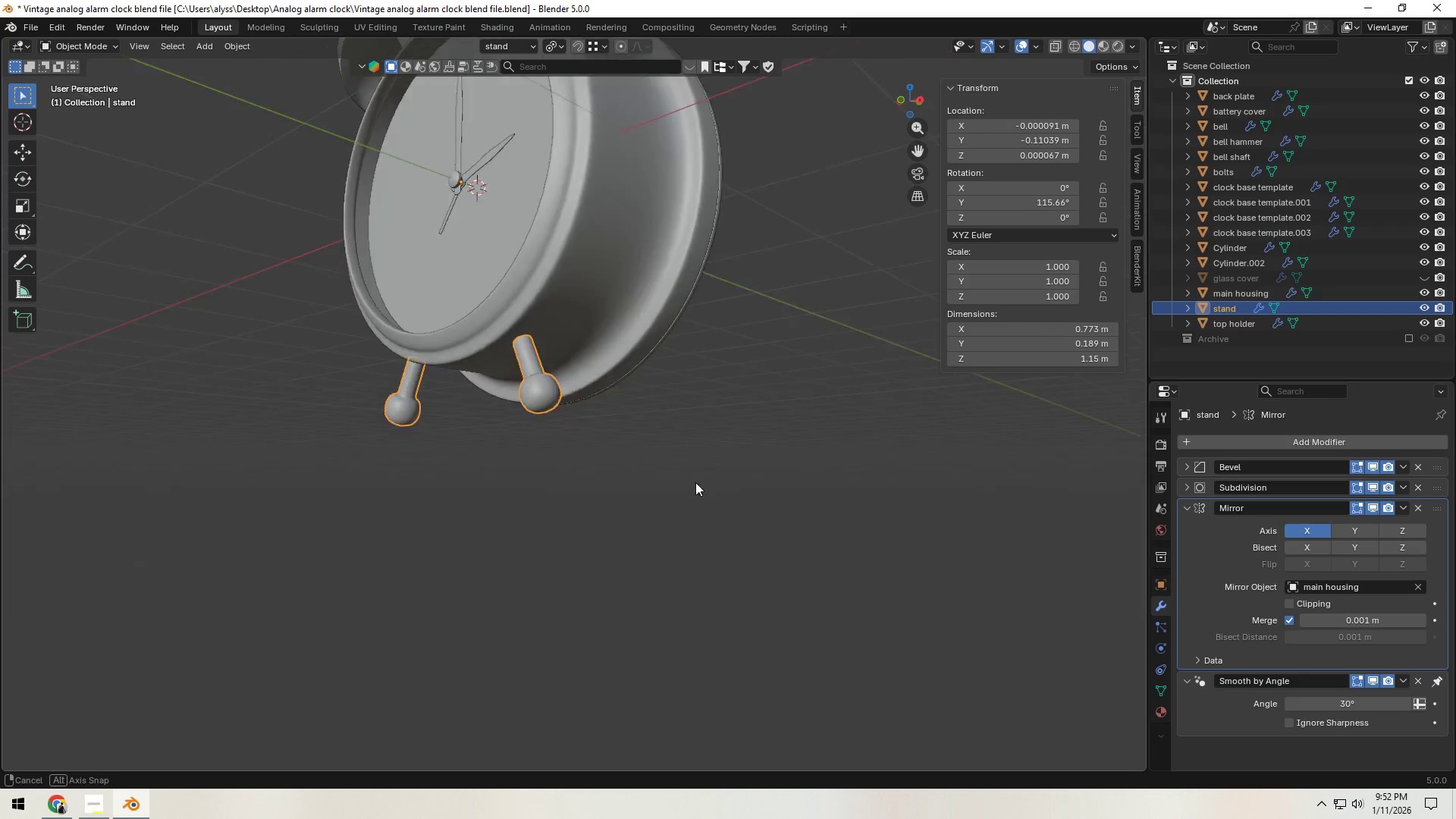 
left_click([691, 488])
 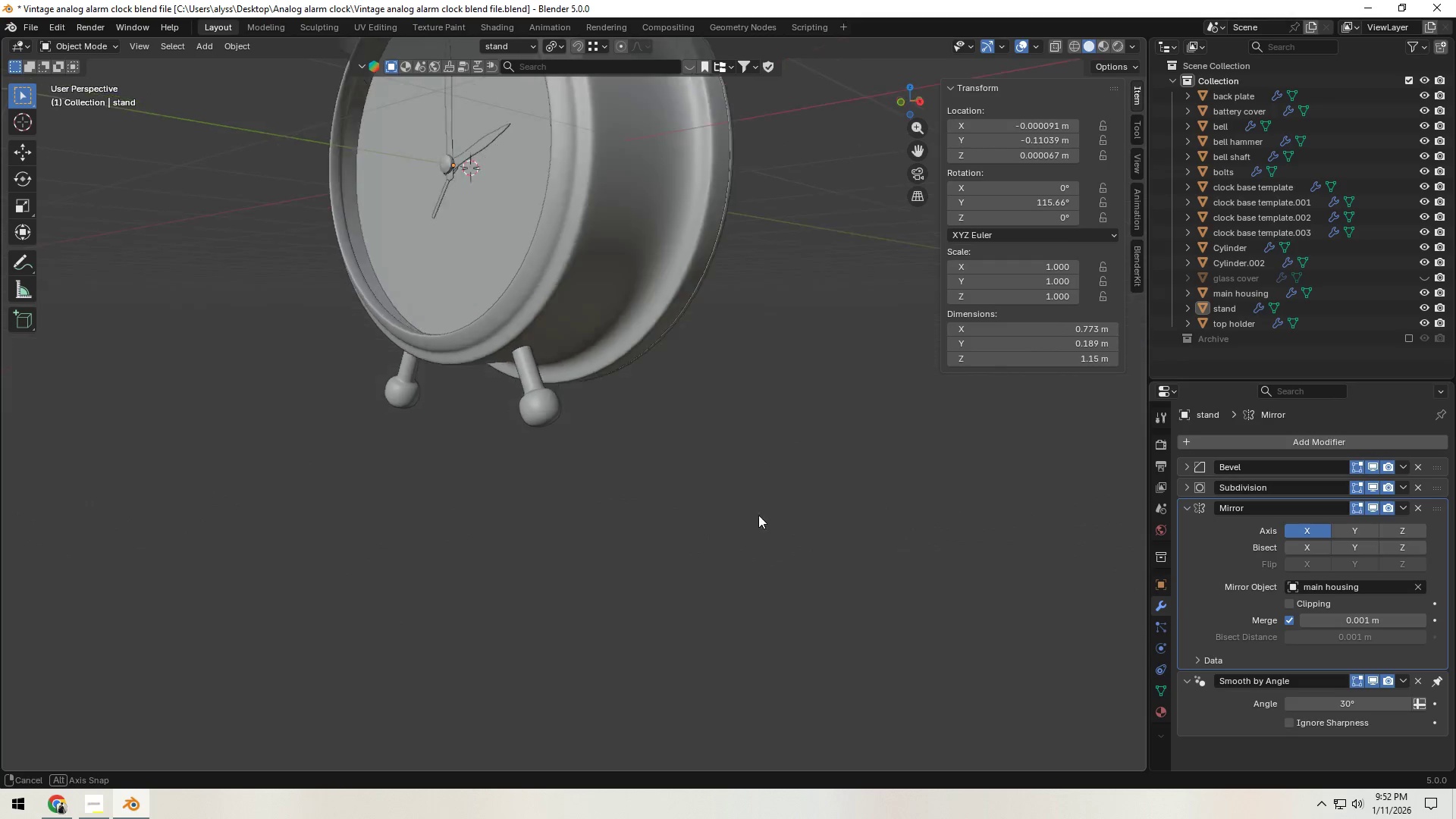 
scroll: coordinate [766, 520], scroll_direction: down, amount: 8.0
 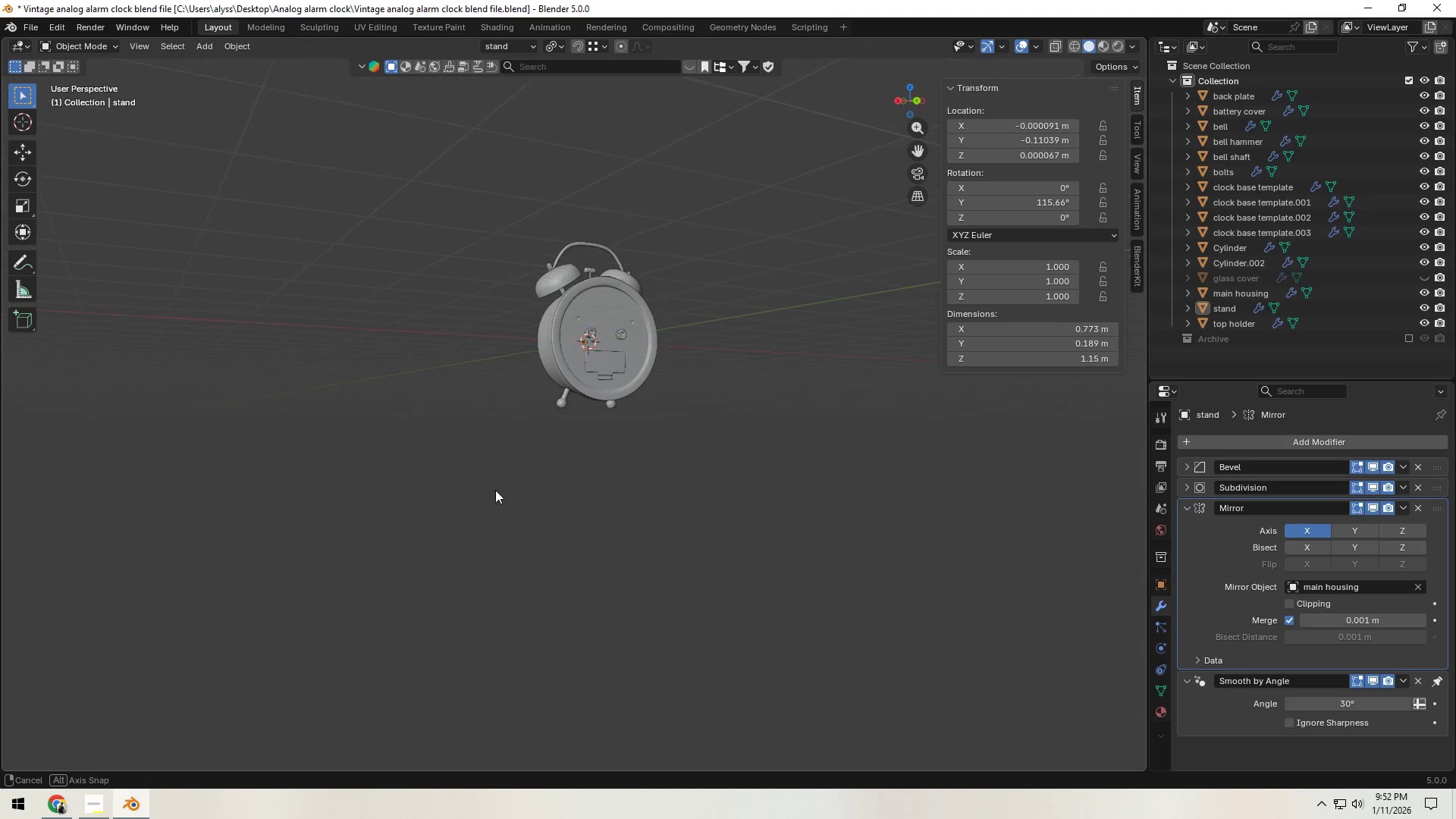 
scroll: coordinate [579, 499], scroll_direction: up, amount: 6.0
 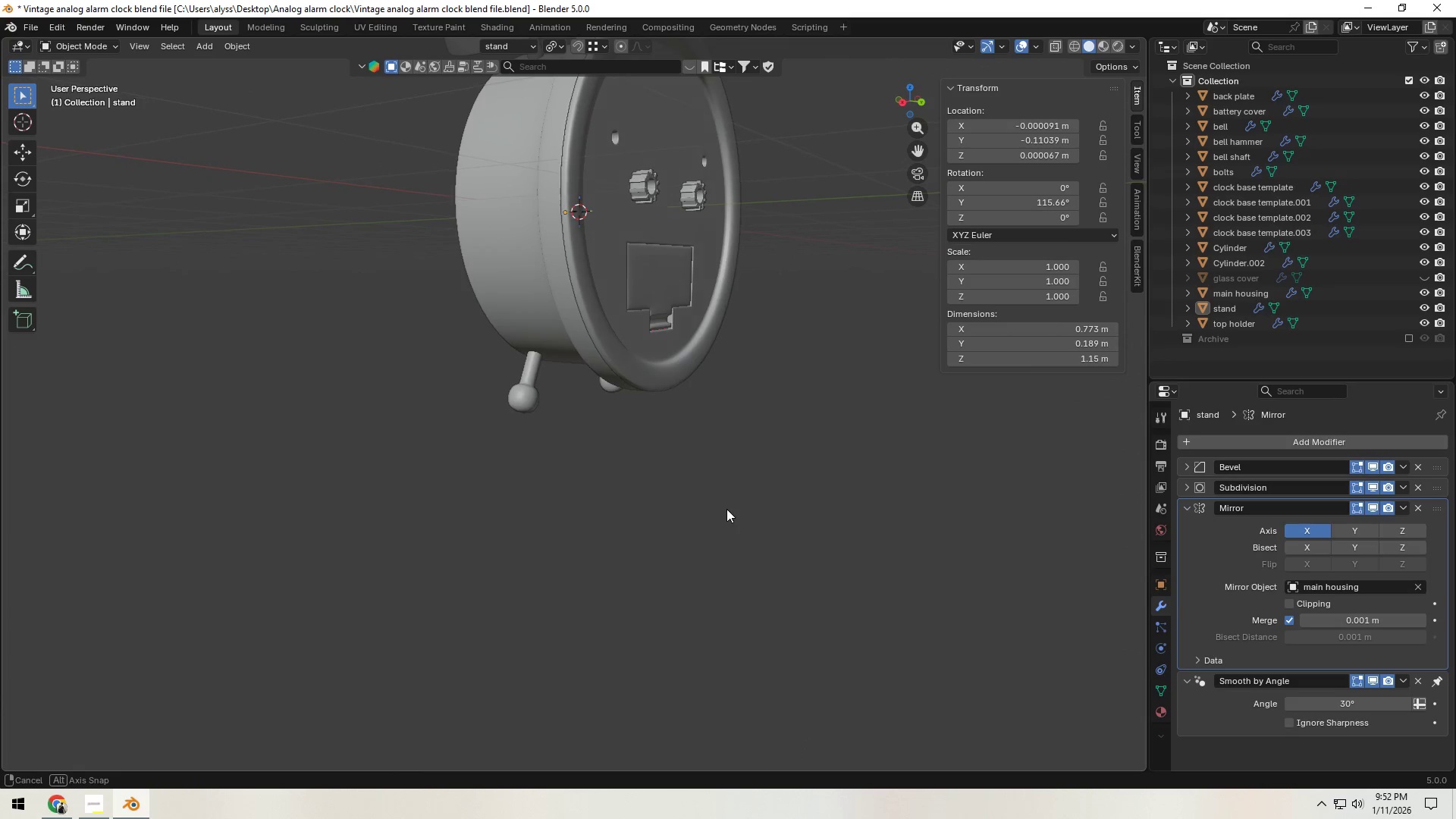 
scroll: coordinate [726, 509], scroll_direction: down, amount: 2.0
 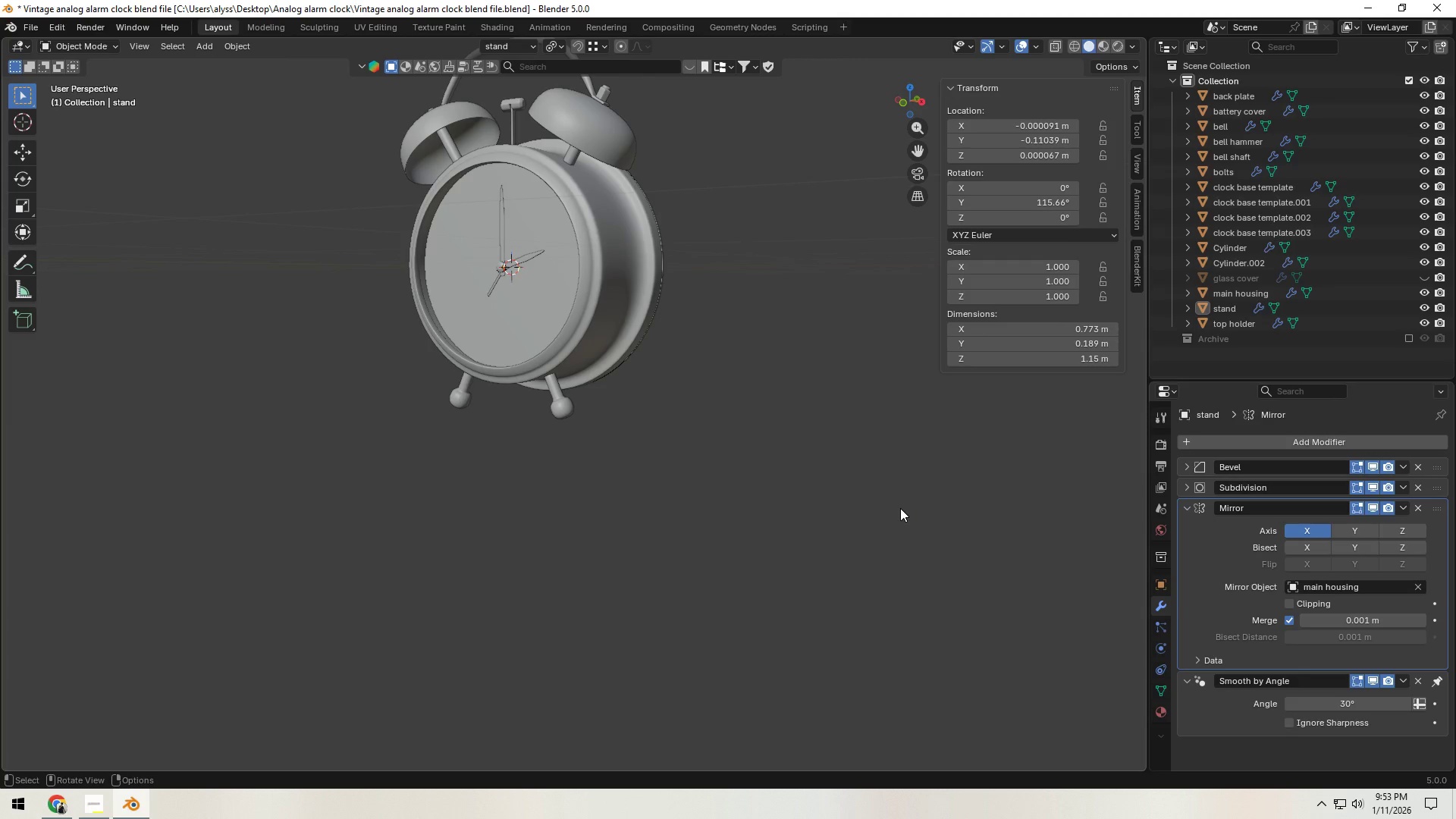 
wait(5.47)
 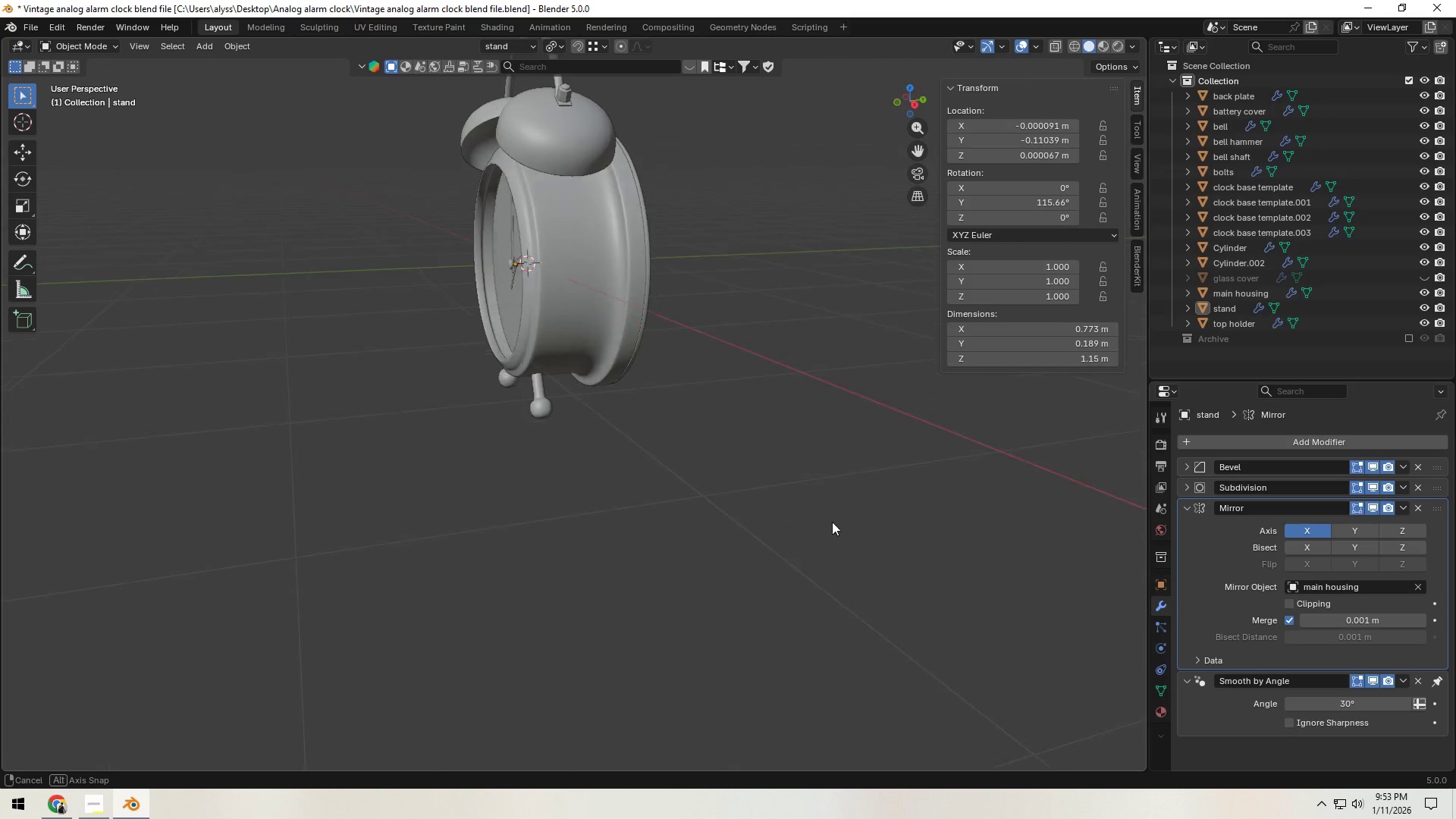 
scroll: coordinate [653, 518], scroll_direction: up, amount: 1.0
 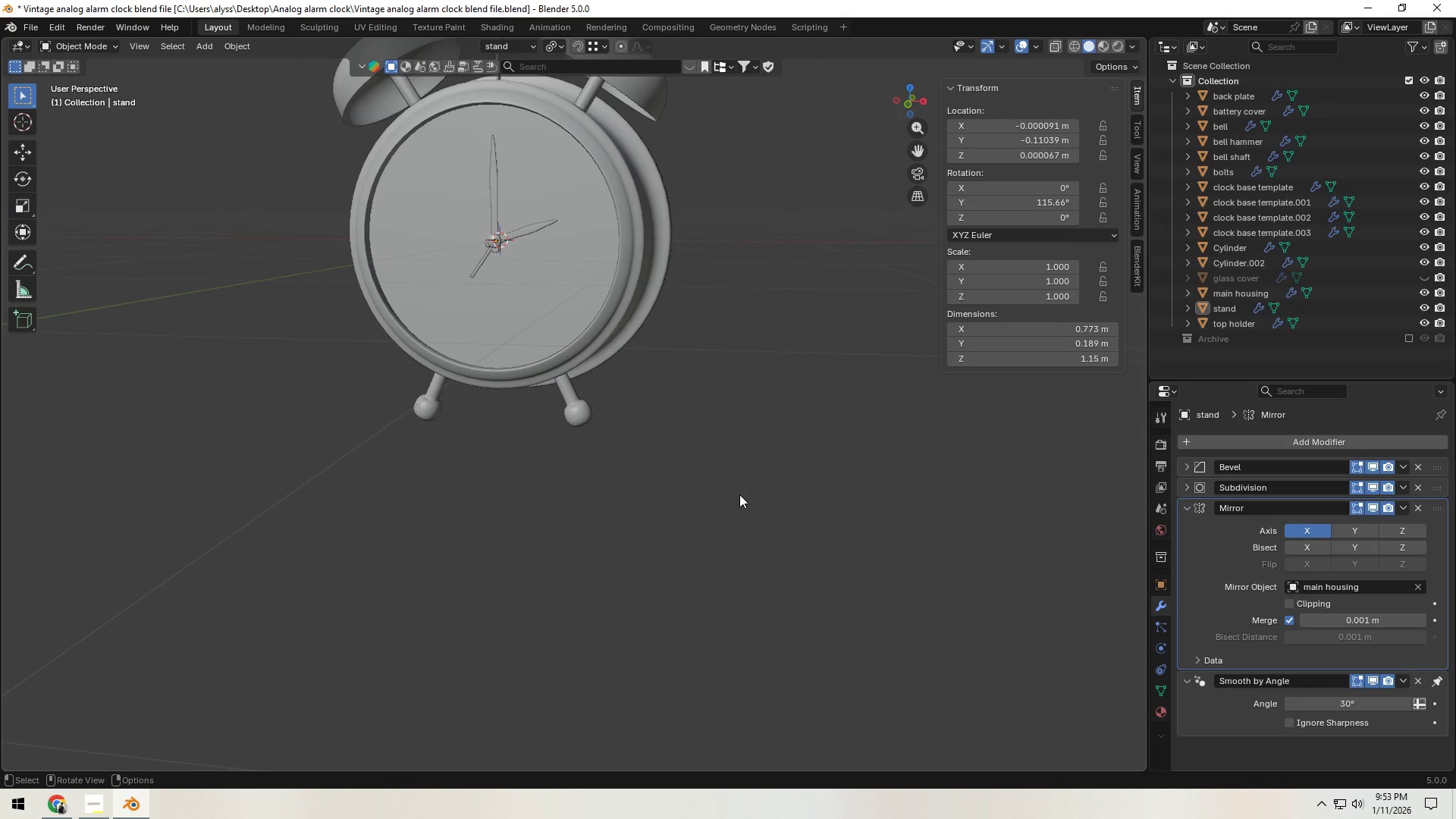 
left_click([739, 494])
 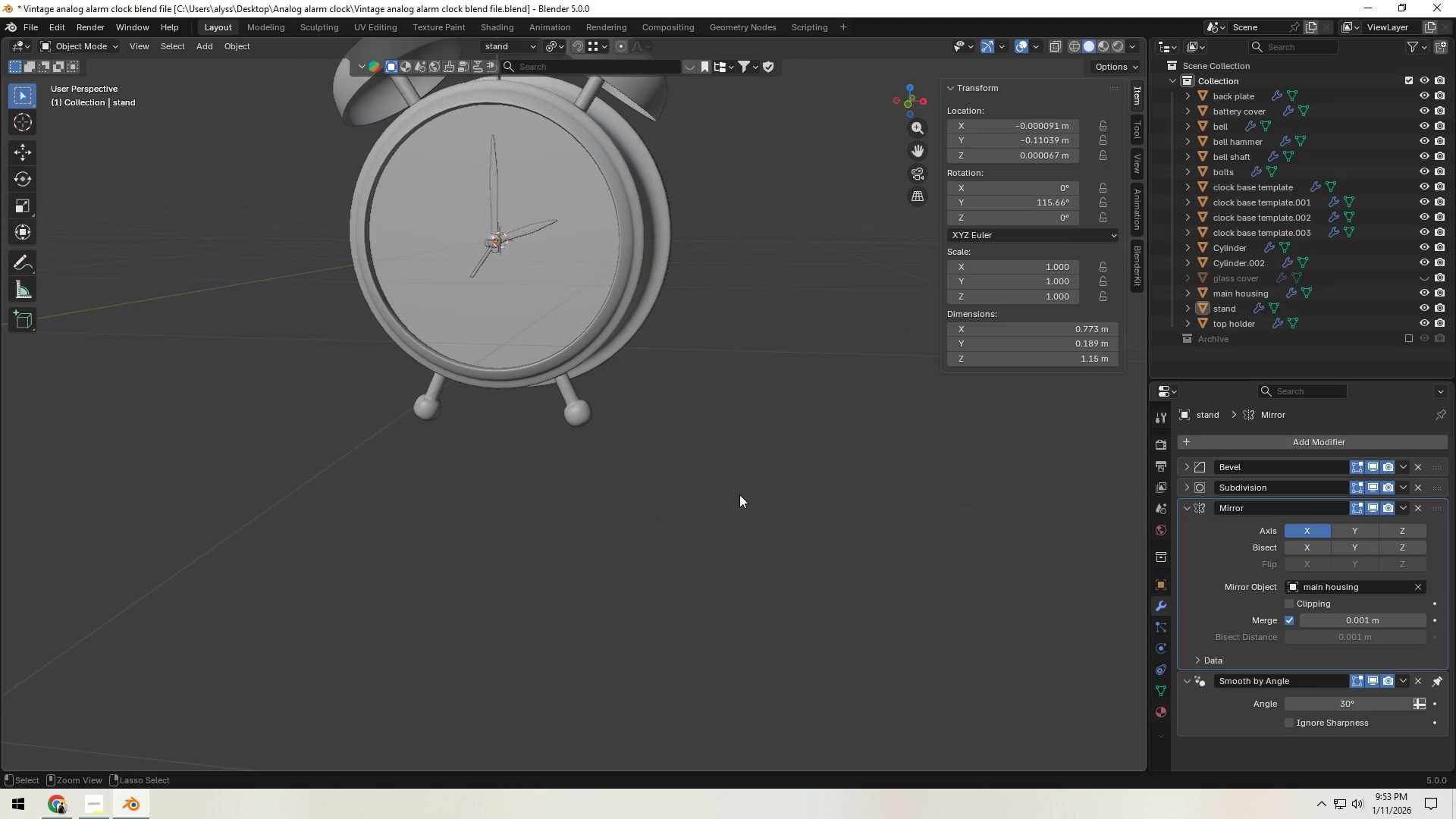 
key(Control+ControlLeft)
 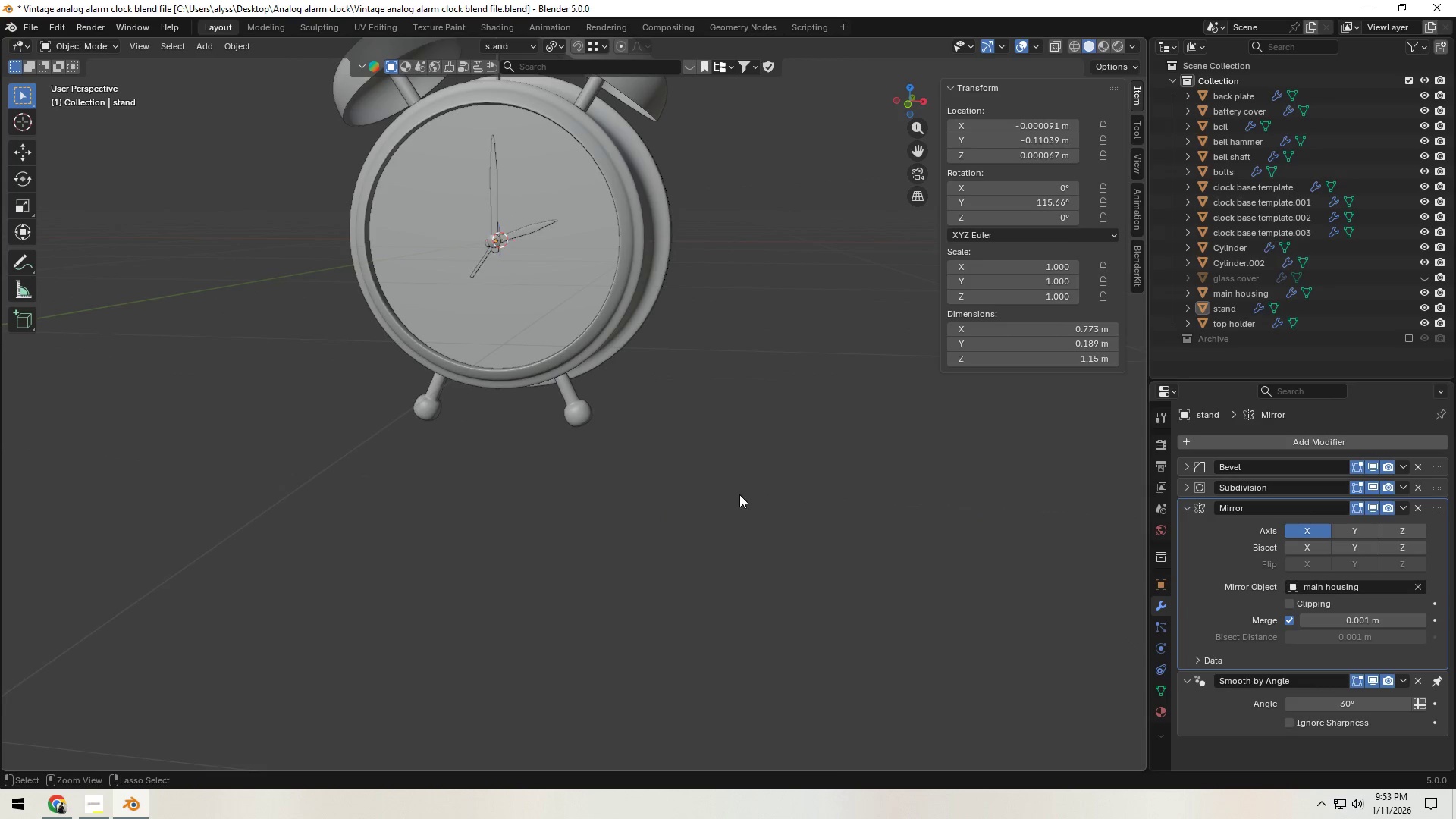 
key(Control+S)
 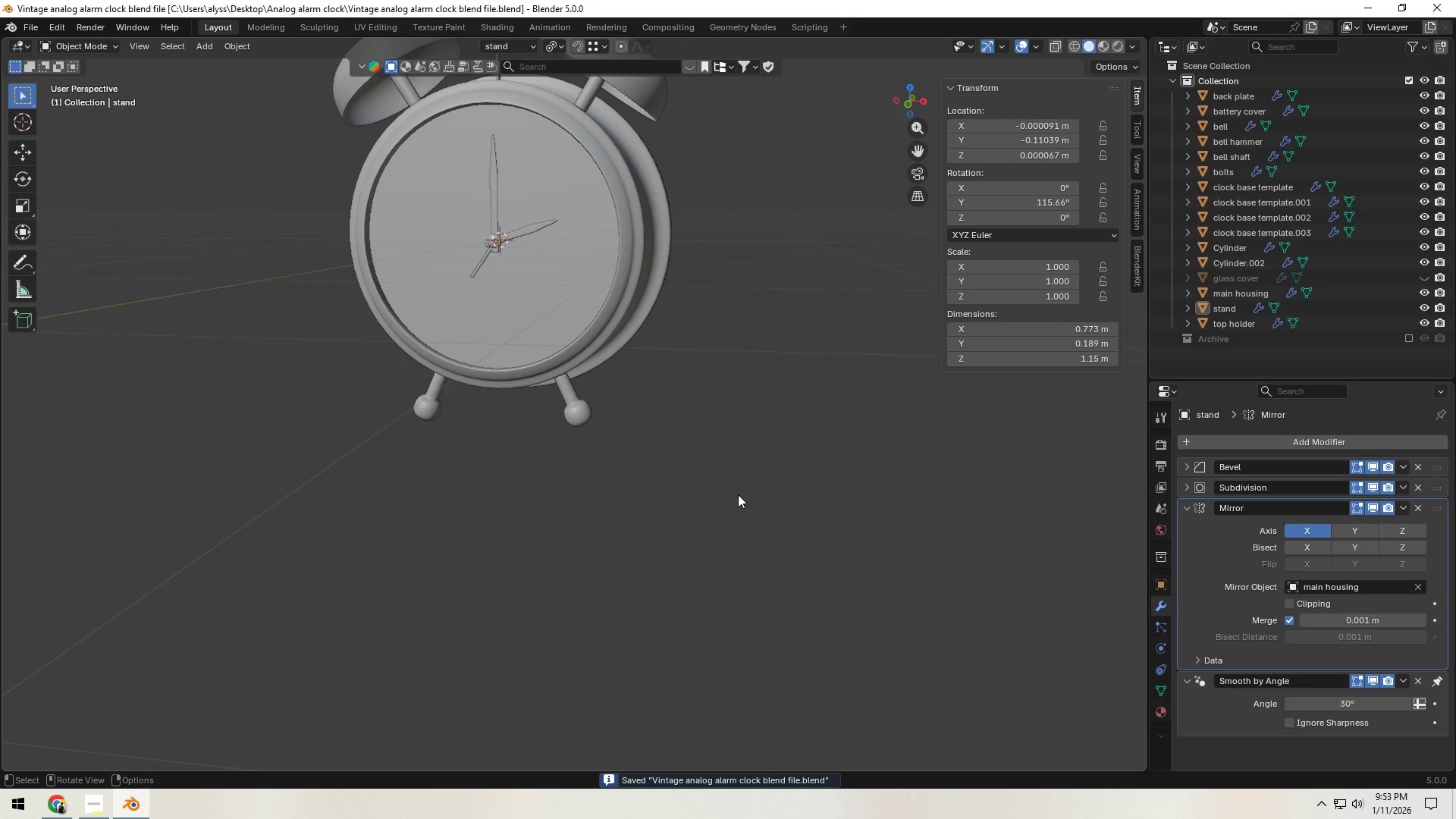 
wait(8.88)
 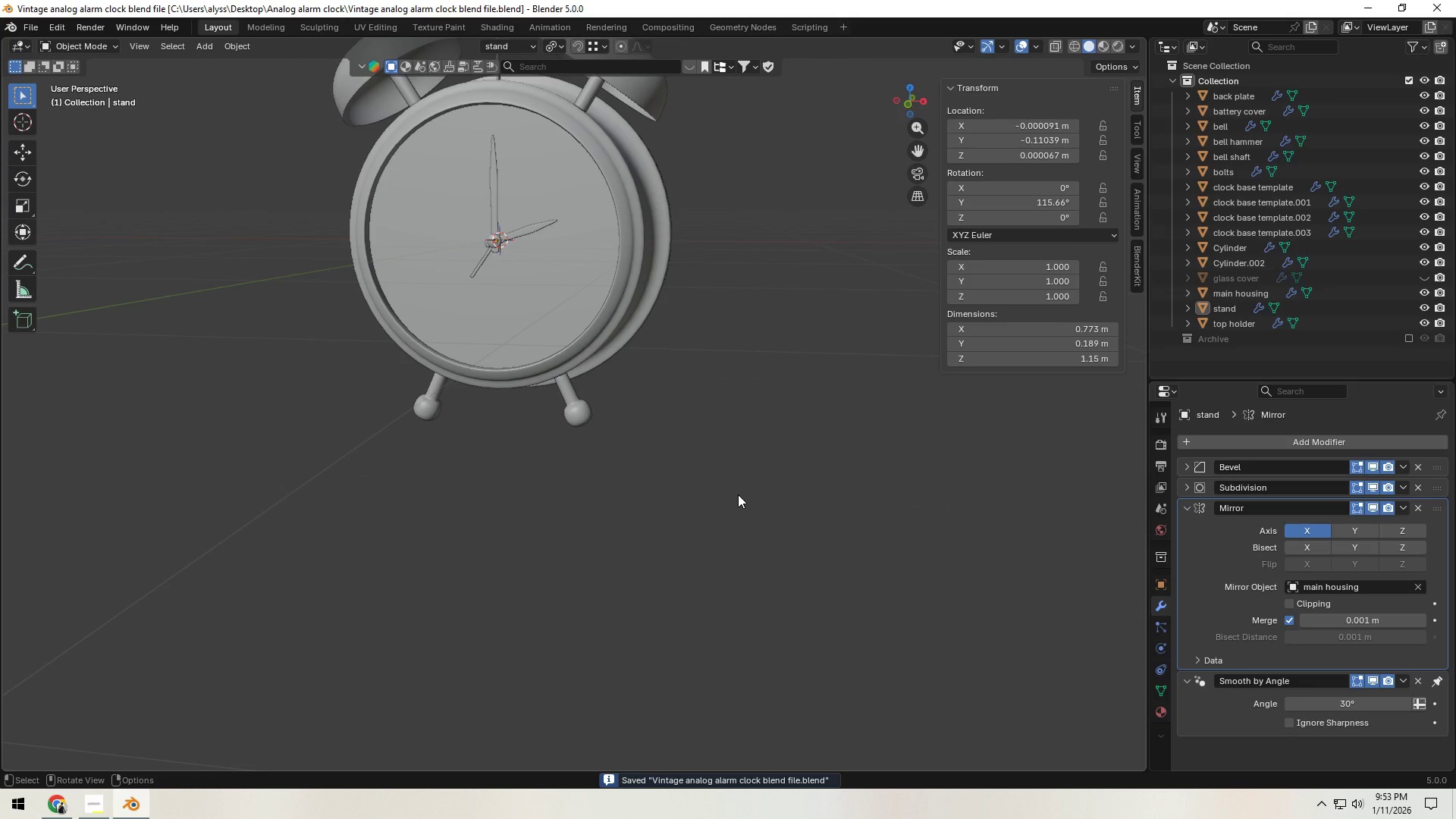 
hold_key(key=ShiftLeft, duration=0.38)
 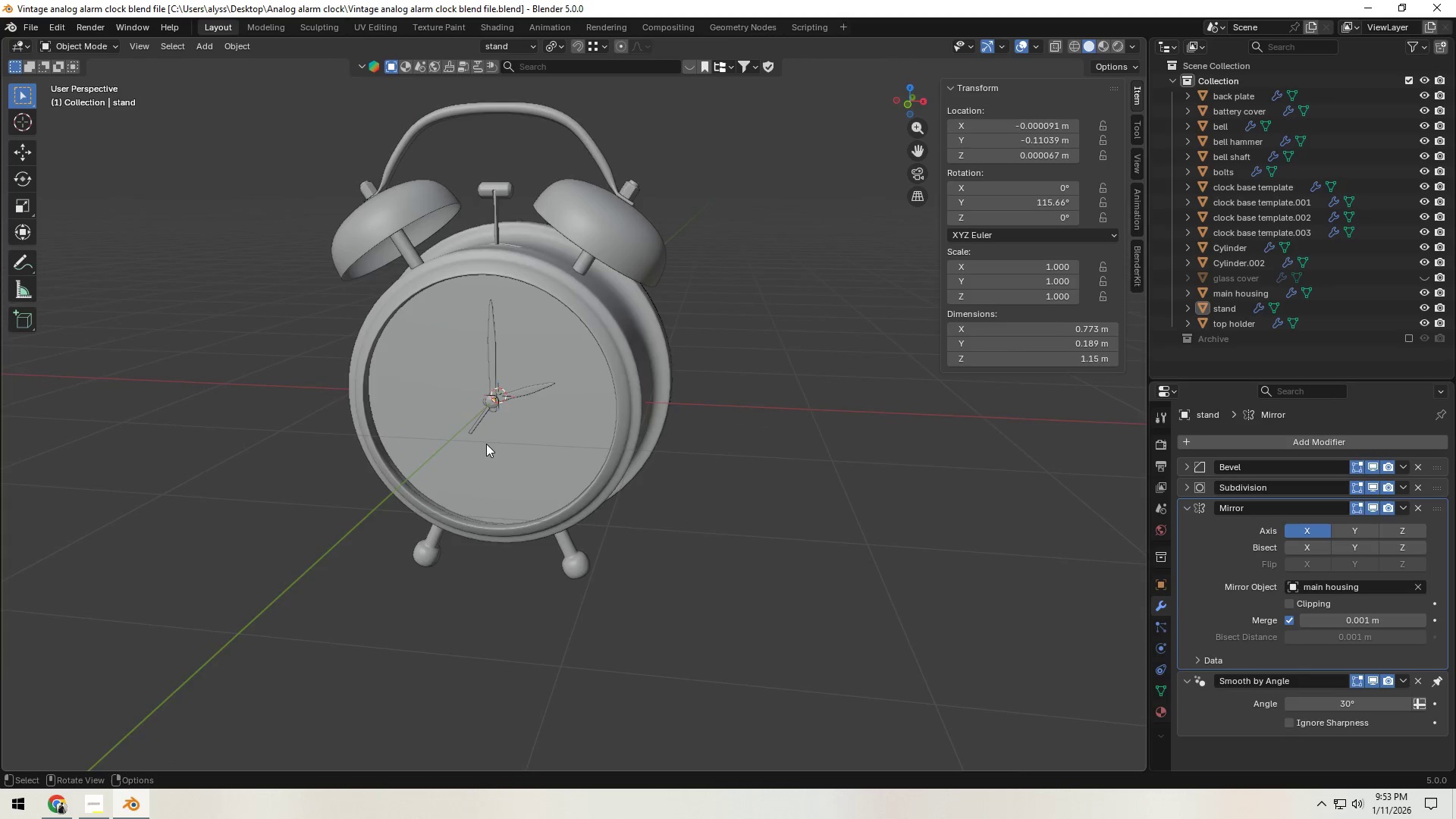 
scroll: coordinate [486, 443], scroll_direction: up, amount: 3.0
 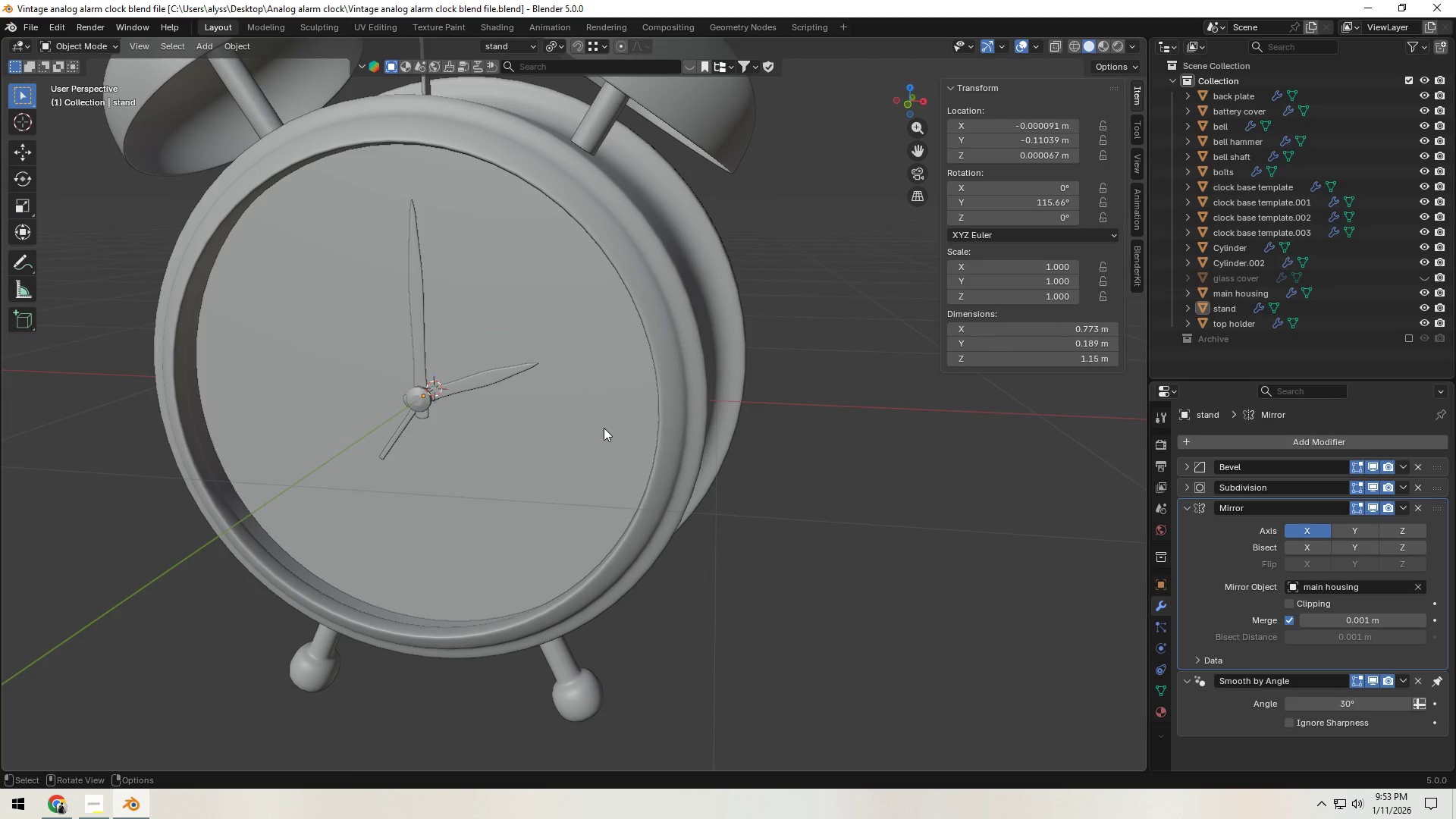 
left_click([604, 428])
 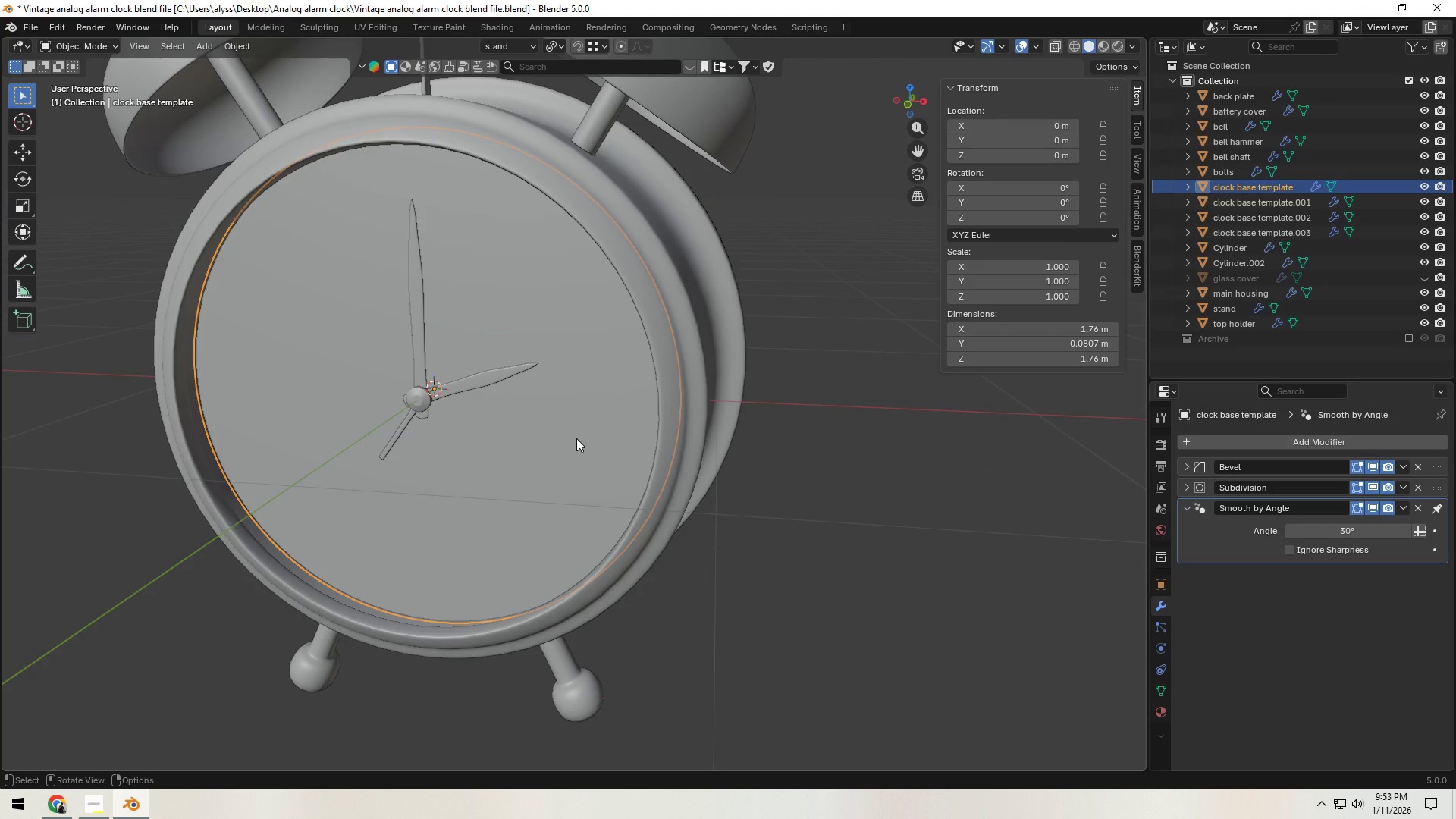 
key(Shift+ShiftLeft)
 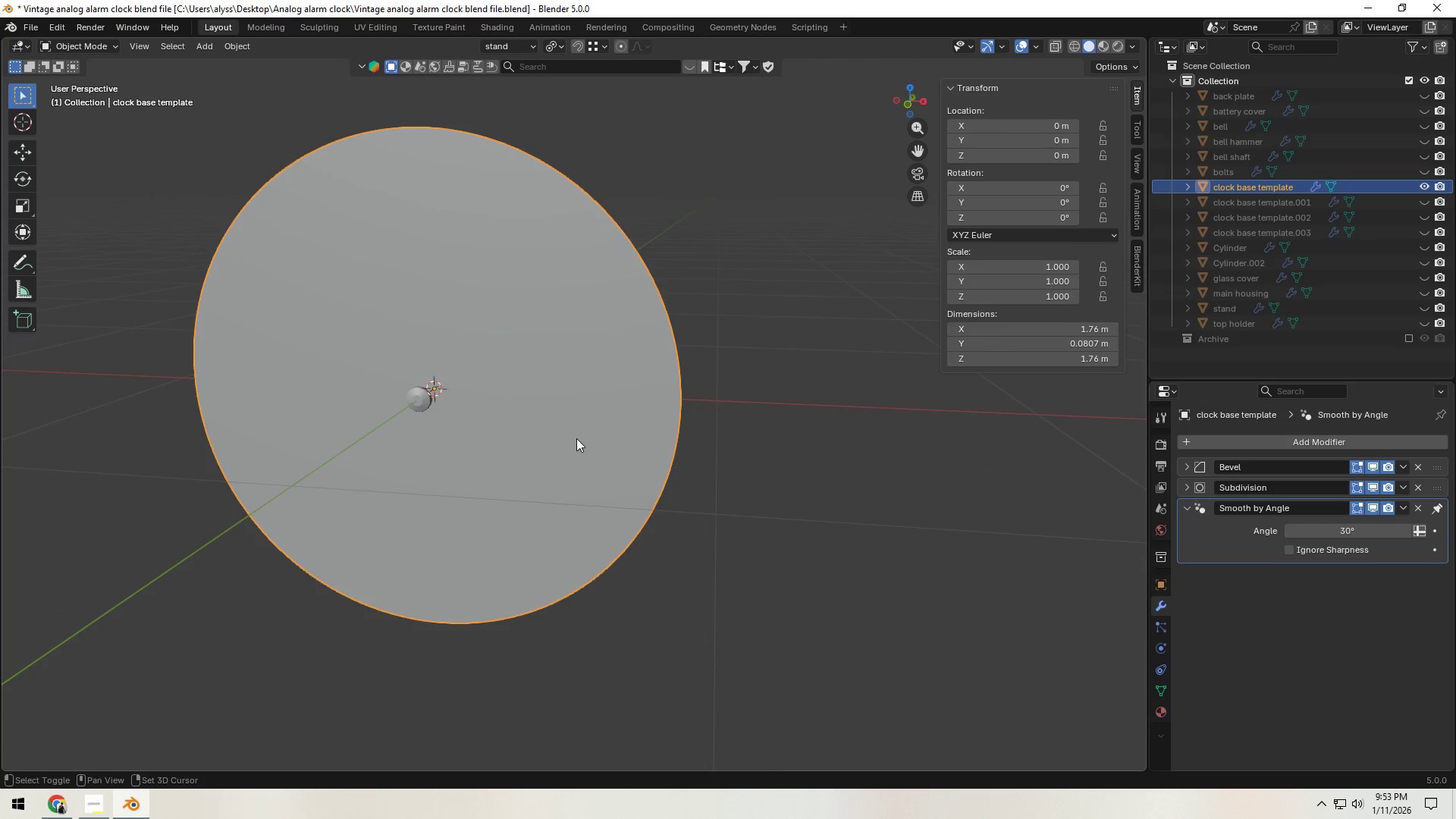 
key(Shift+H)
 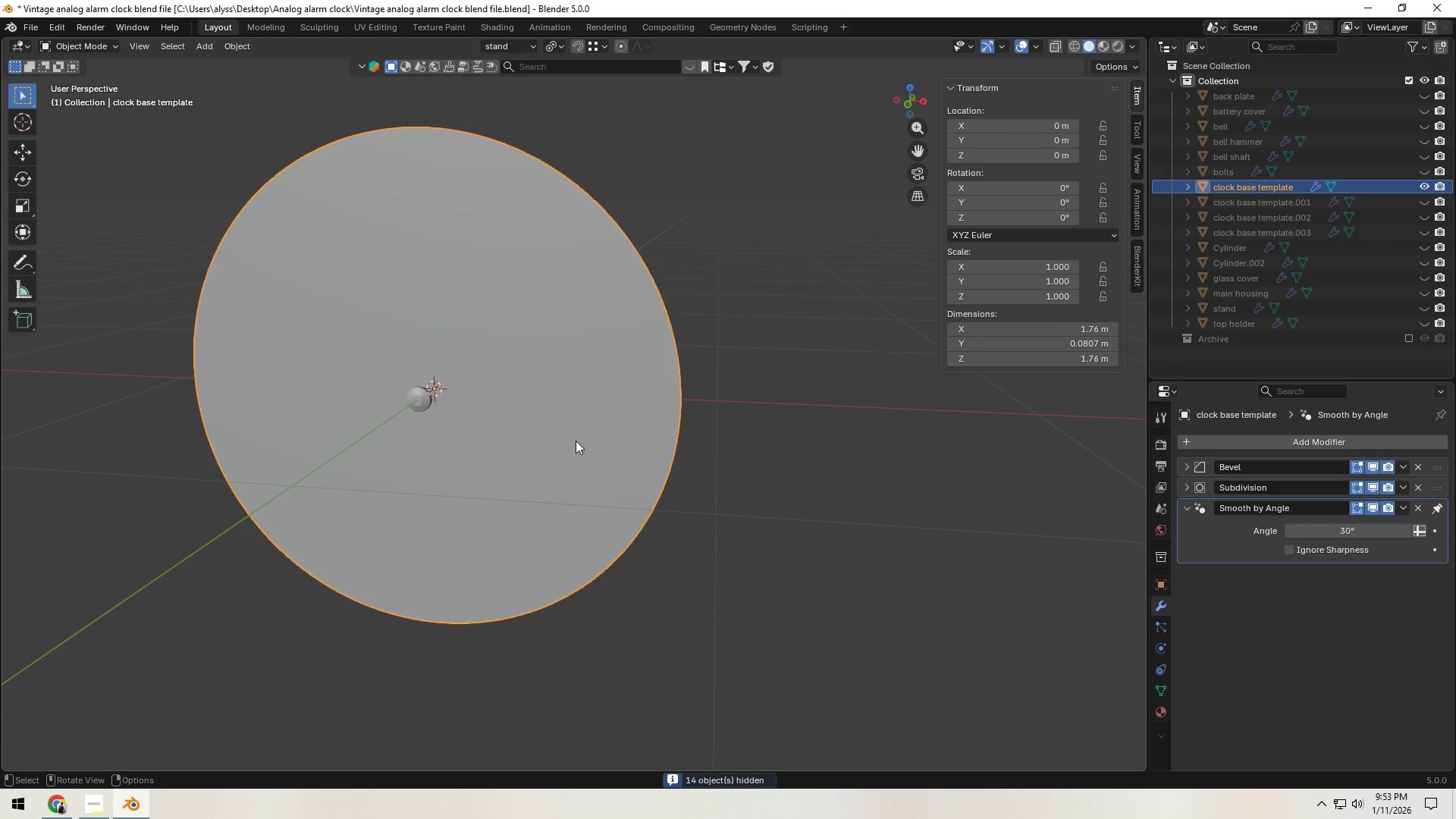 
key(Control+S)
 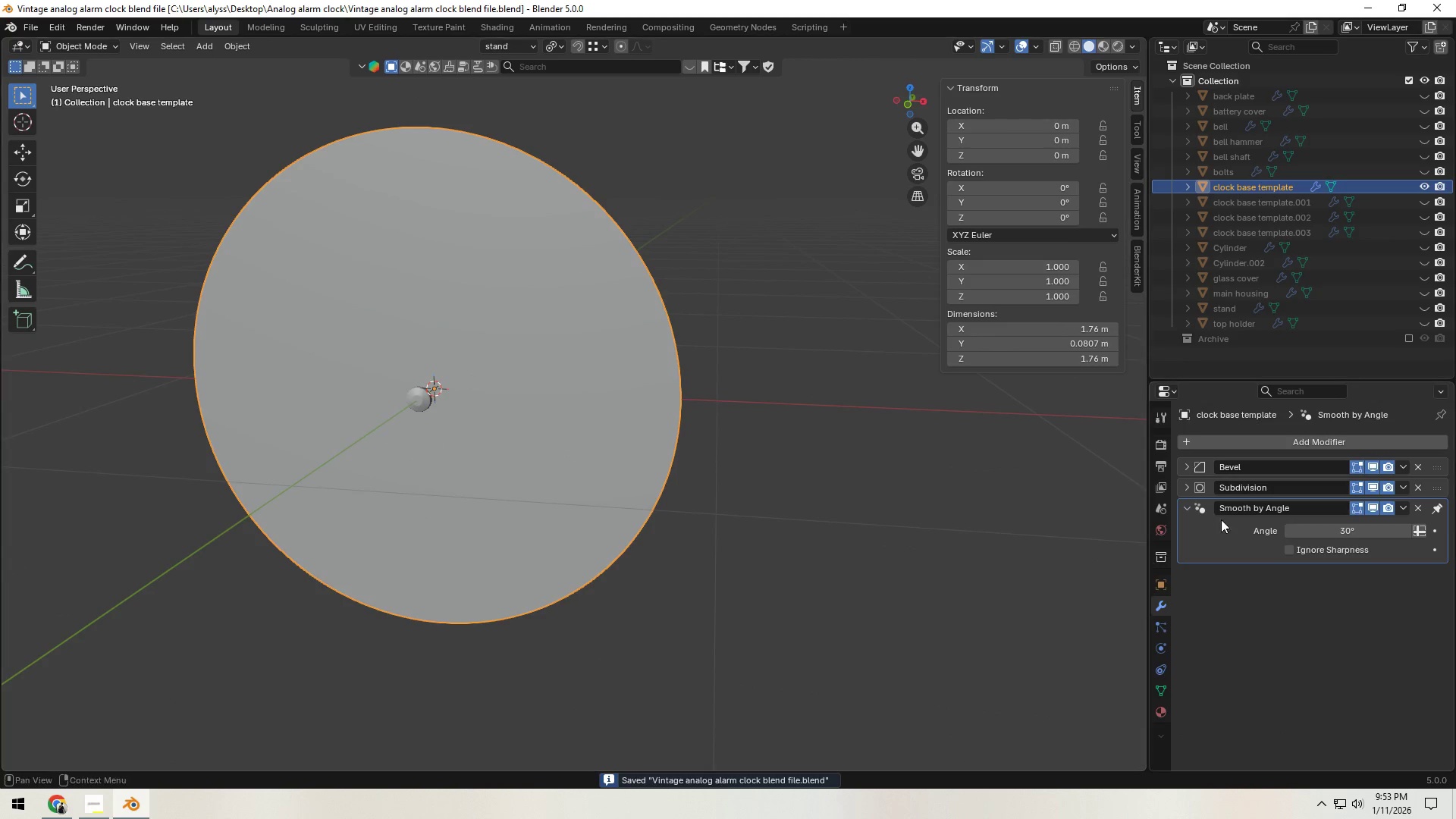 
left_click([1188, 510])
 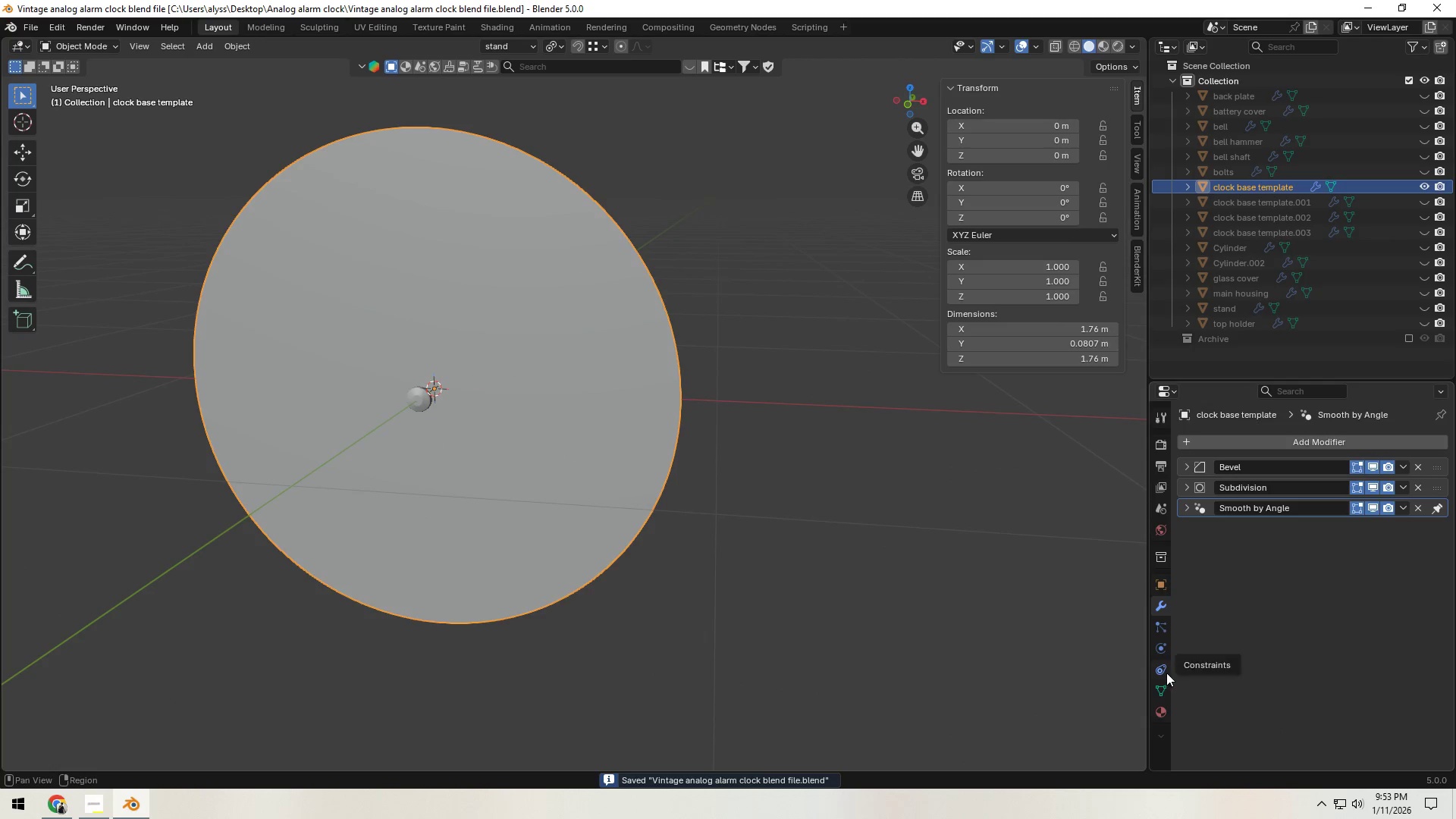 
scroll: coordinate [1166, 673], scroll_direction: down, amount: 1.0
 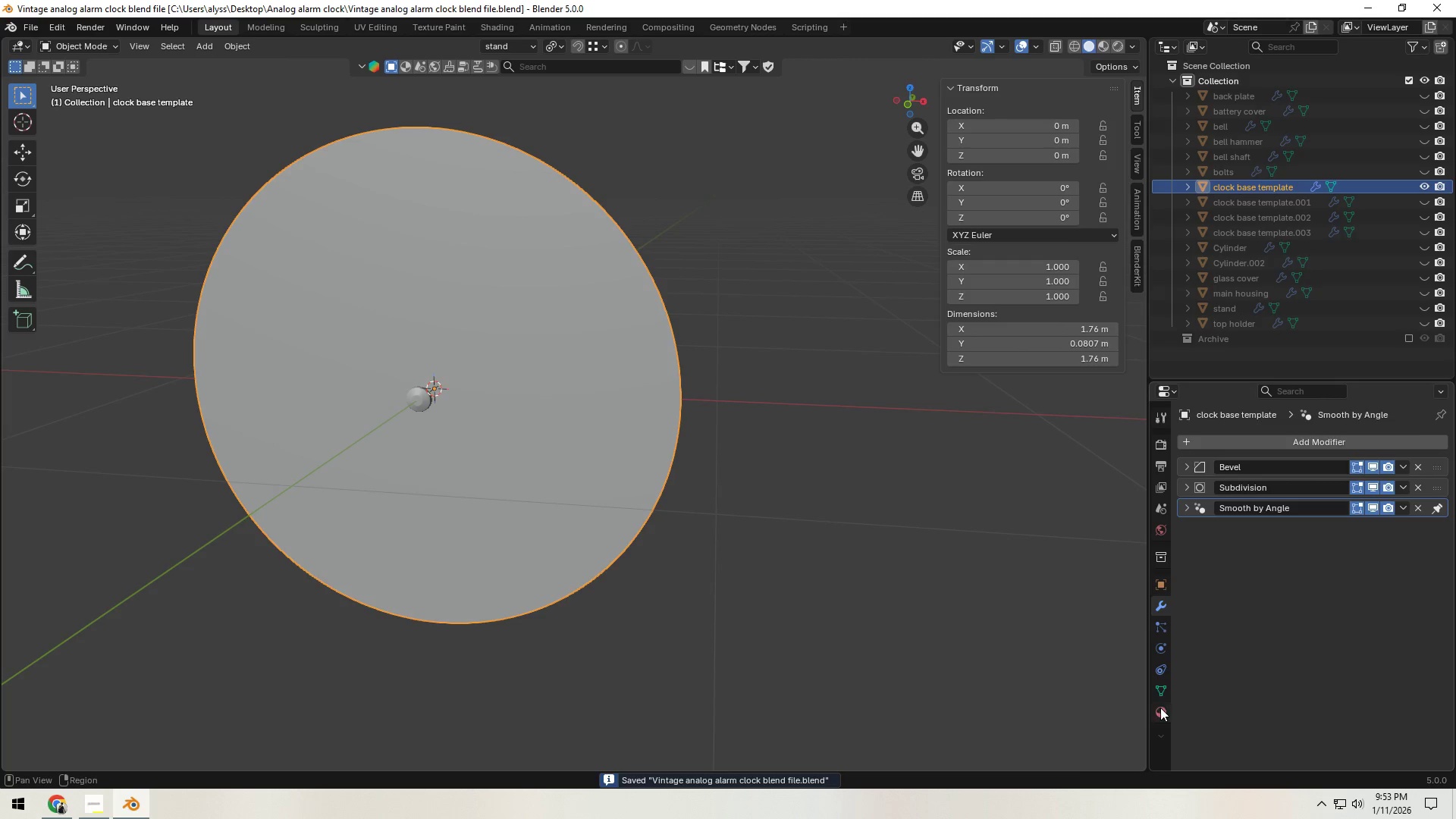 
left_click([1160, 708])
 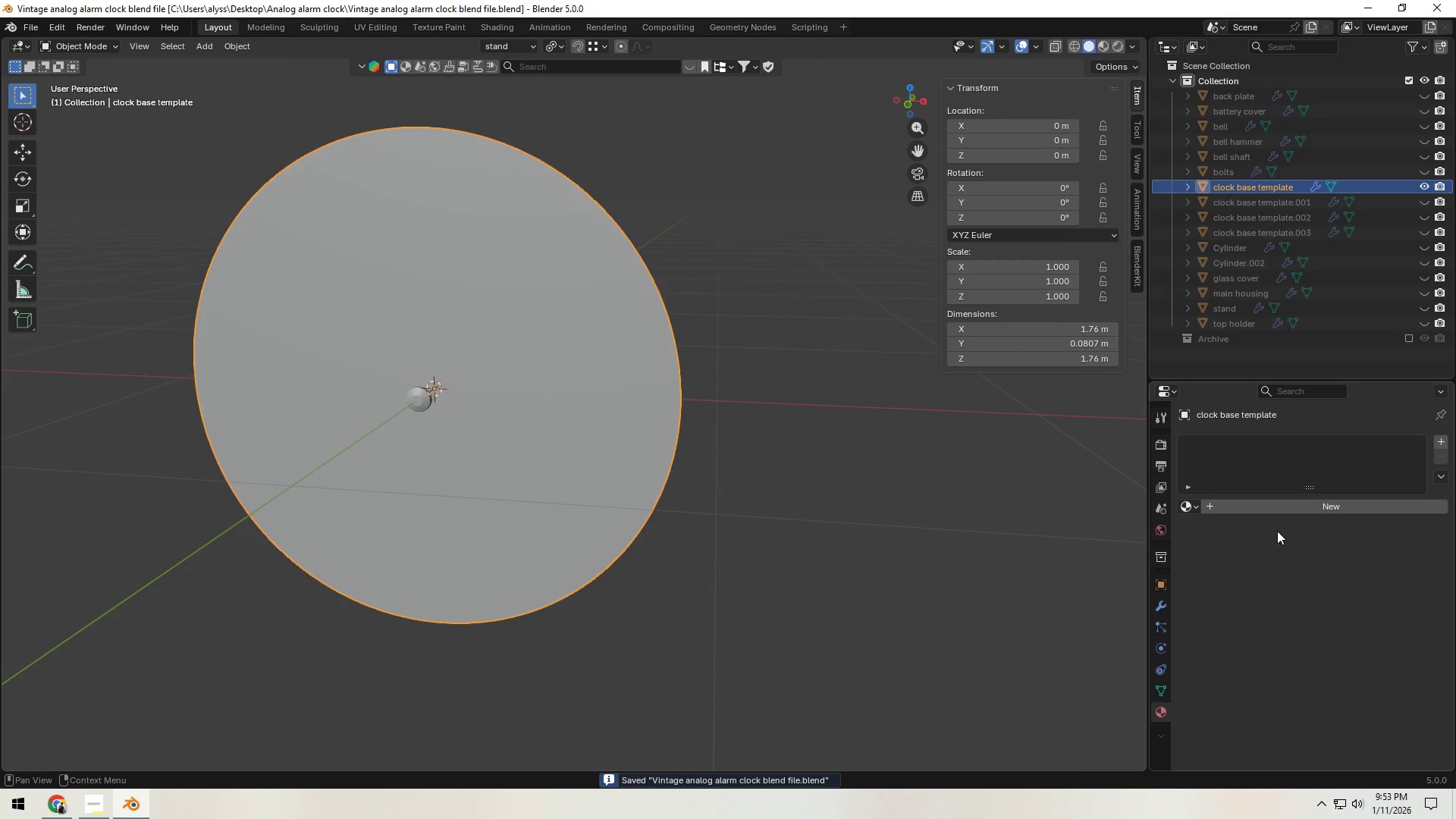 
left_click([1296, 503])
 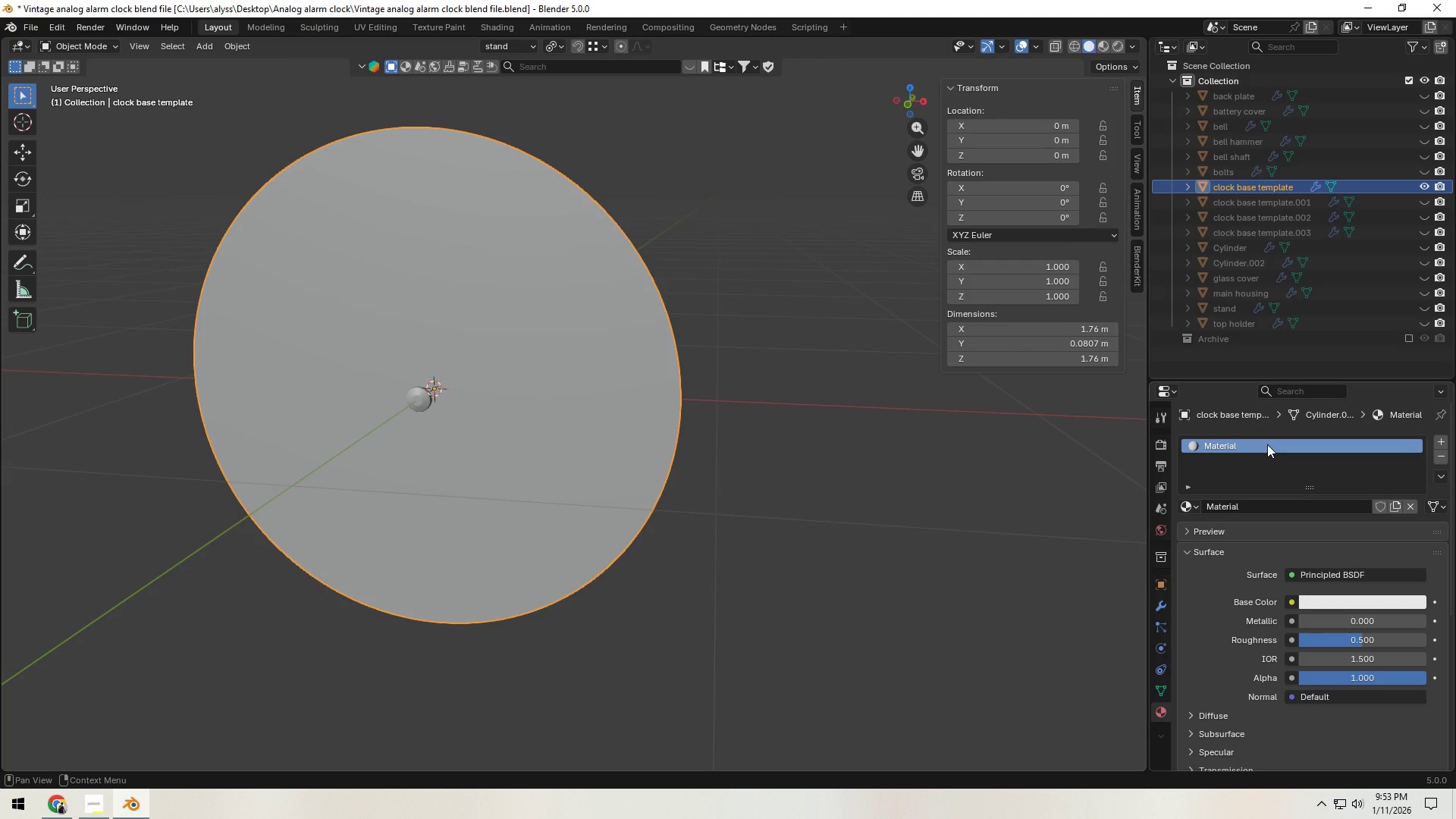 
double_click([1266, 444])
 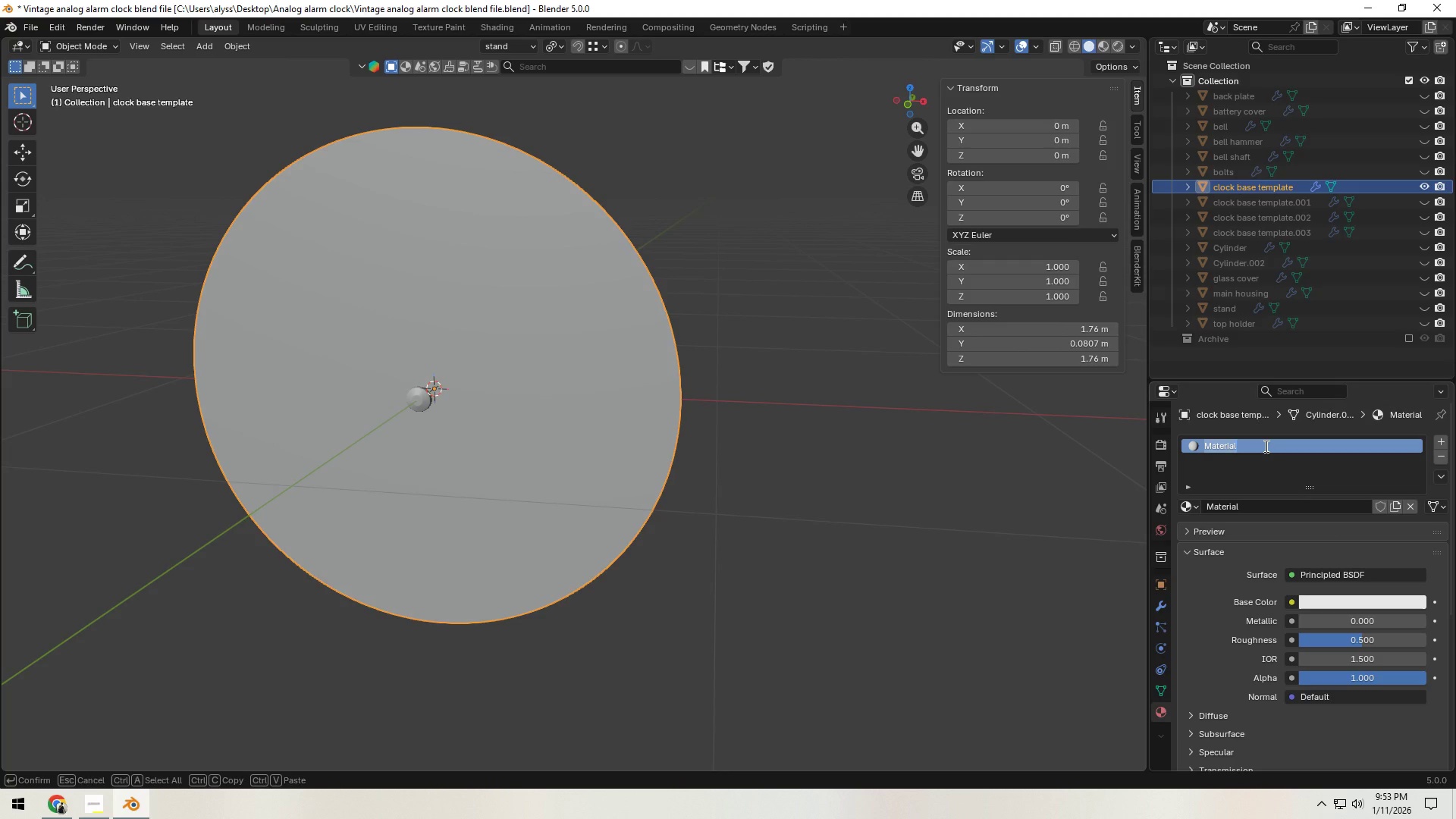 
type(bse)
key(Backspace)
key(Backspace)
key(Backspace)
key(Backspace)
type(clock background template)
 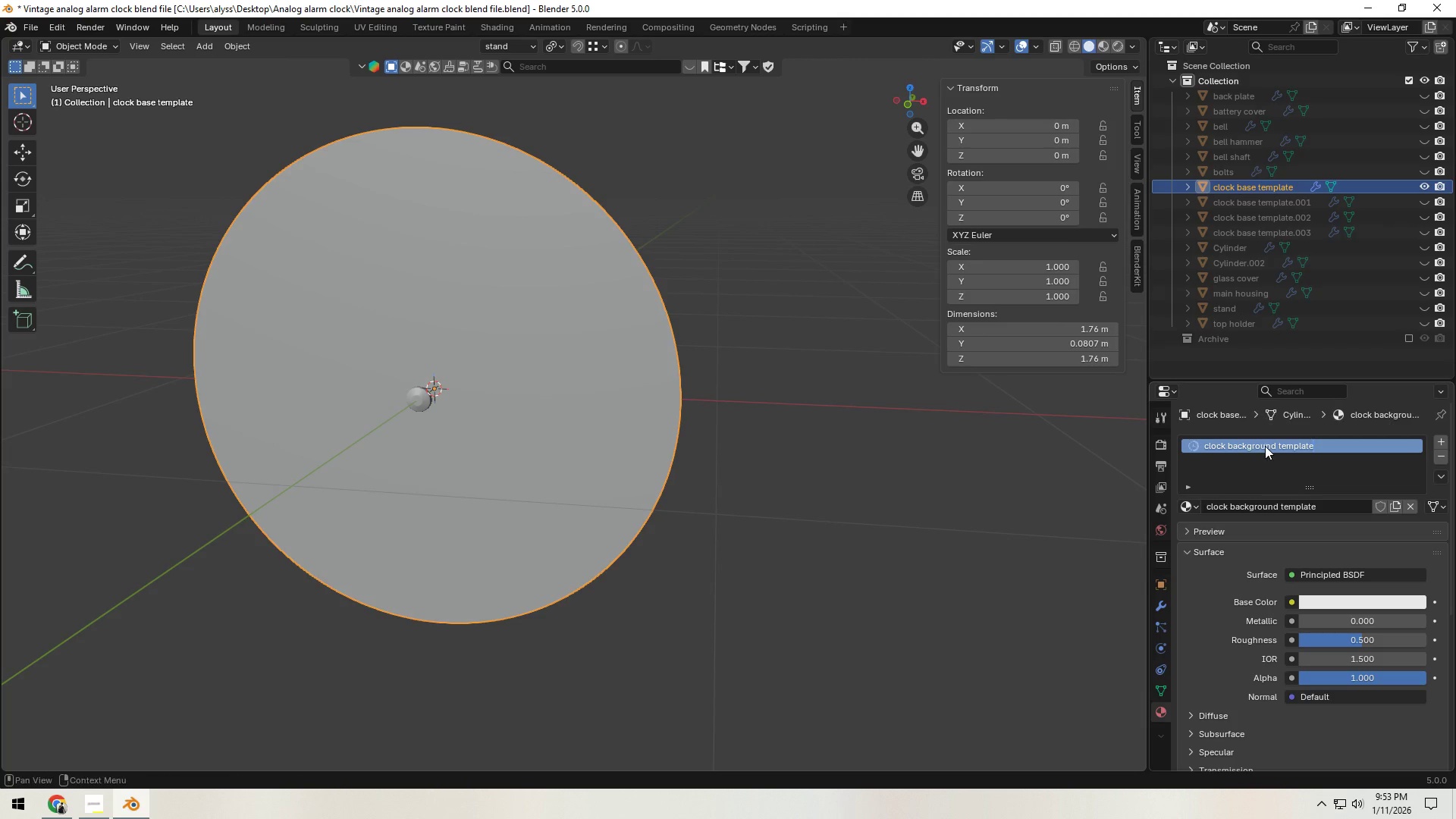 
key(Enter)
 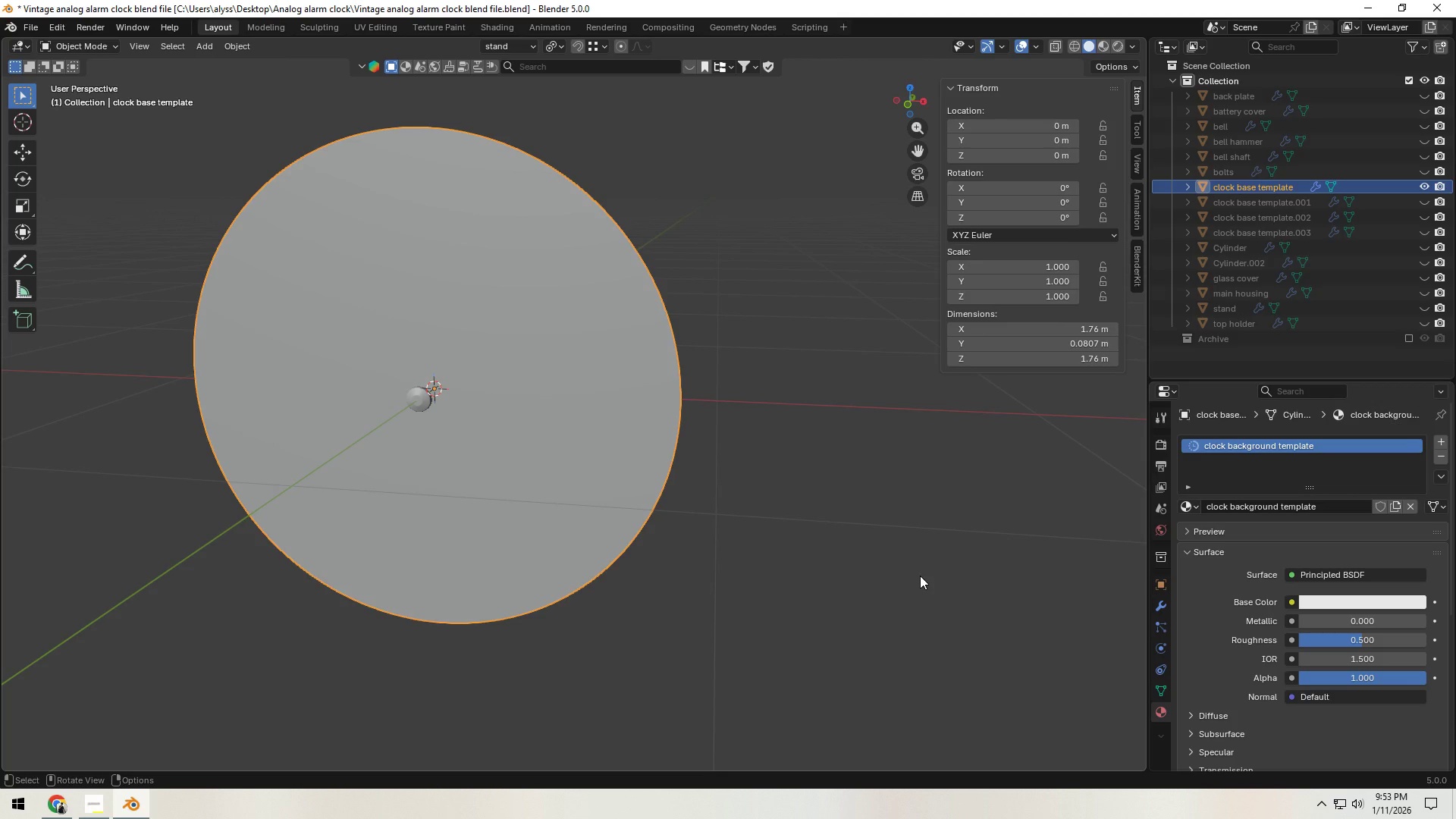 
left_click([920, 576])
 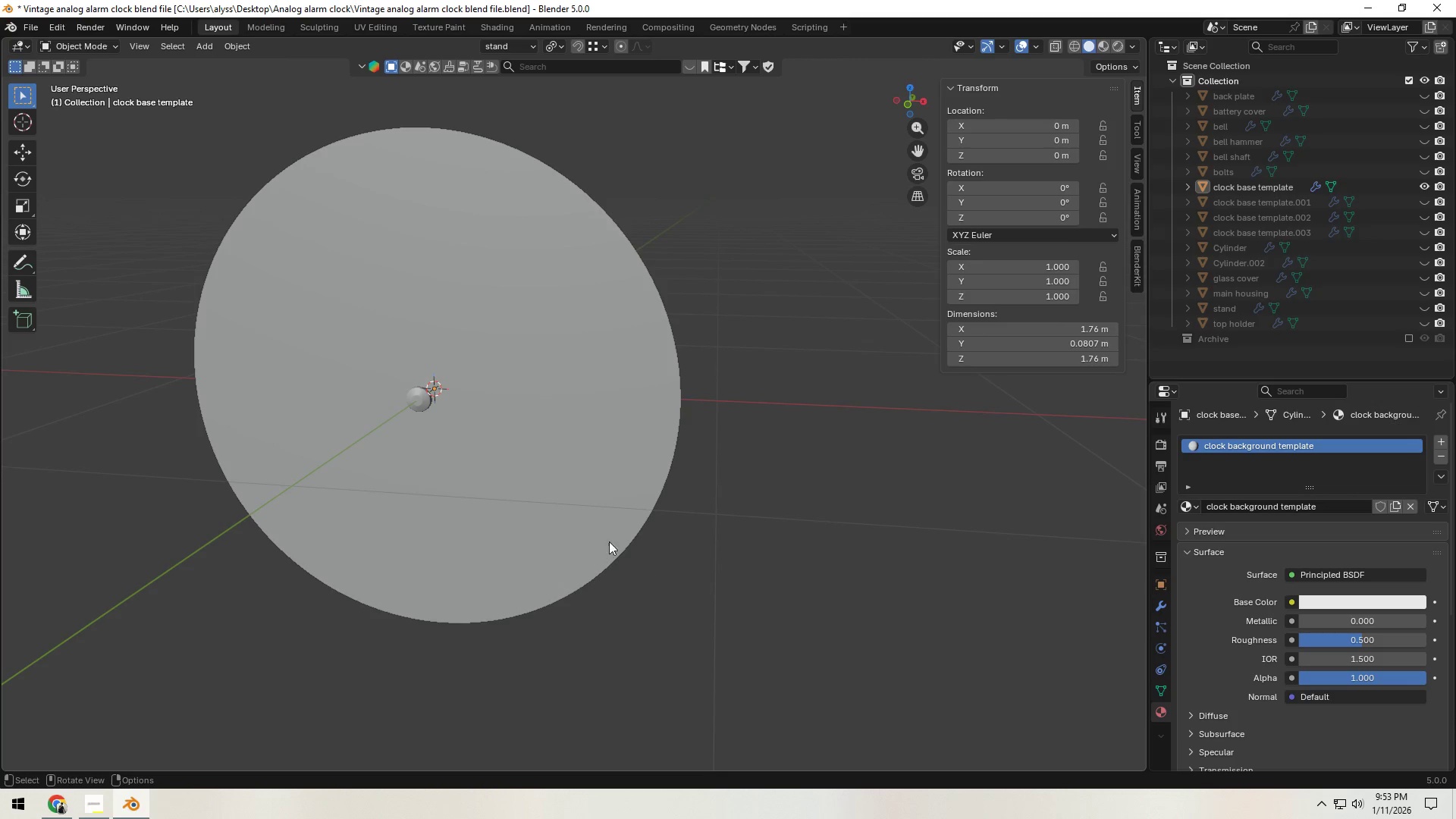 
left_click([600, 538])
 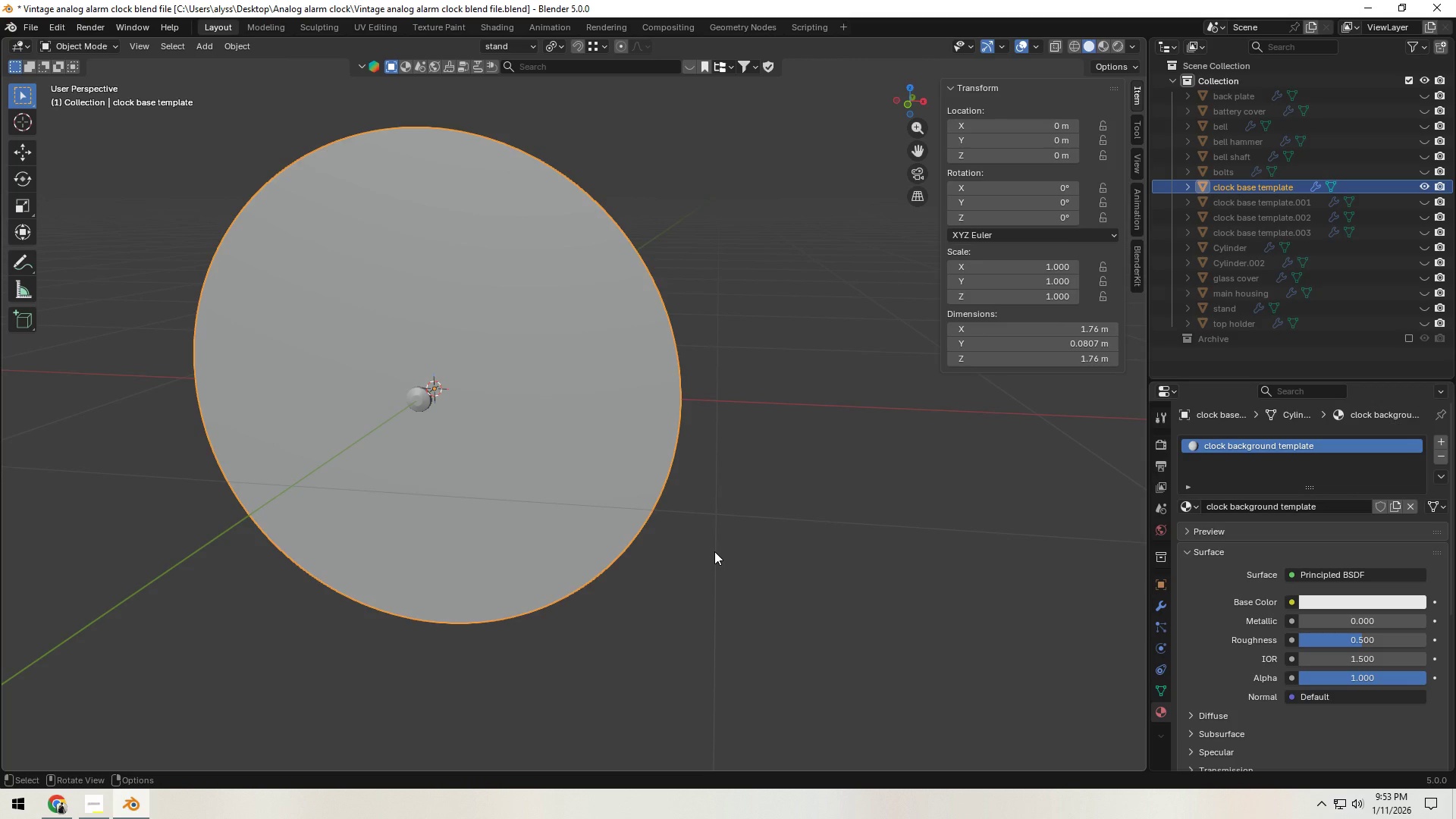 
hold_key(key=Backquote, duration=0.42)
 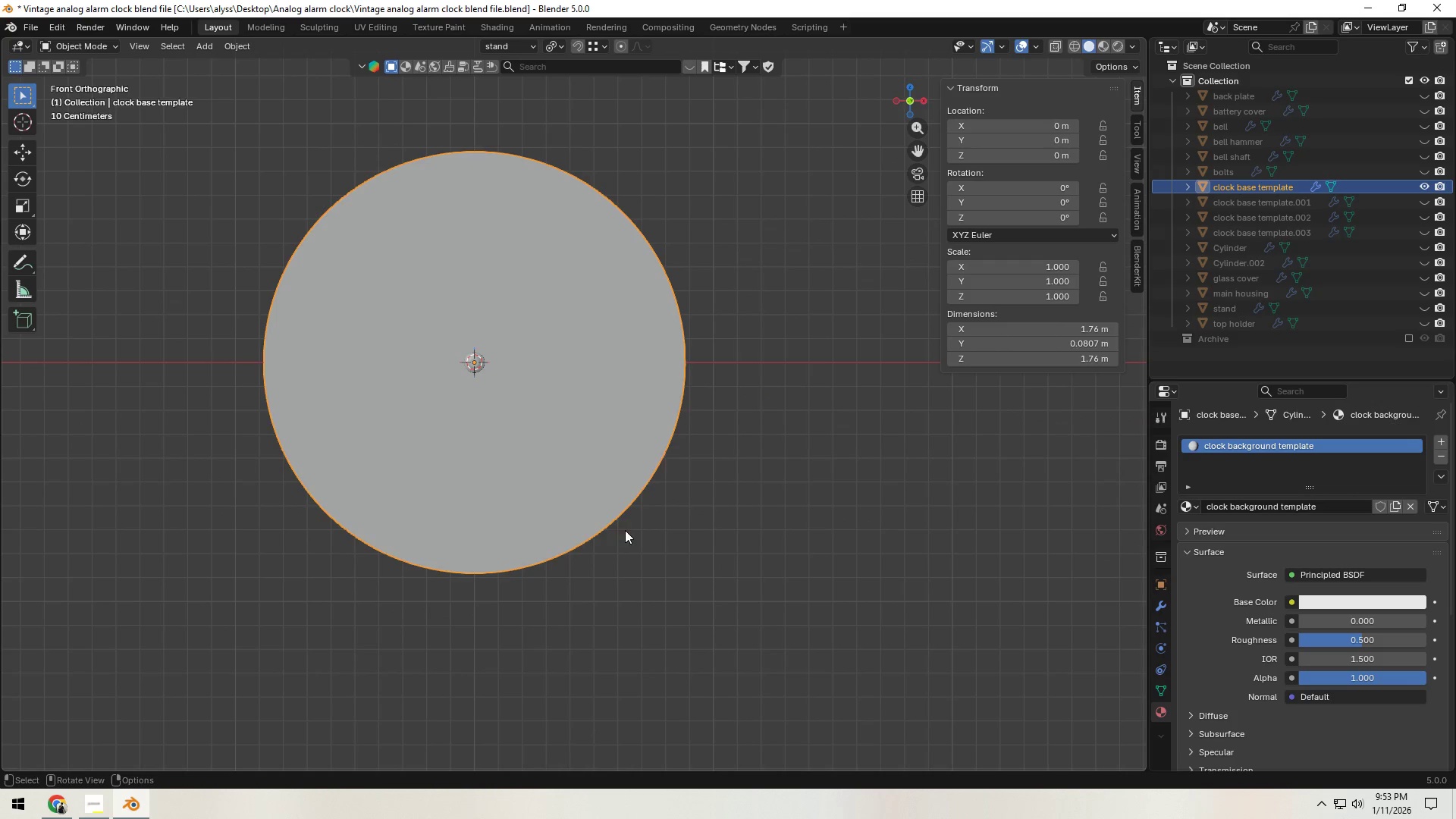 
key(Shift+ShiftLeft)
 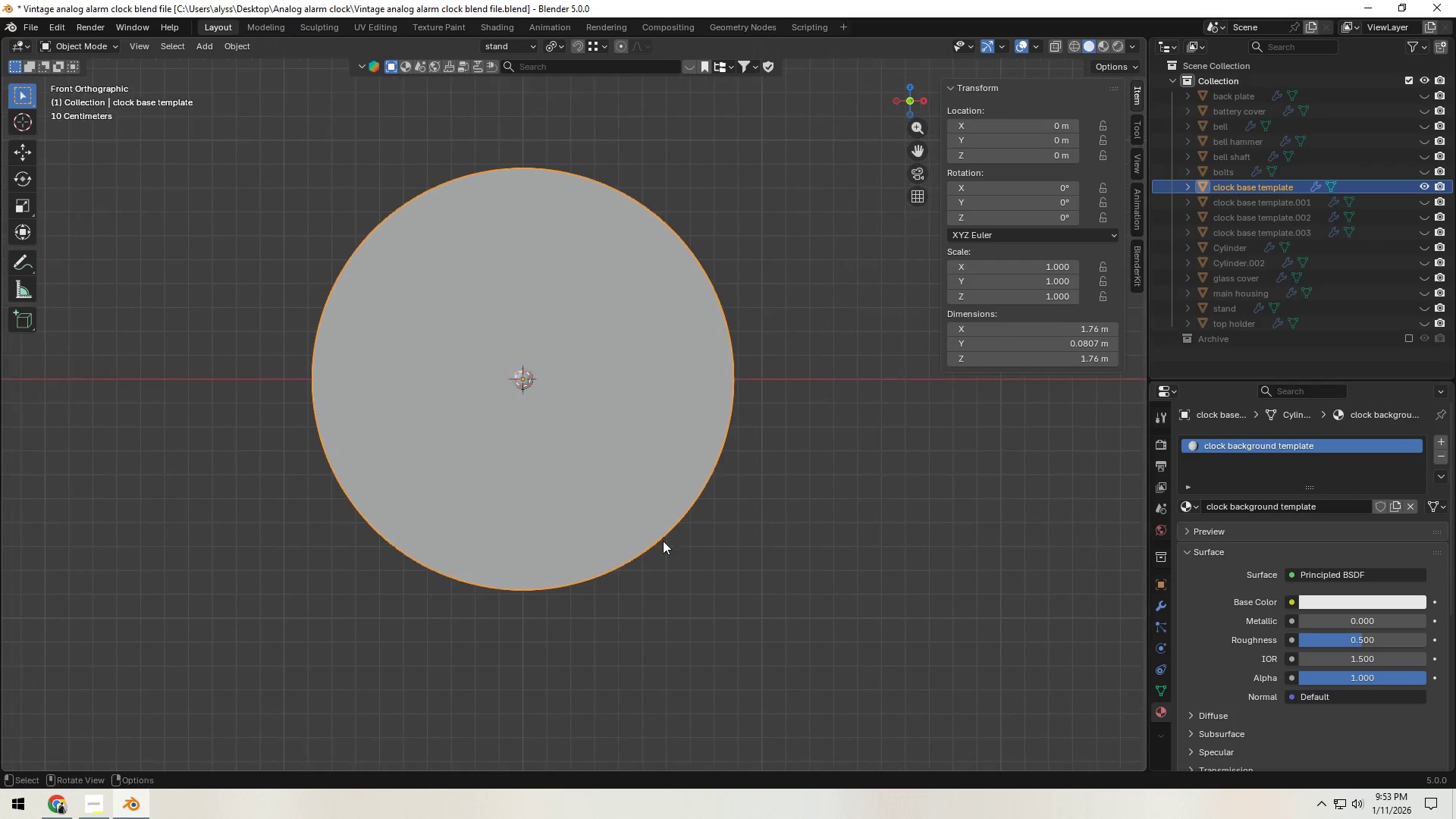 
key(Tab)
 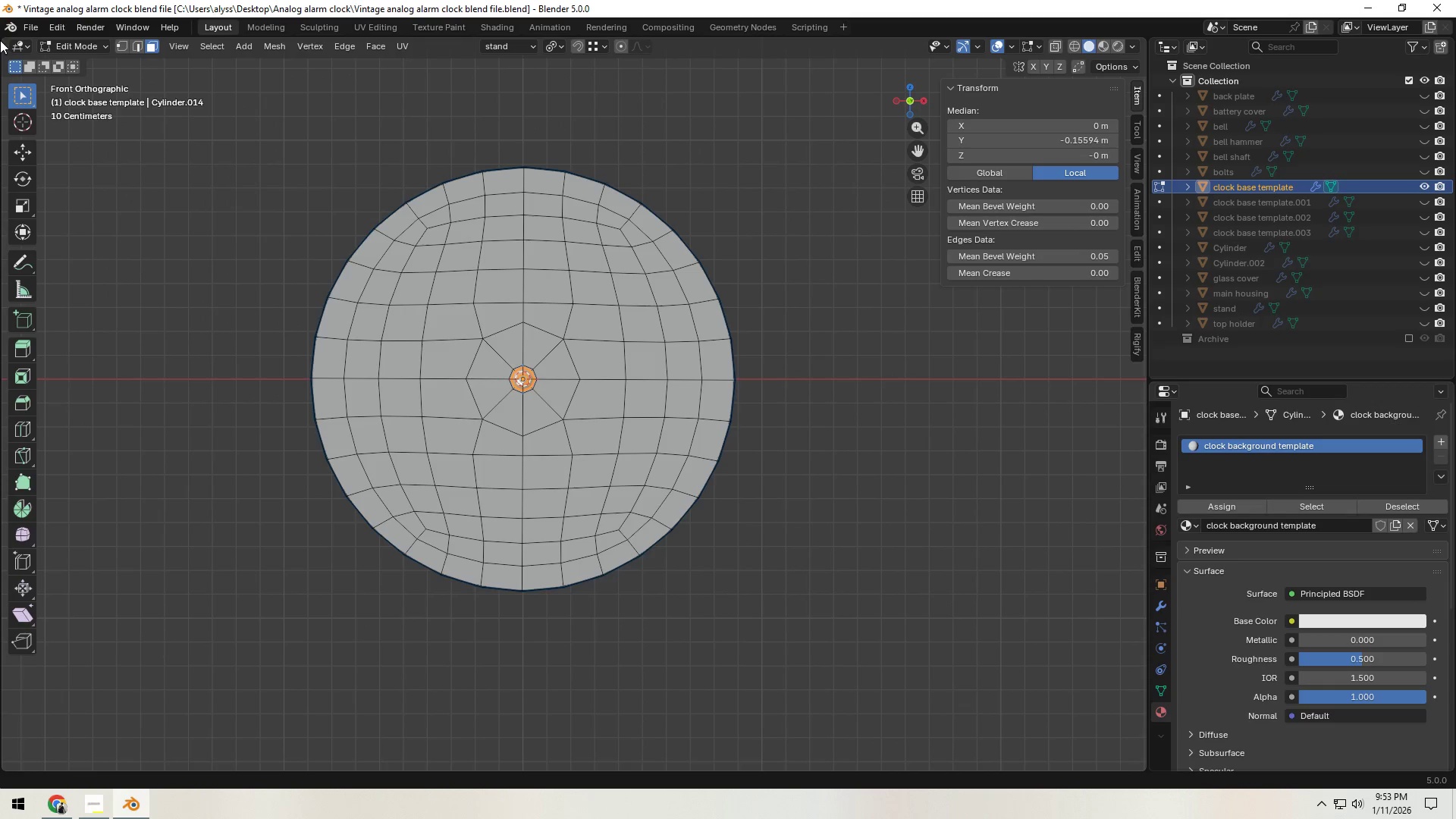 
left_click_drag(start_coordinate=[2, 39], to_coordinate=[585, 83])
 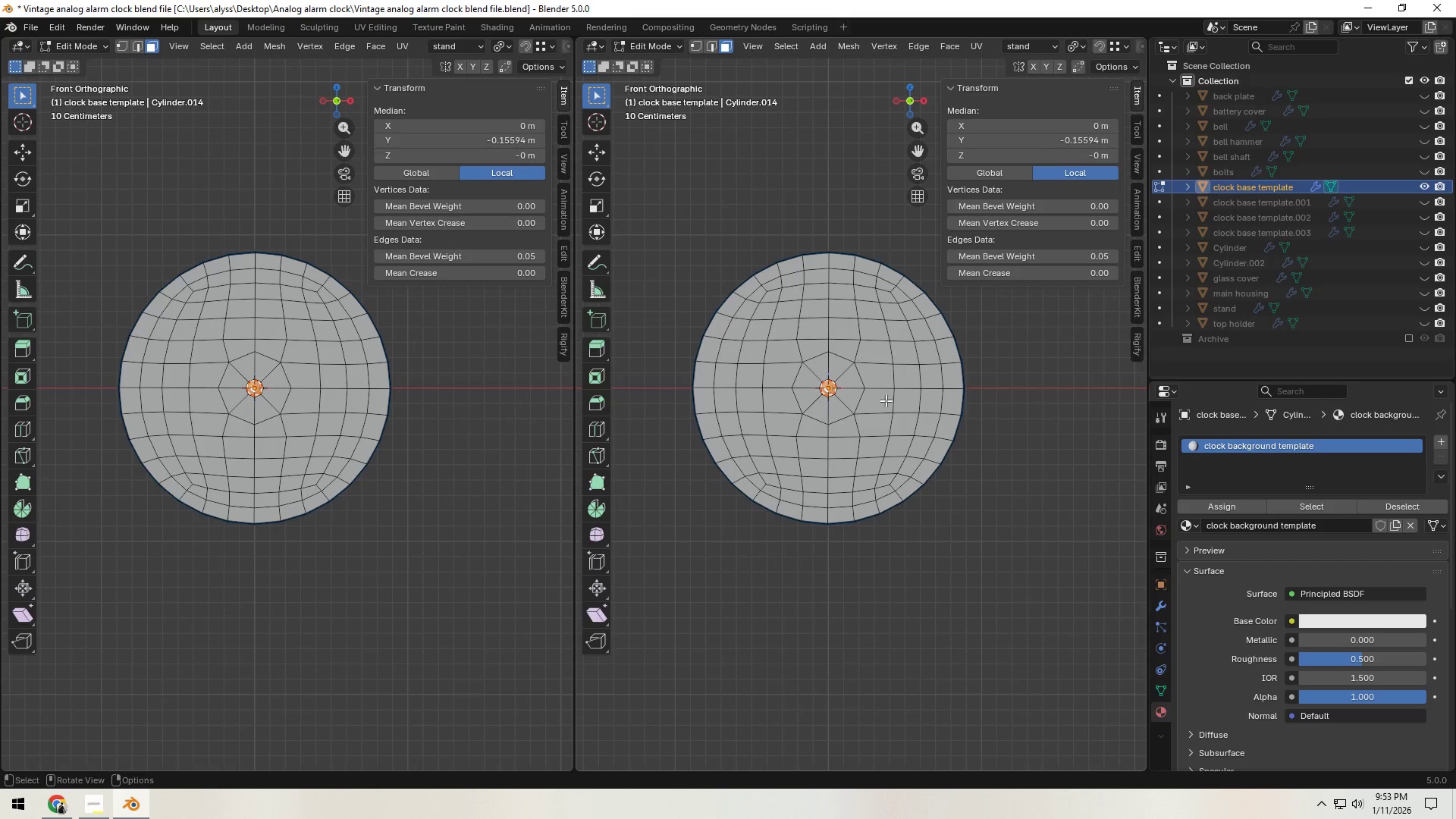 
scroll: coordinate [886, 400], scroll_direction: up, amount: 1.0
 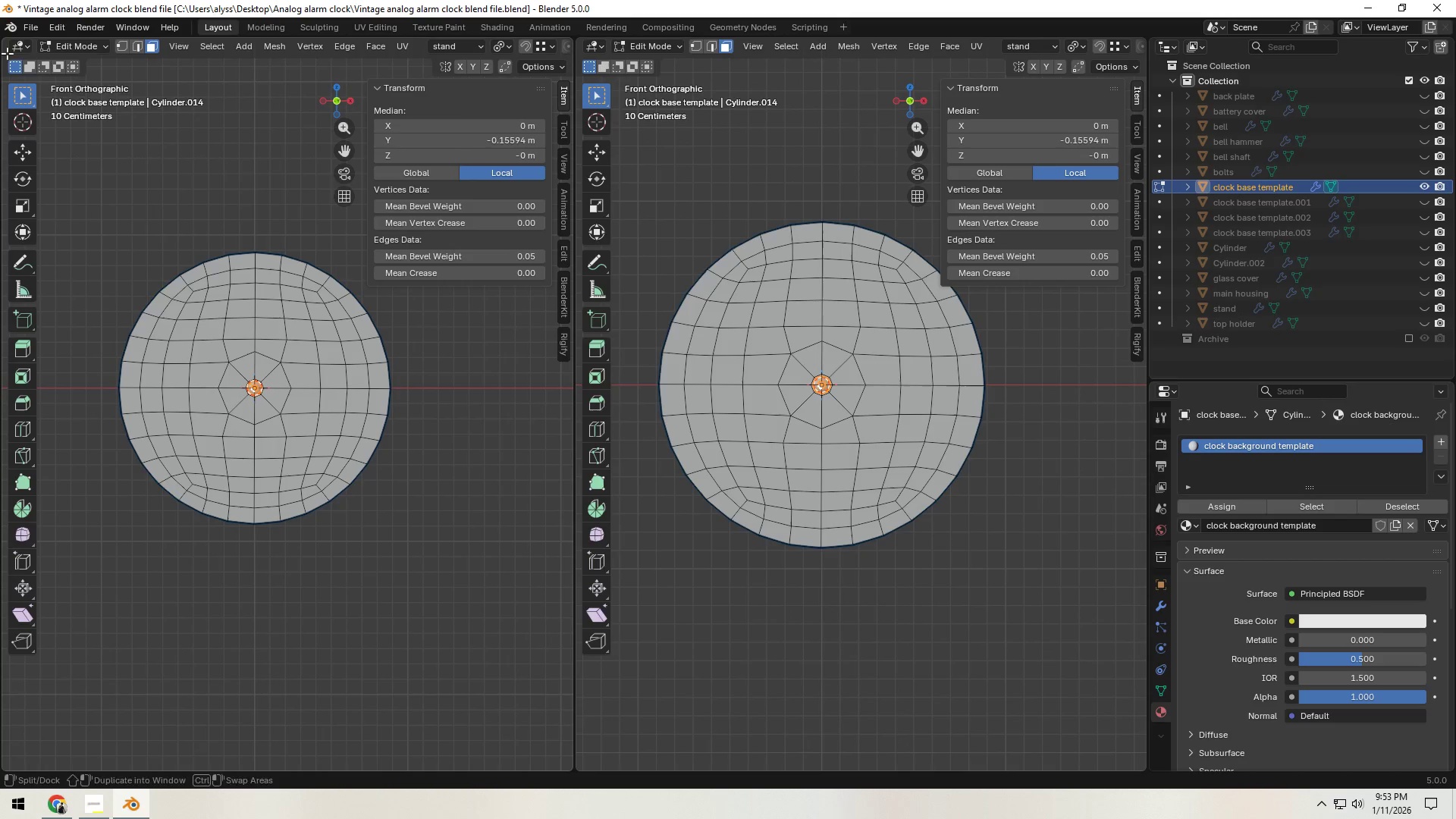 
left_click([22, 42])
 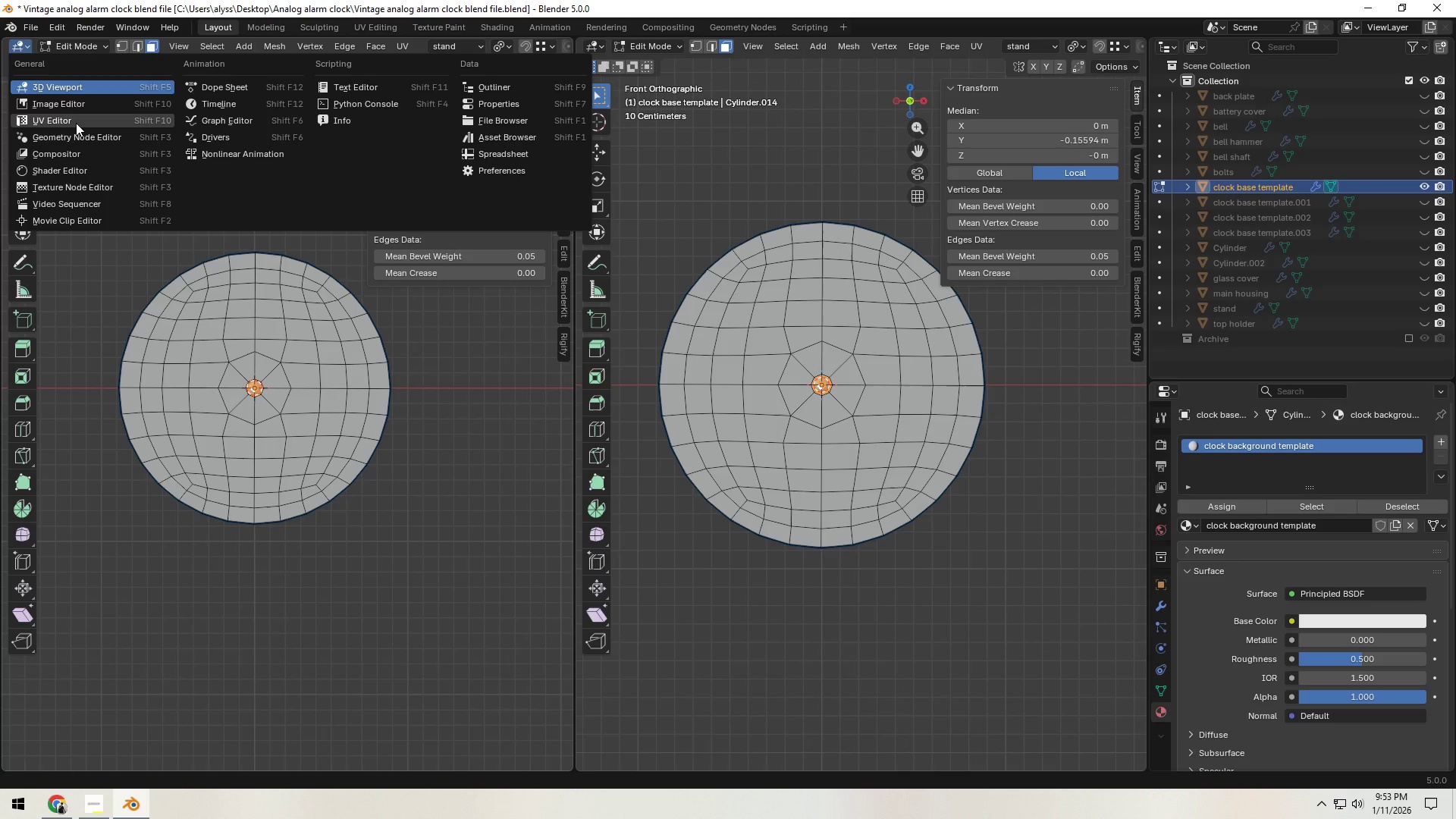 
left_click([77, 121])
 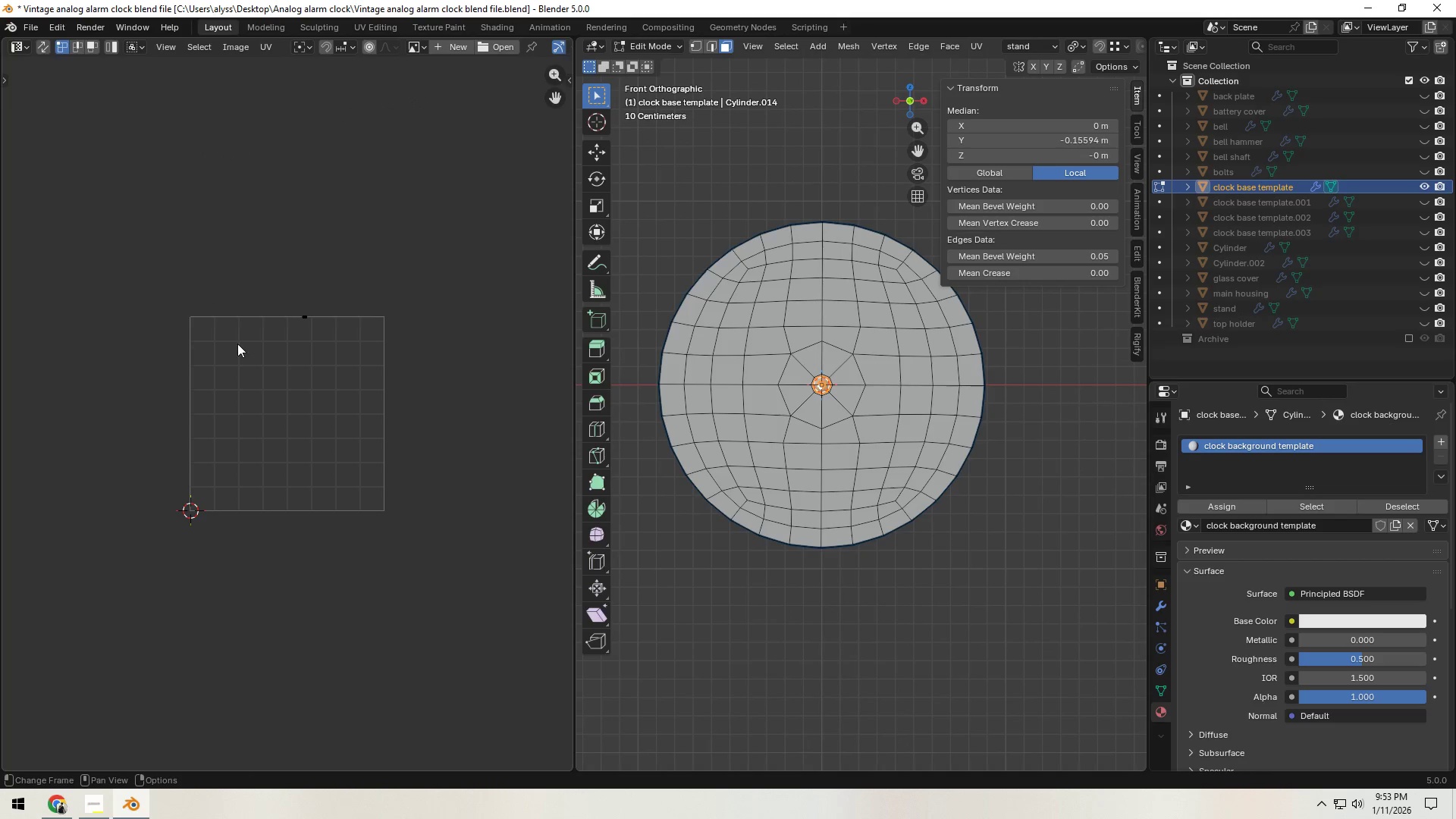 
scroll: coordinate [274, 388], scroll_direction: up, amount: 5.0
 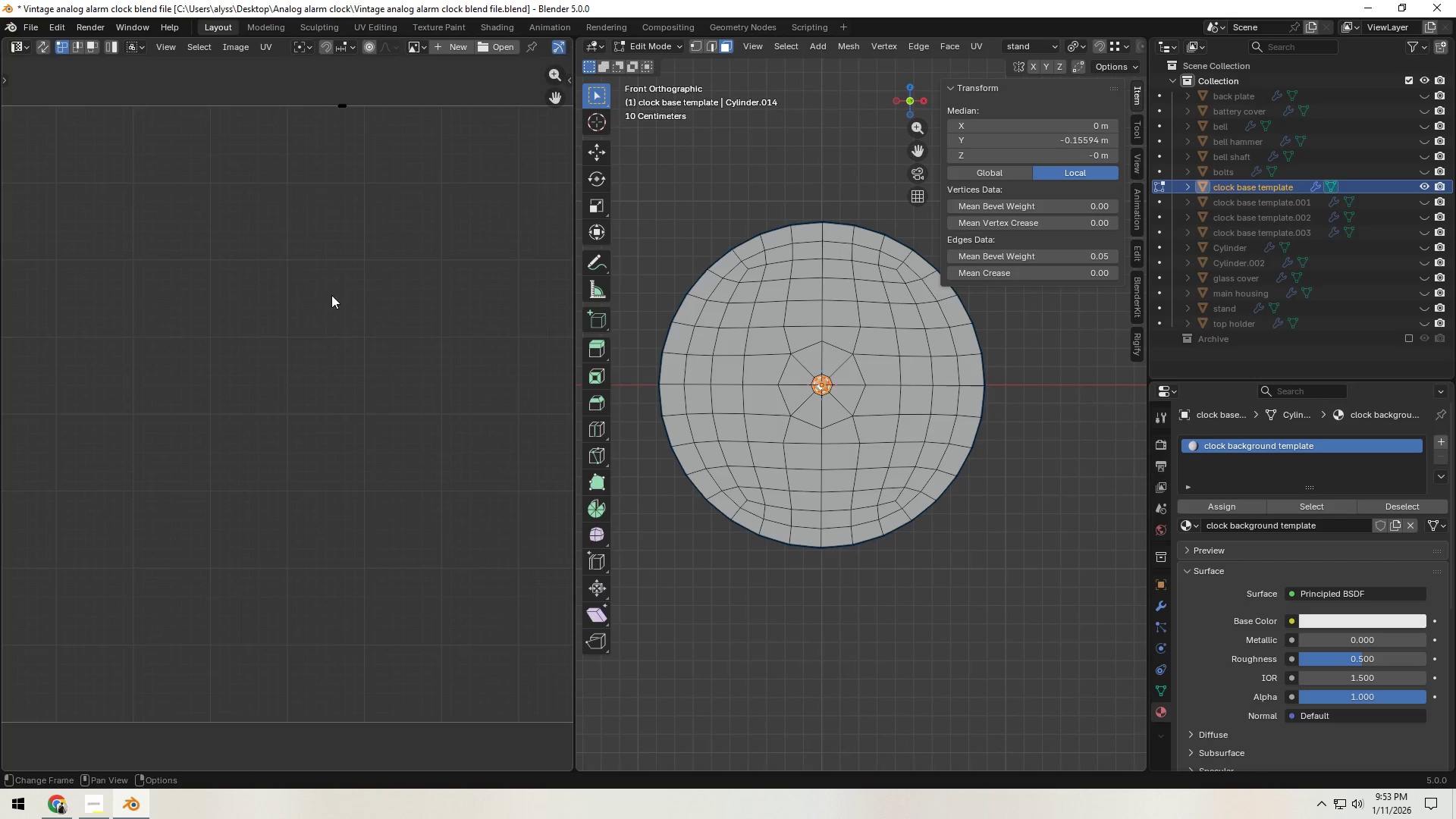 
key(A)
 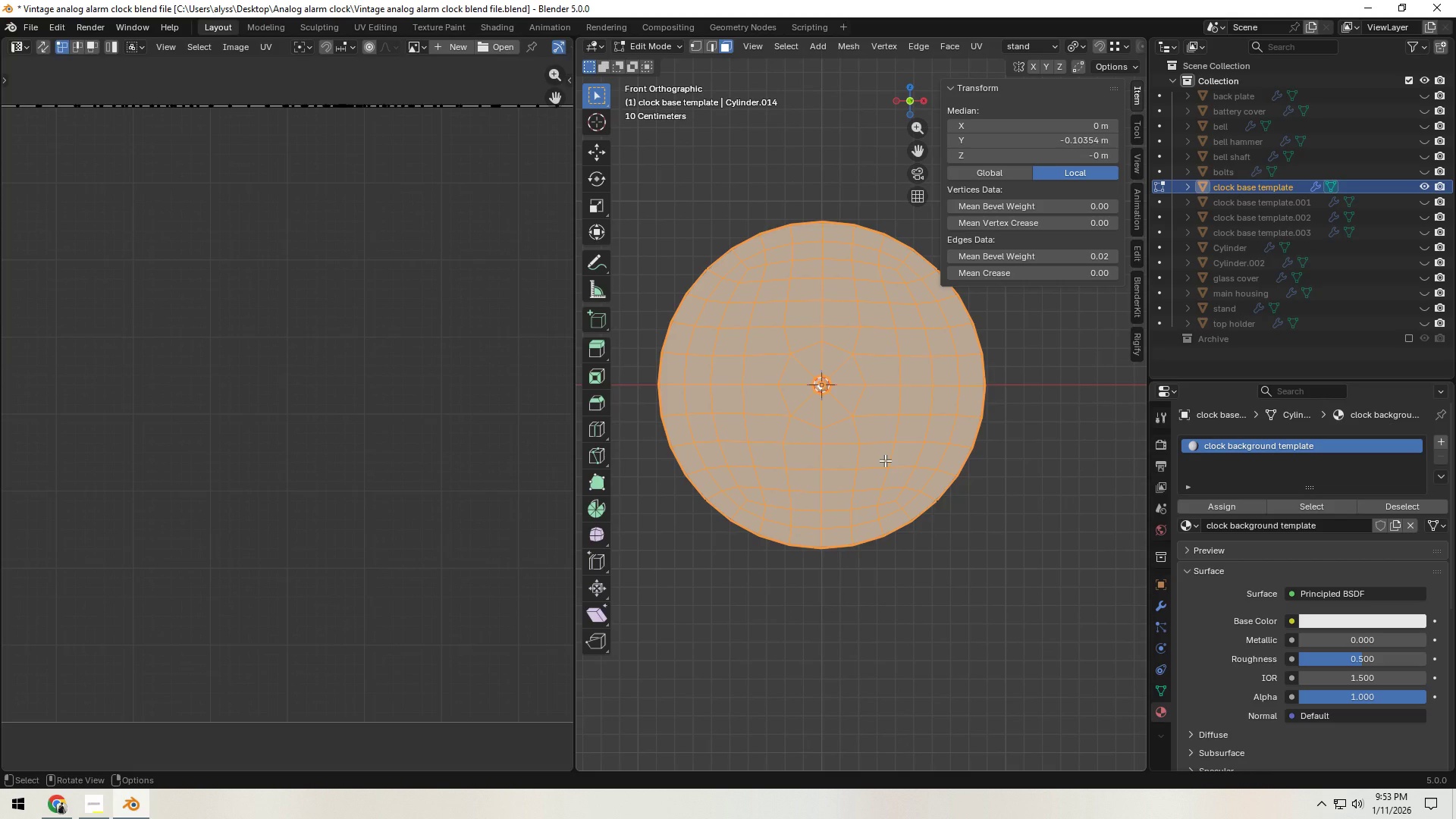 
key(U)
 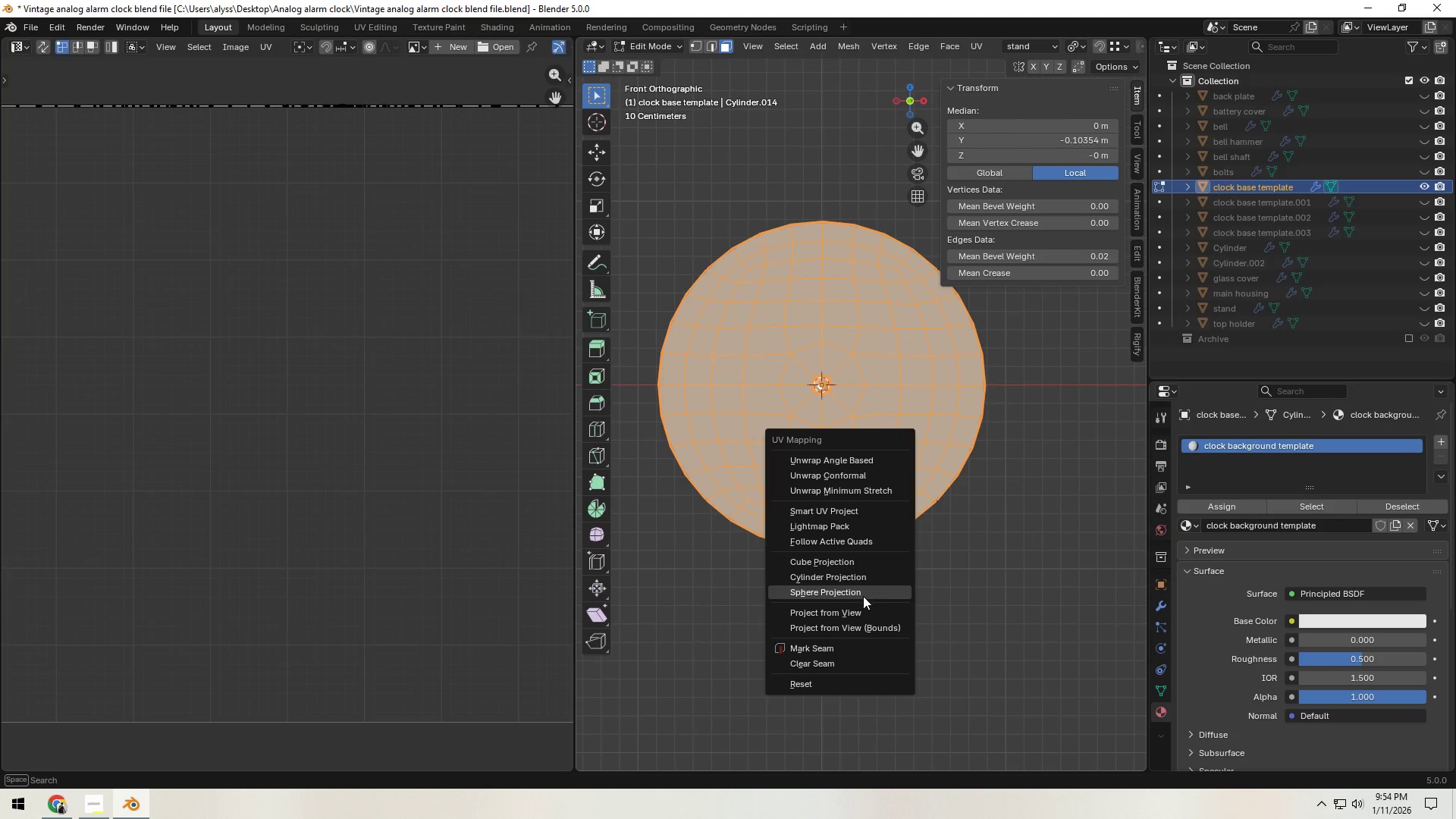 
wait(7.17)
 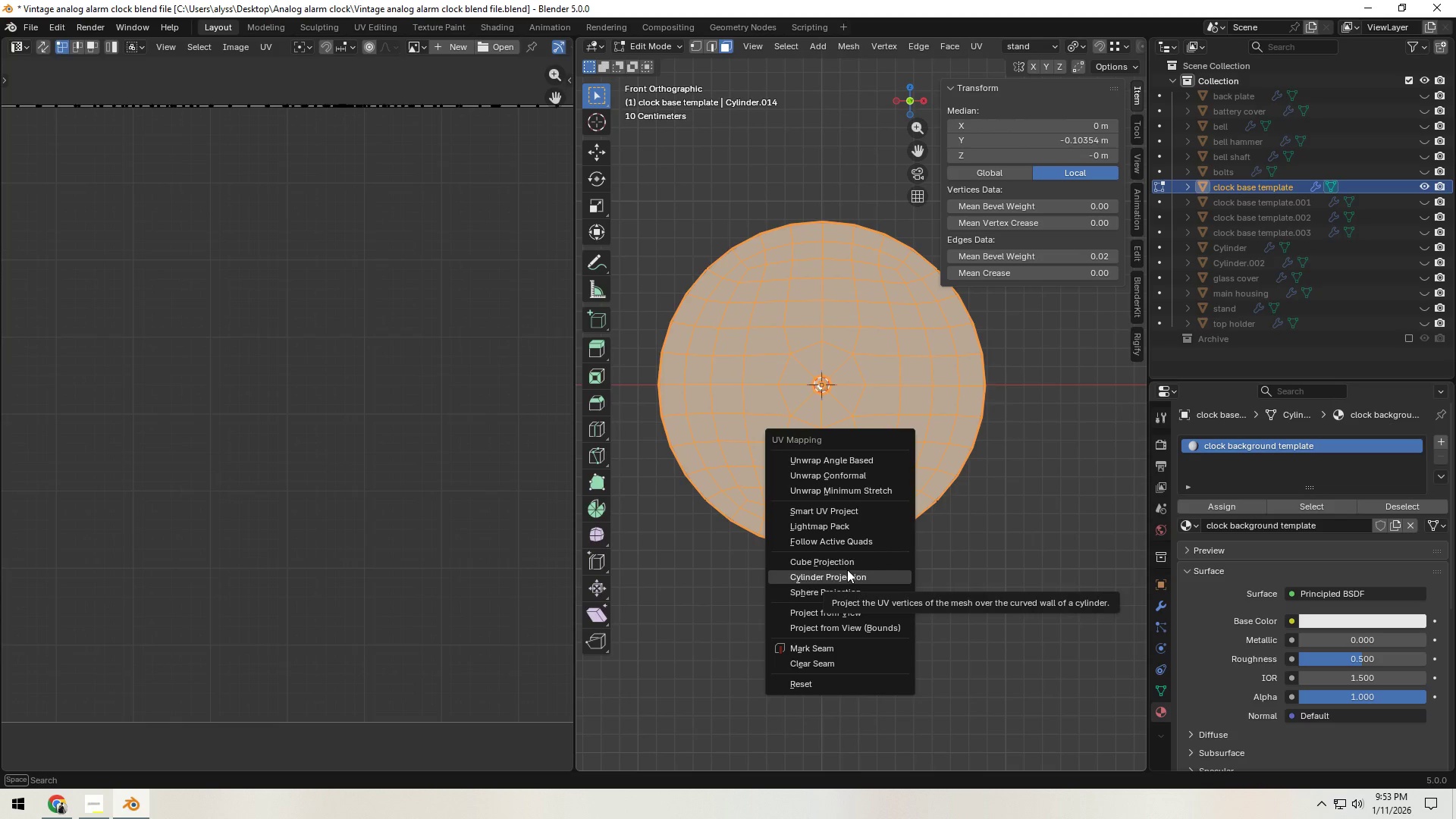 
left_click([866, 614])
 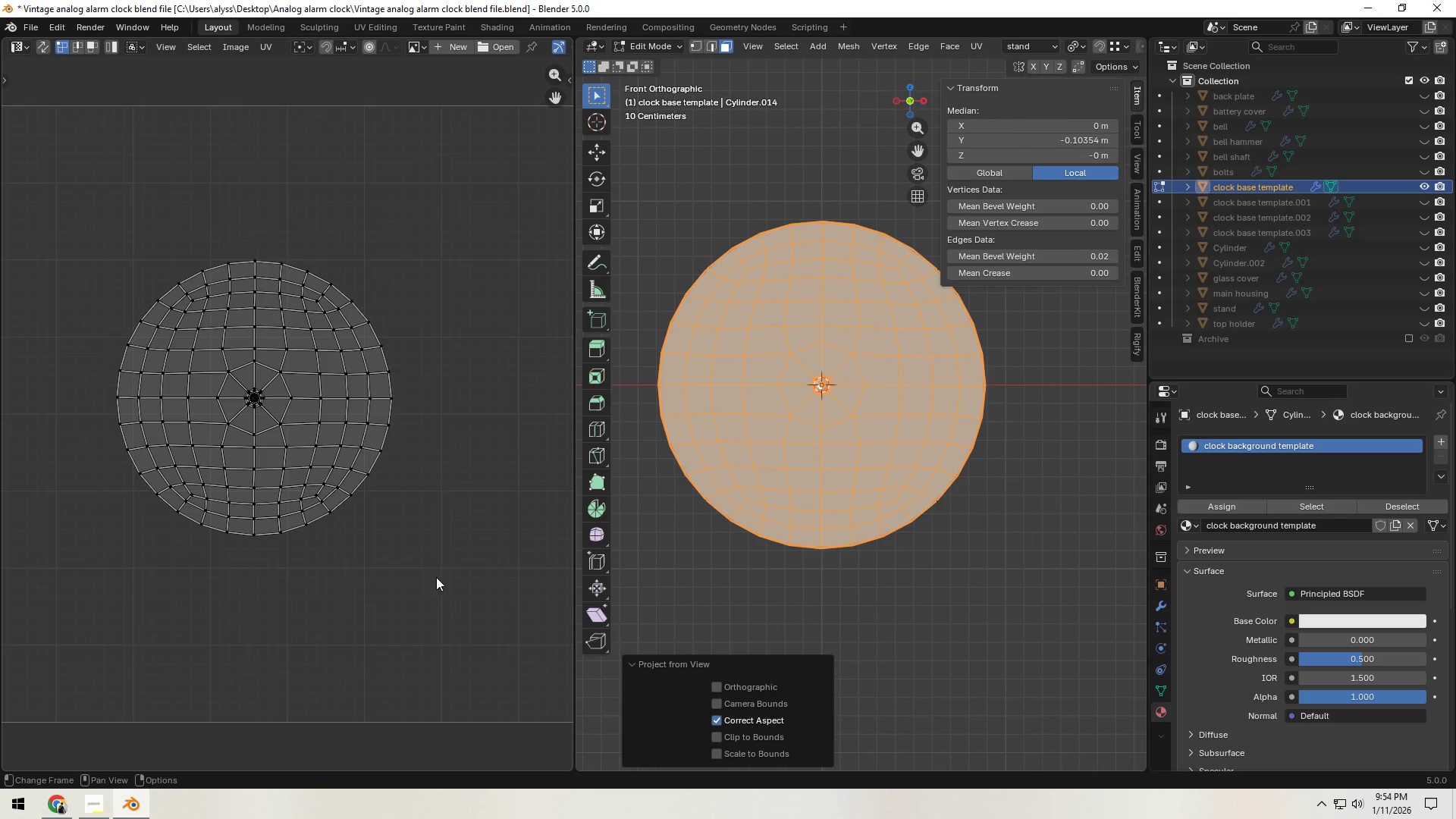 
hold_key(key=ShiftLeft, duration=0.39)
 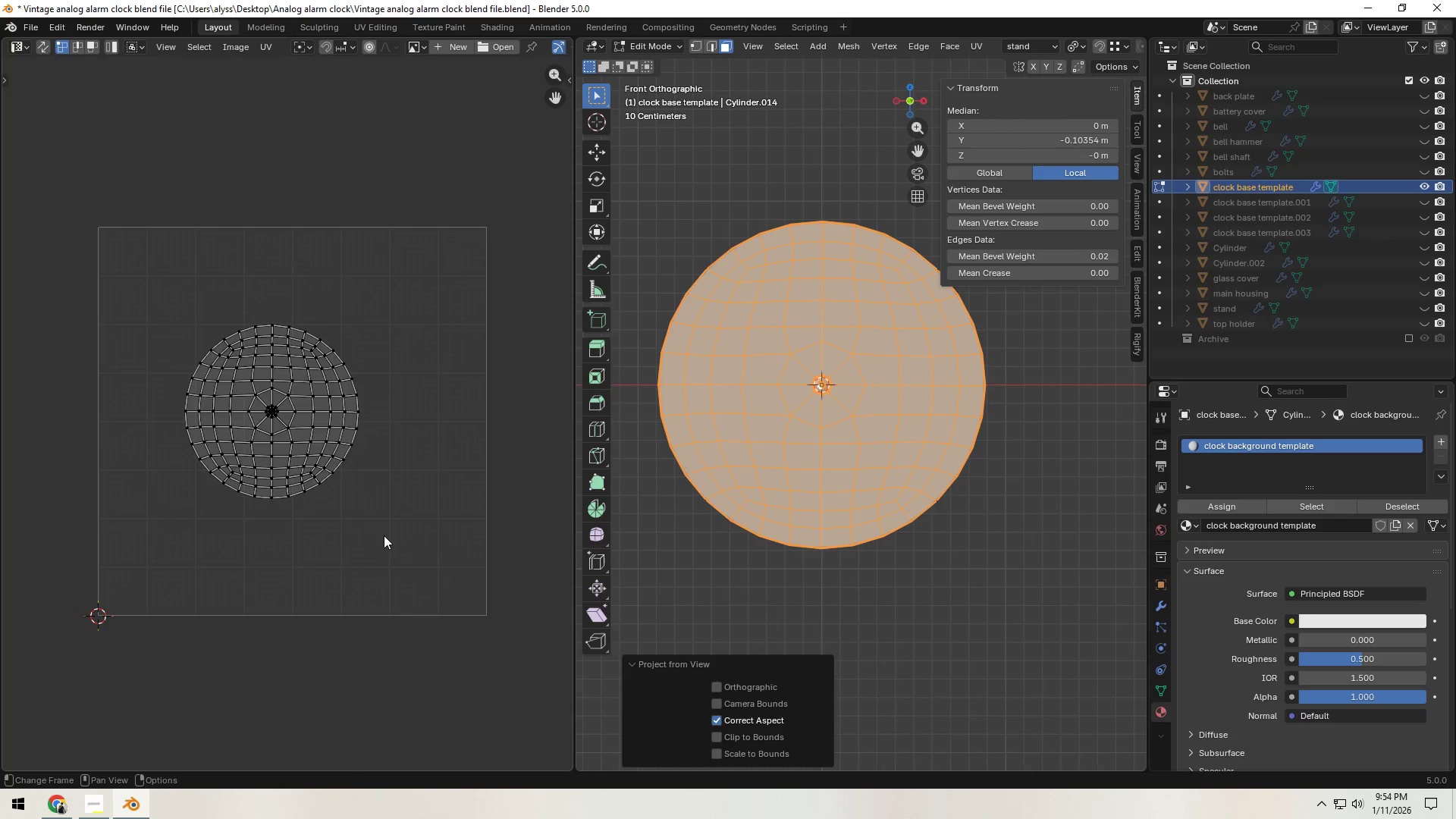 
scroll: coordinate [399, 566], scroll_direction: down, amount: 2.0
 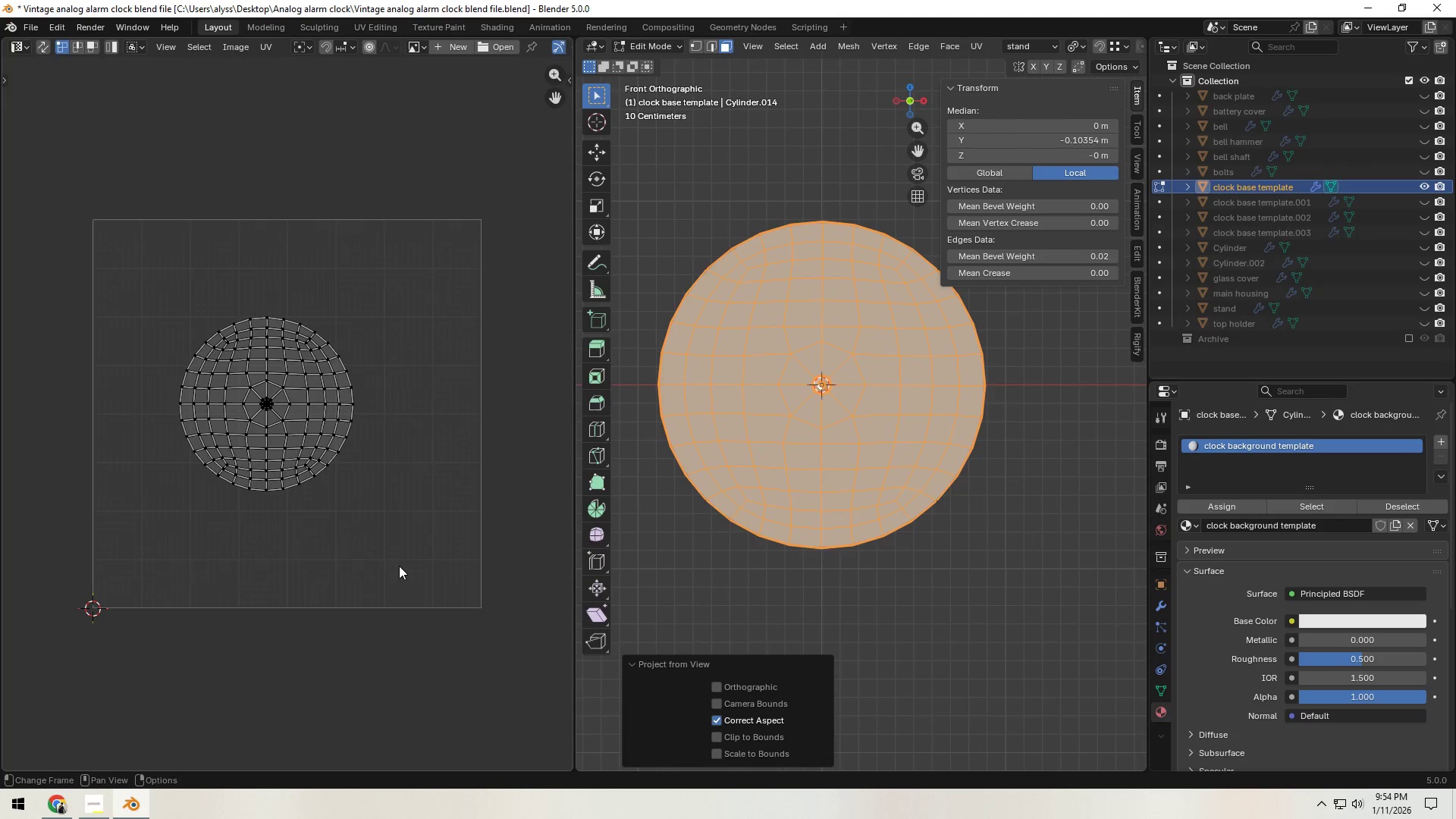 
type(as)
 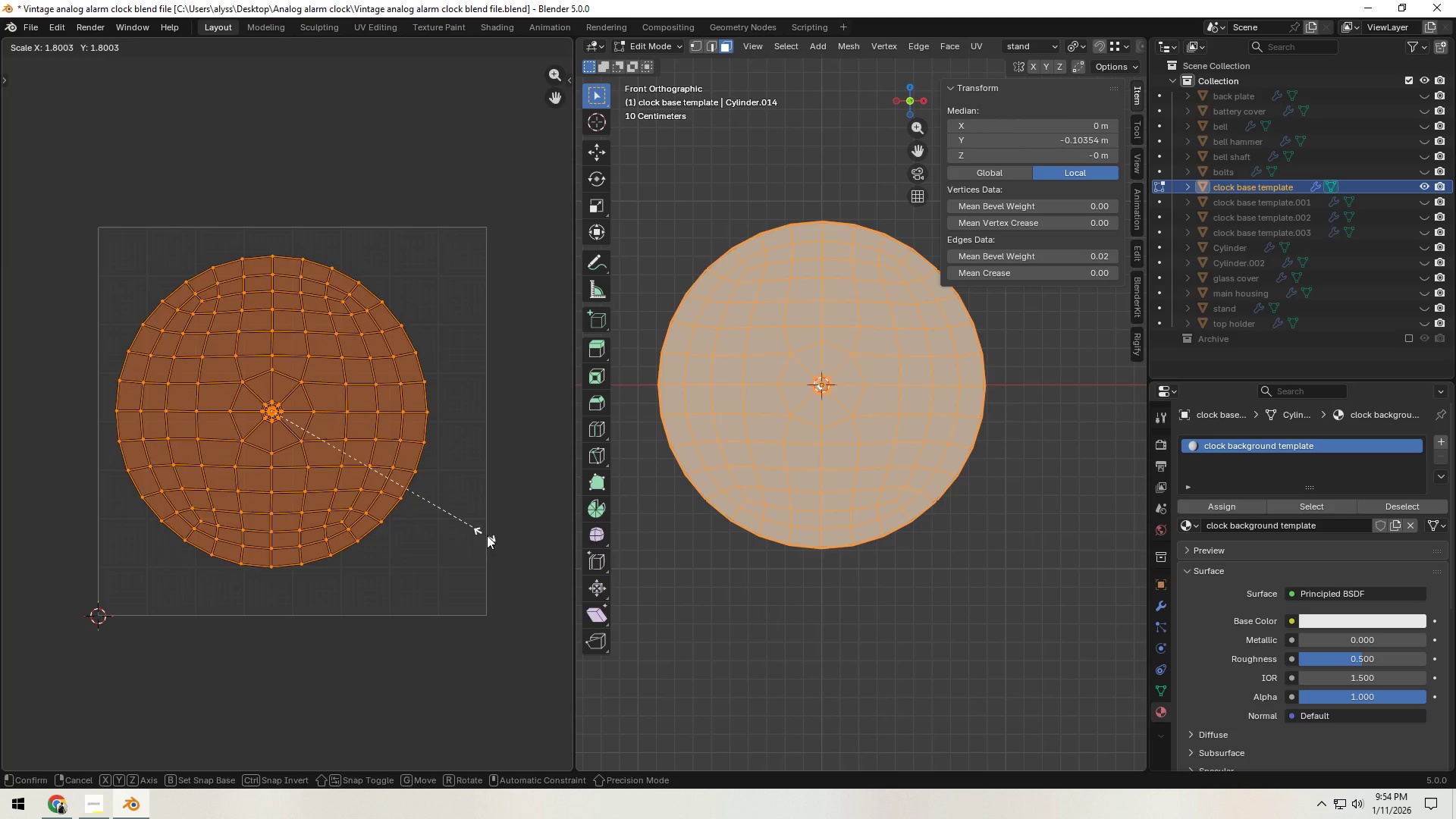 
left_click([494, 542])
 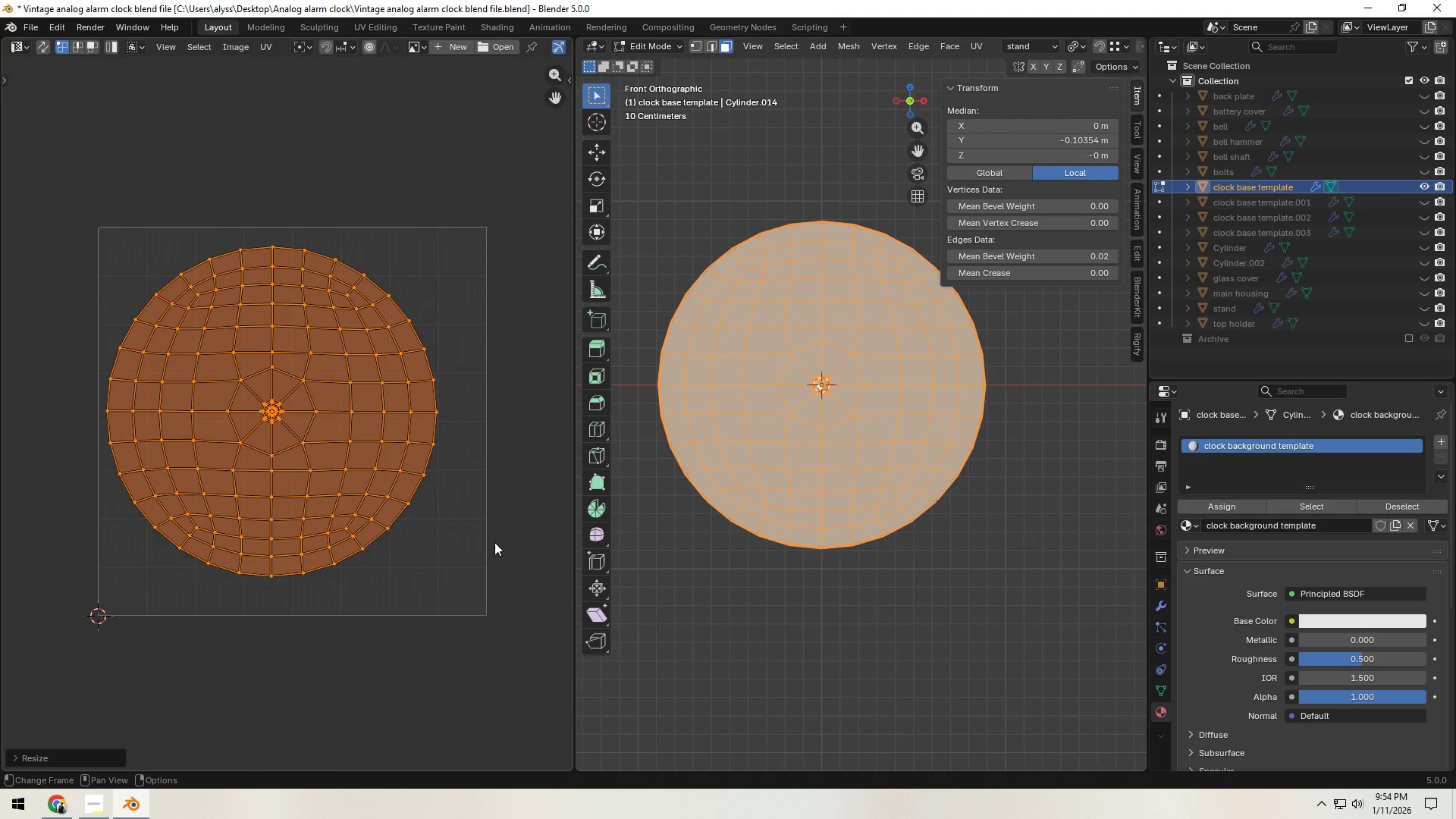 
key(G)
 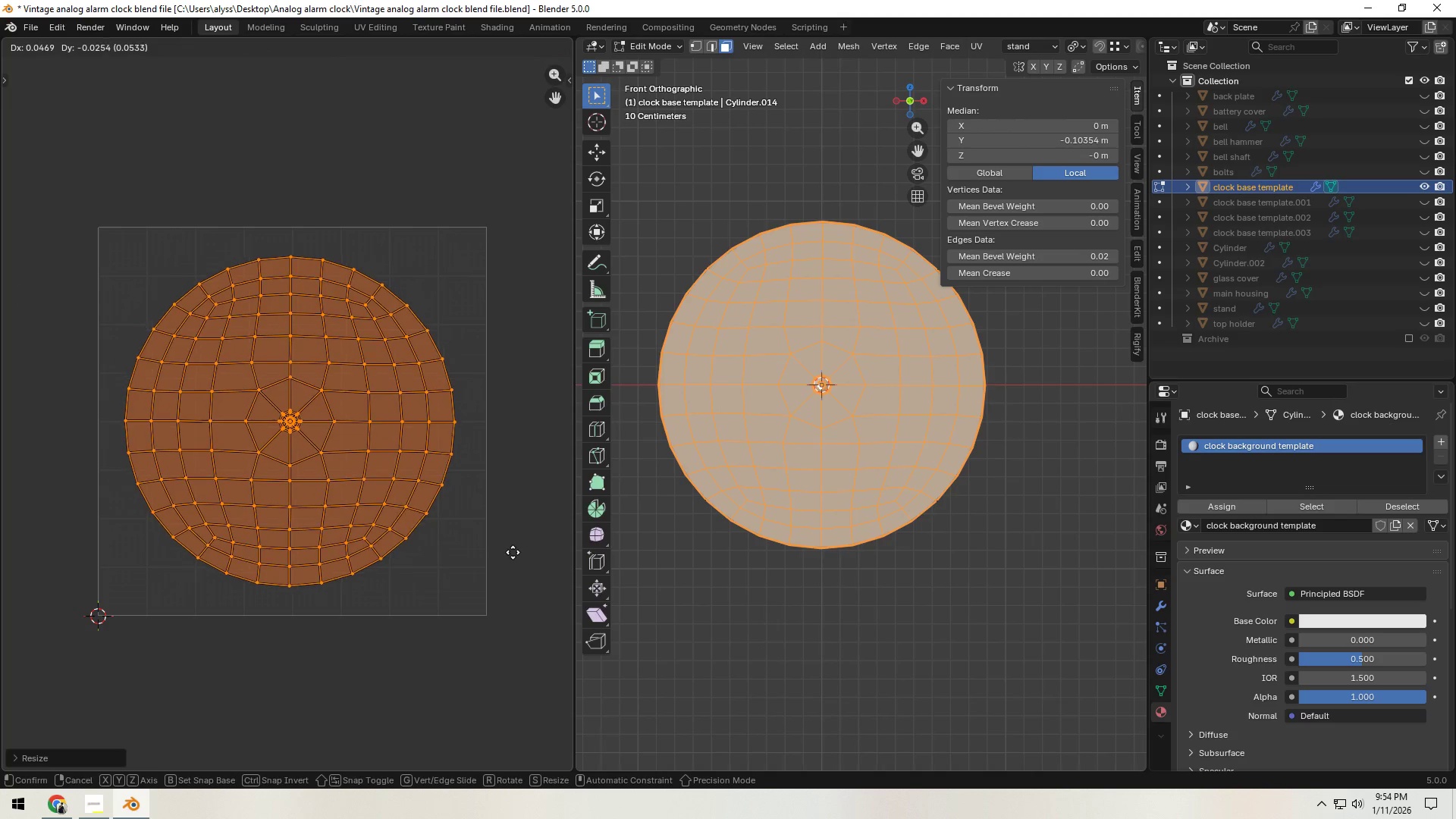 
left_click([513, 553])
 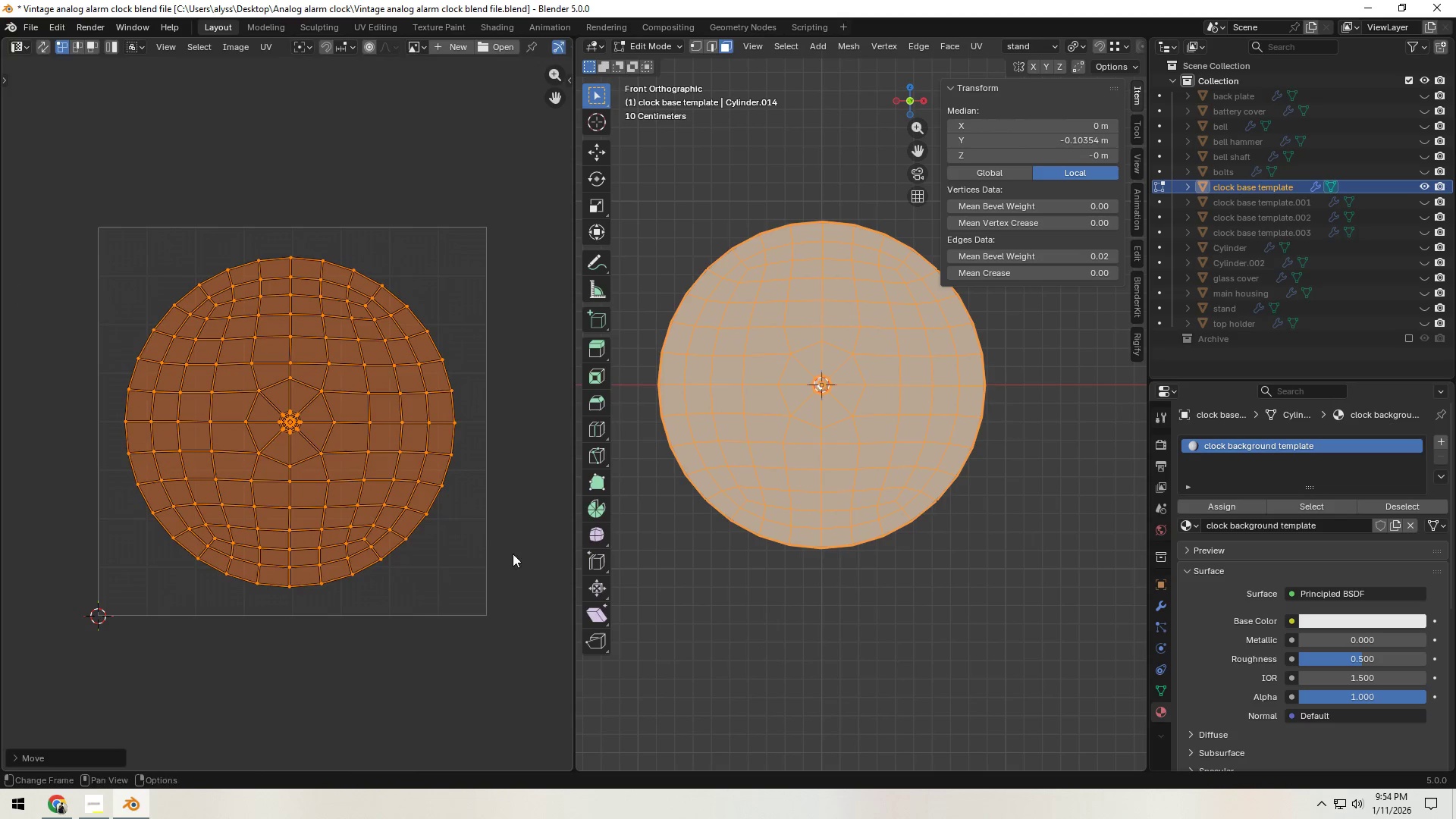 
key(S)
 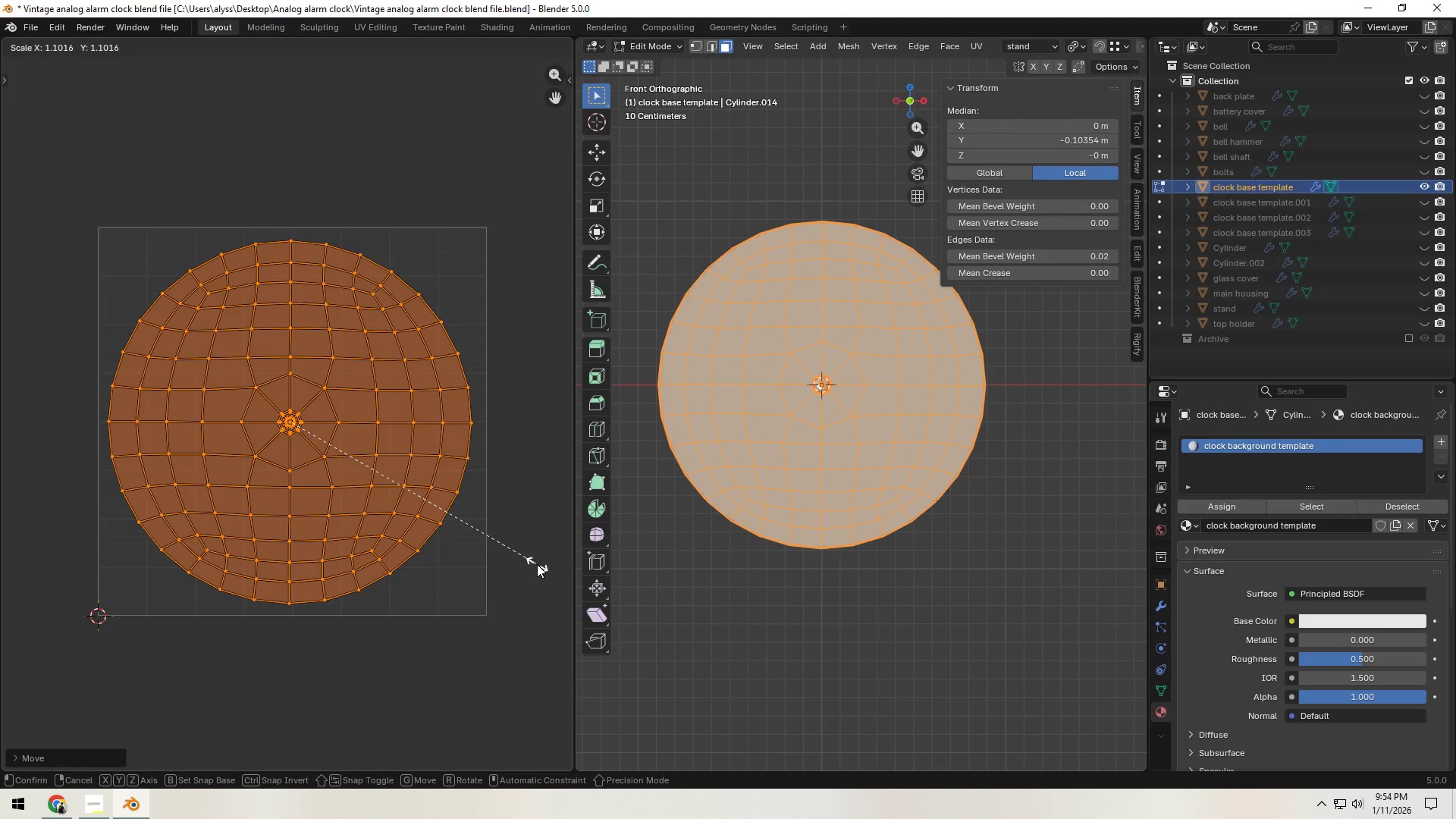 
left_click([537, 564])
 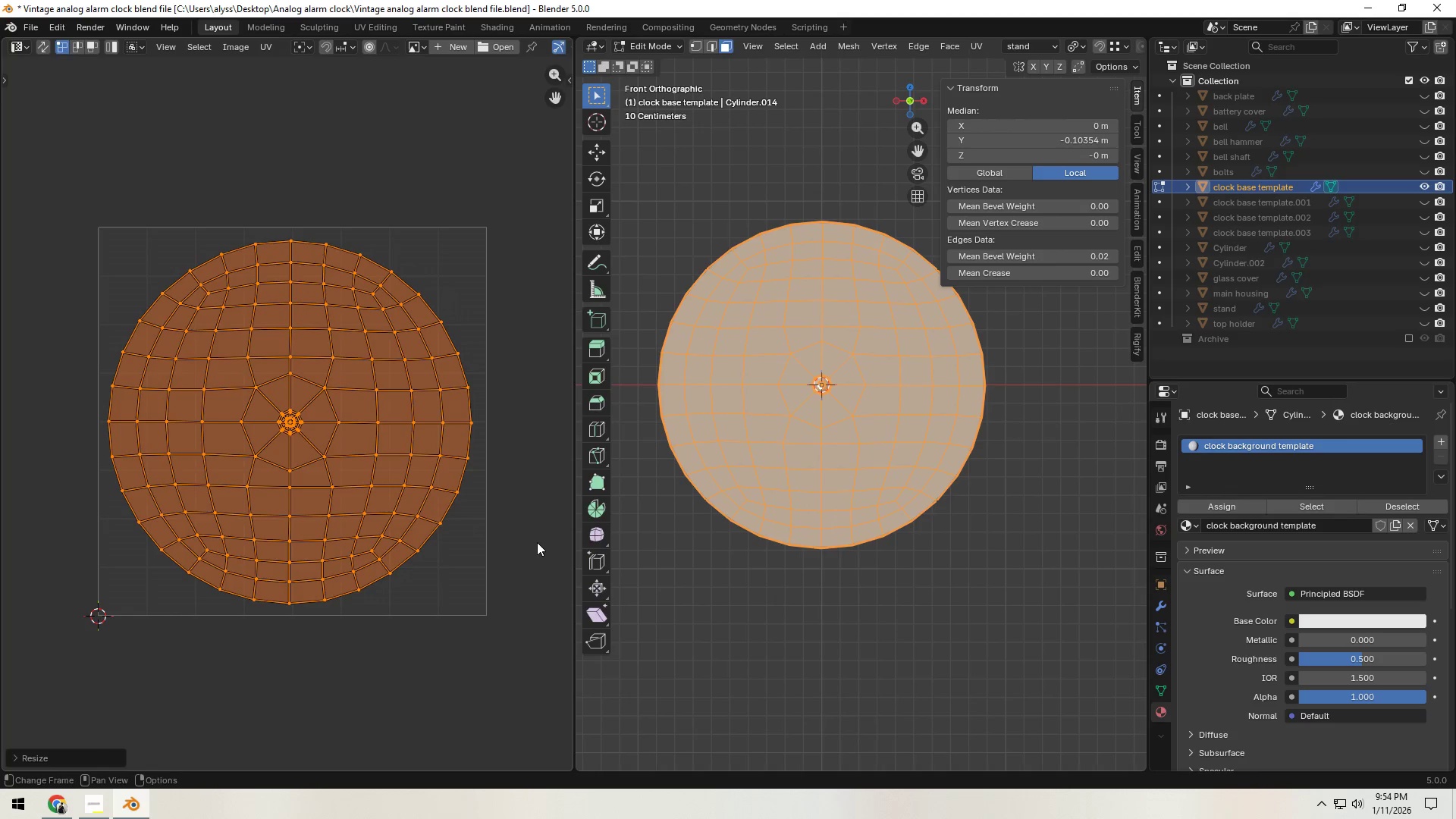 
double_click([537, 537])
 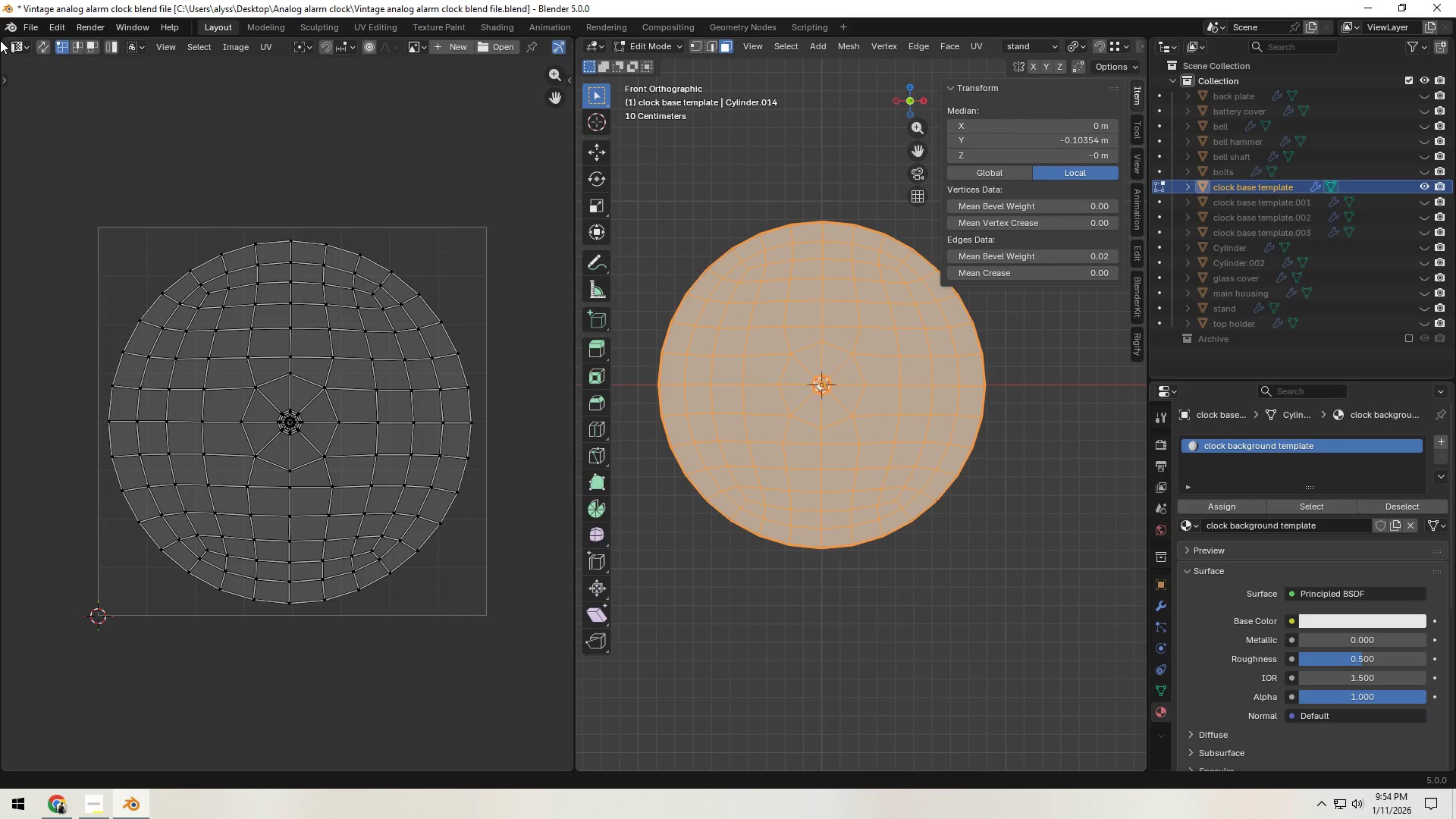 
left_click_drag(start_coordinate=[1, 38], to_coordinate=[52, 410])
 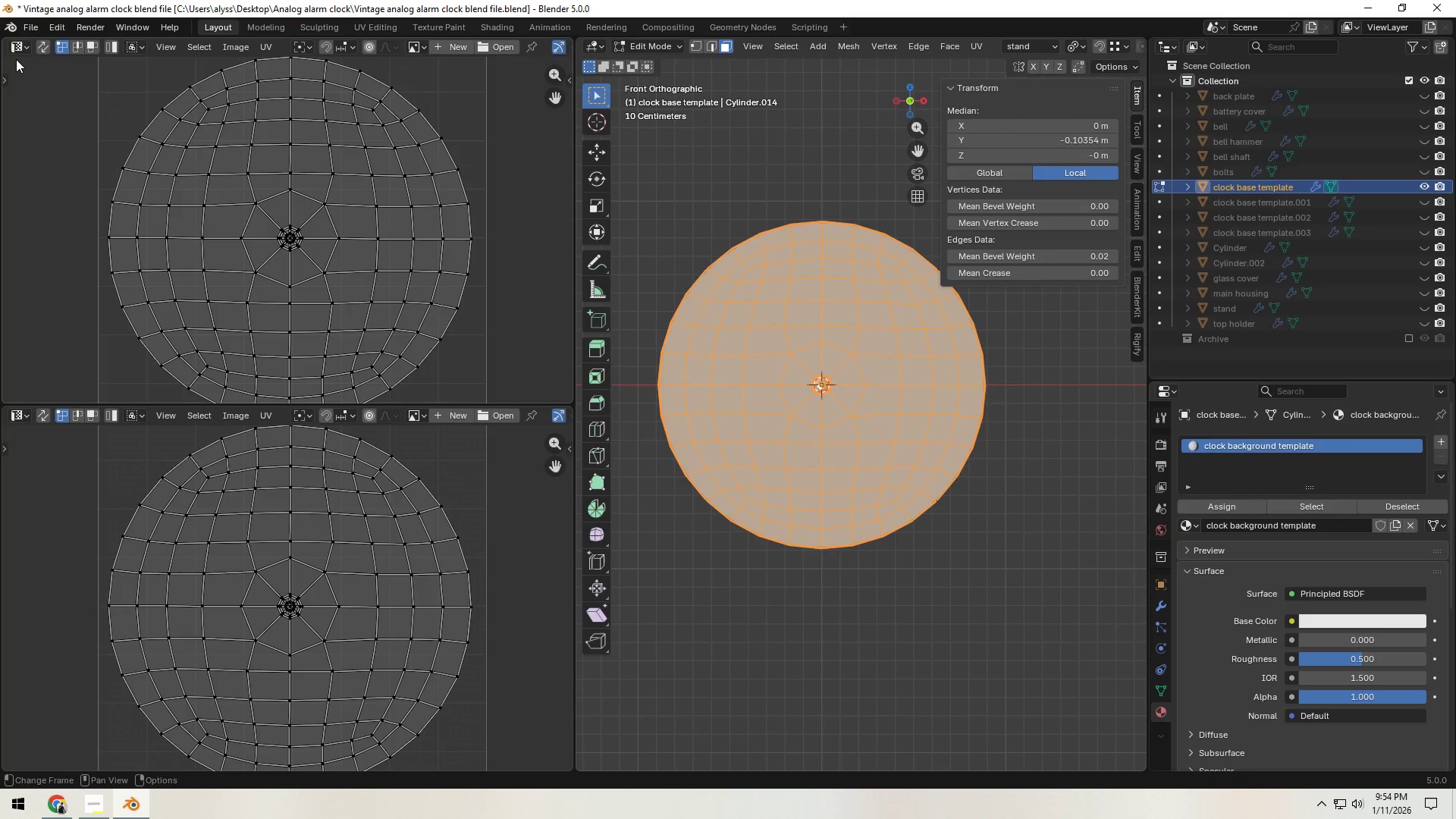 
left_click([16, 47])
 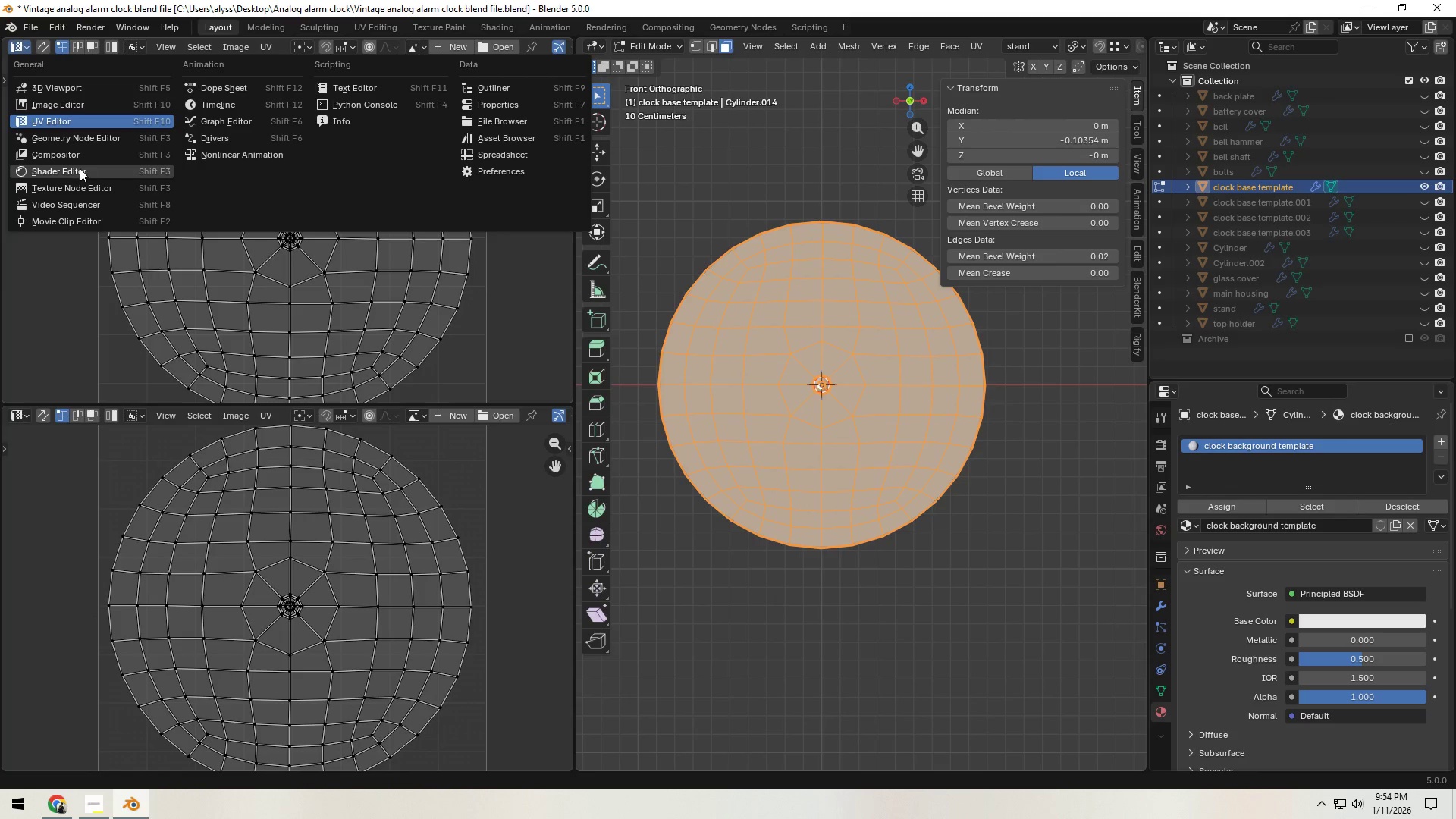 
left_click([80, 168])
 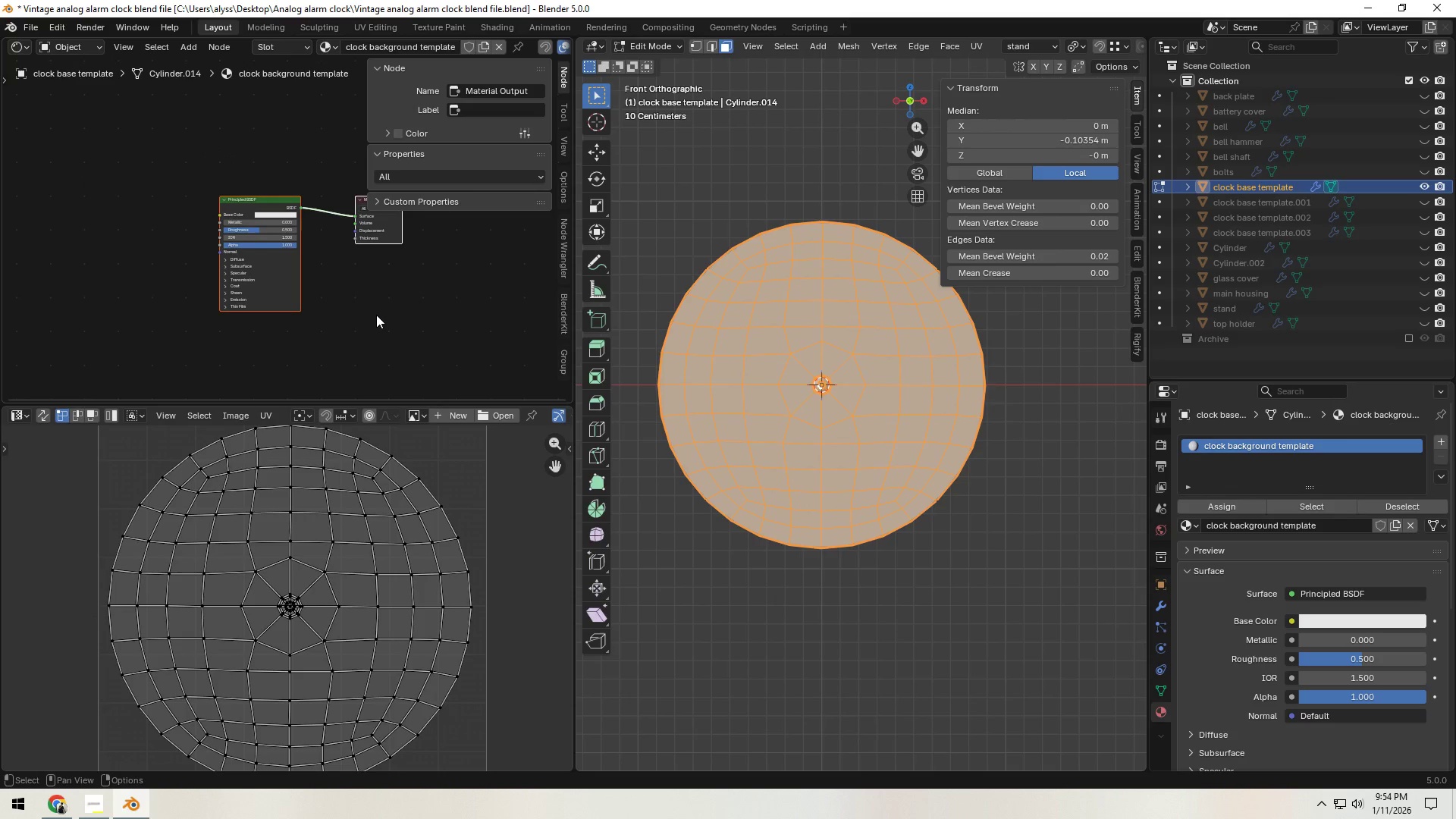 
left_click([377, 312])
 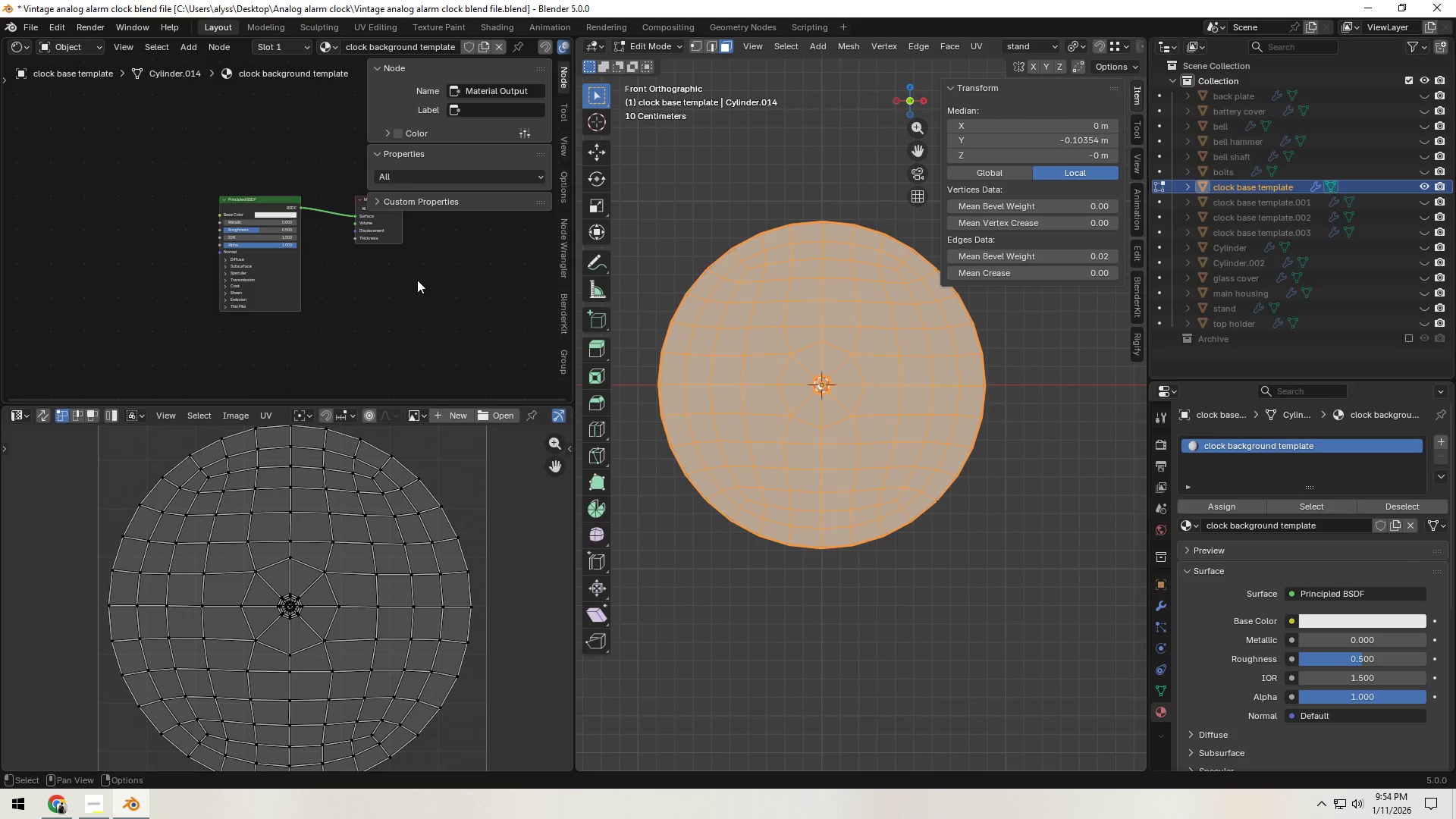 
key(N)
 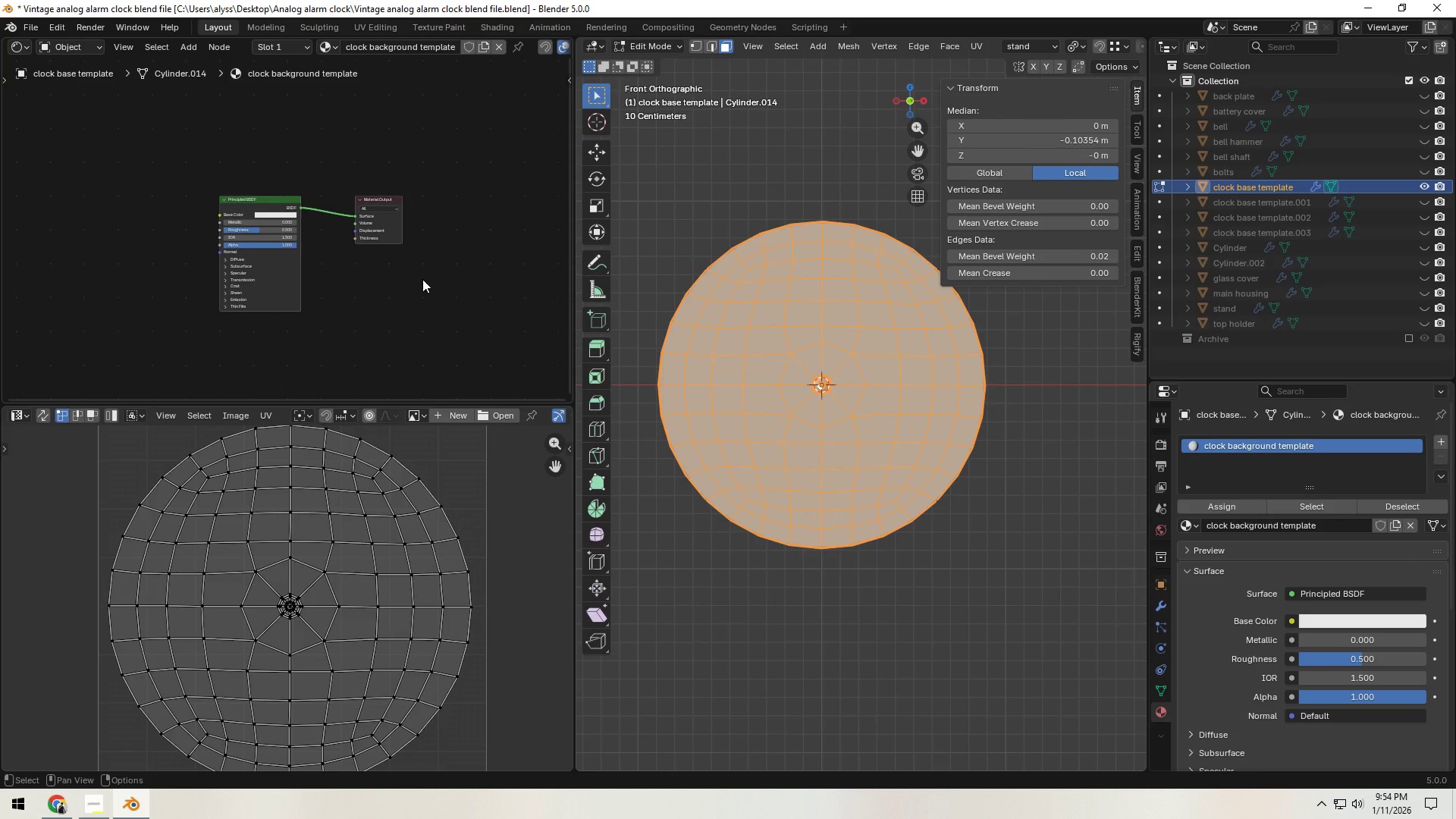 
scroll: coordinate [382, 308], scroll_direction: up, amount: 7.0
 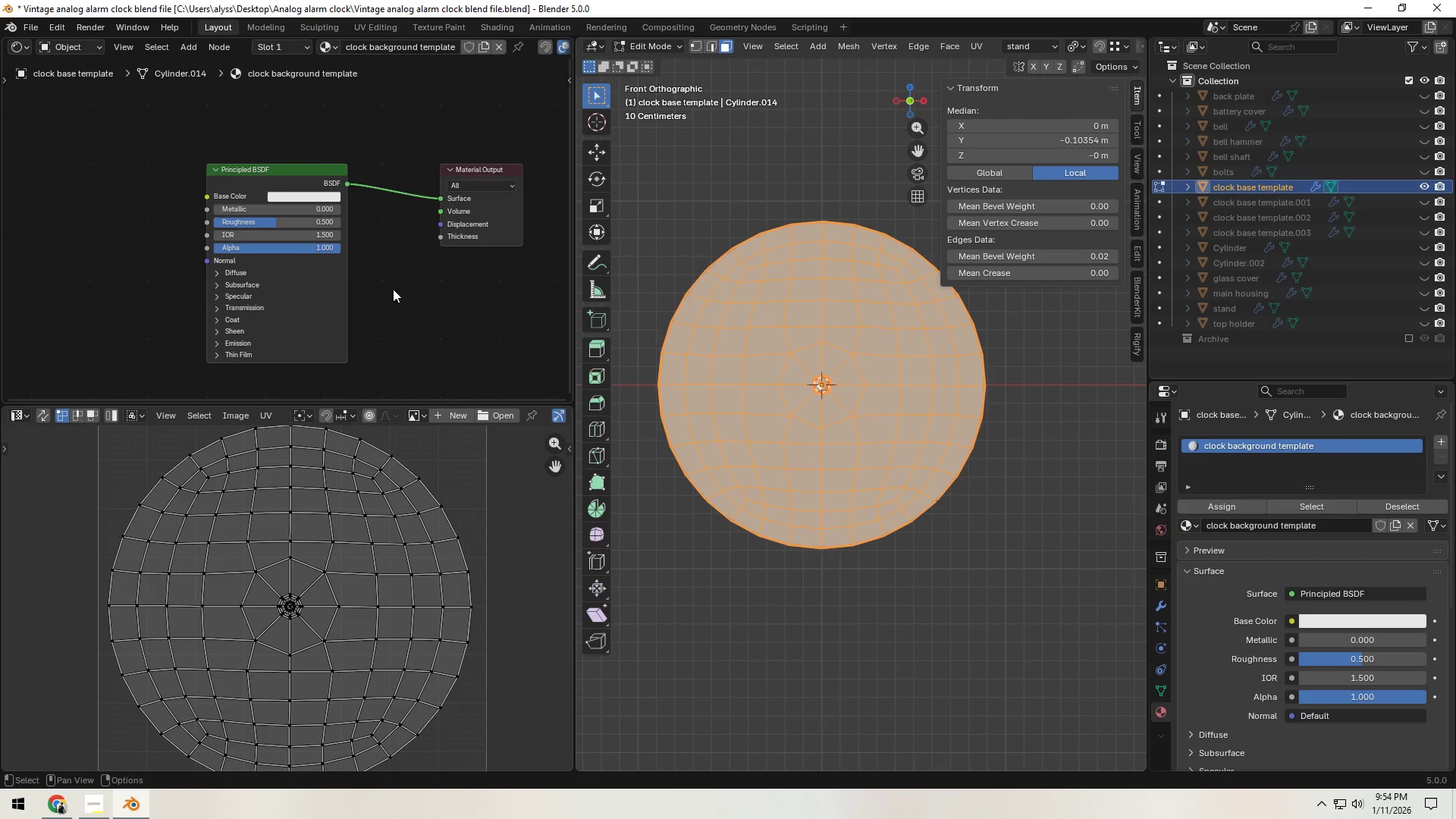 
left_click([286, 172])
 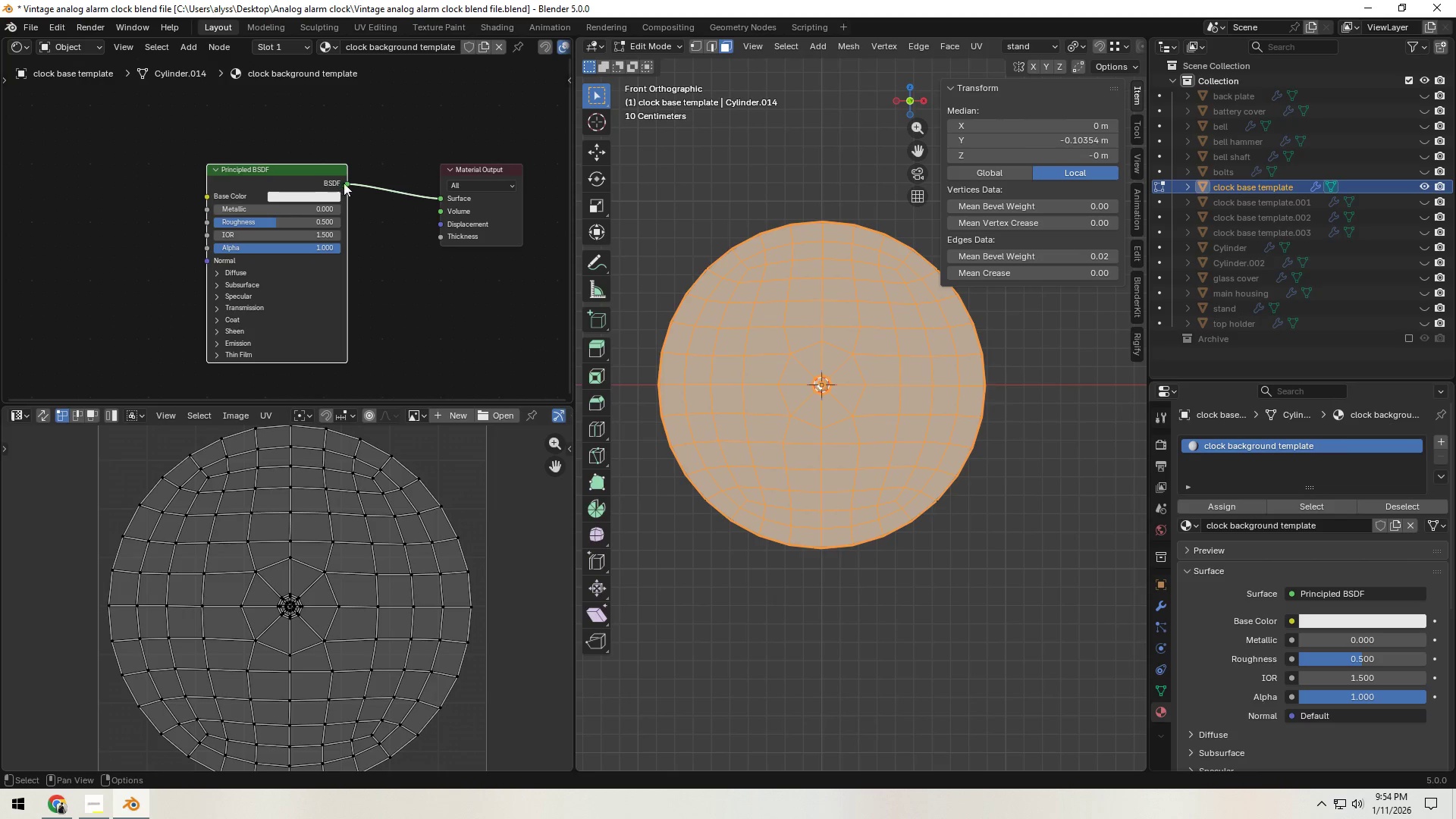 
key(Control+T)
 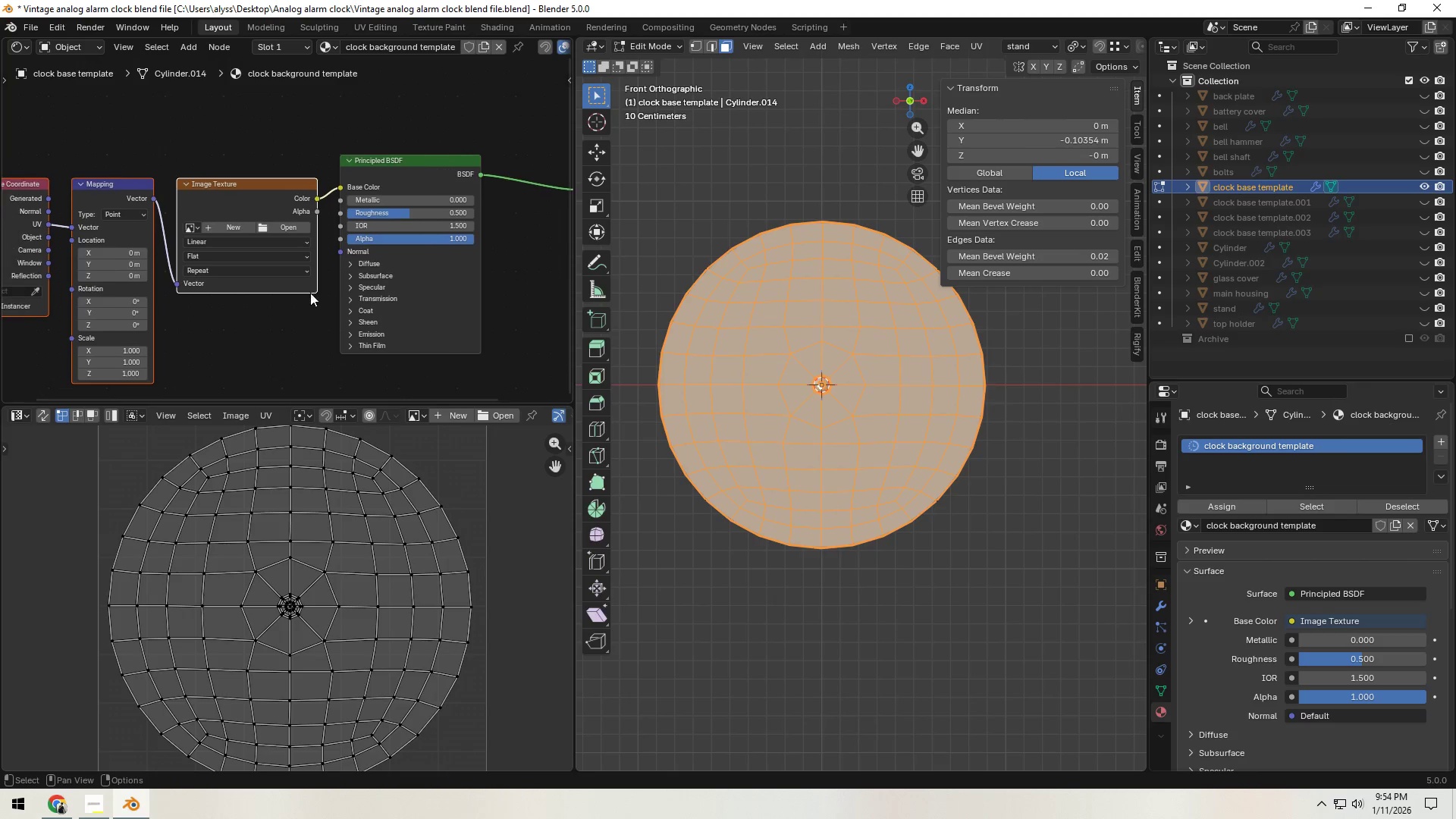 
left_click([279, 228])
 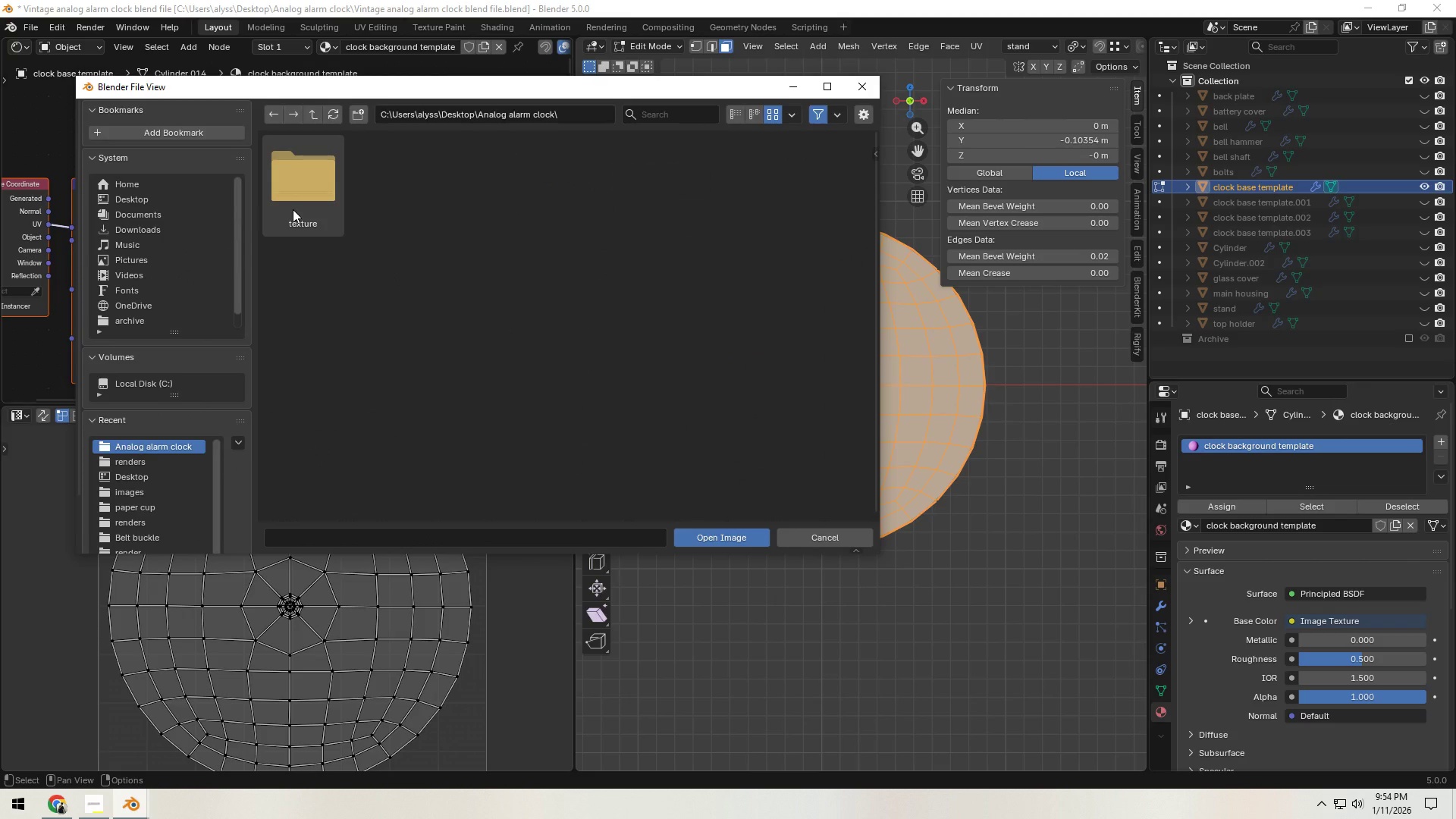 
double_click([293, 209])
 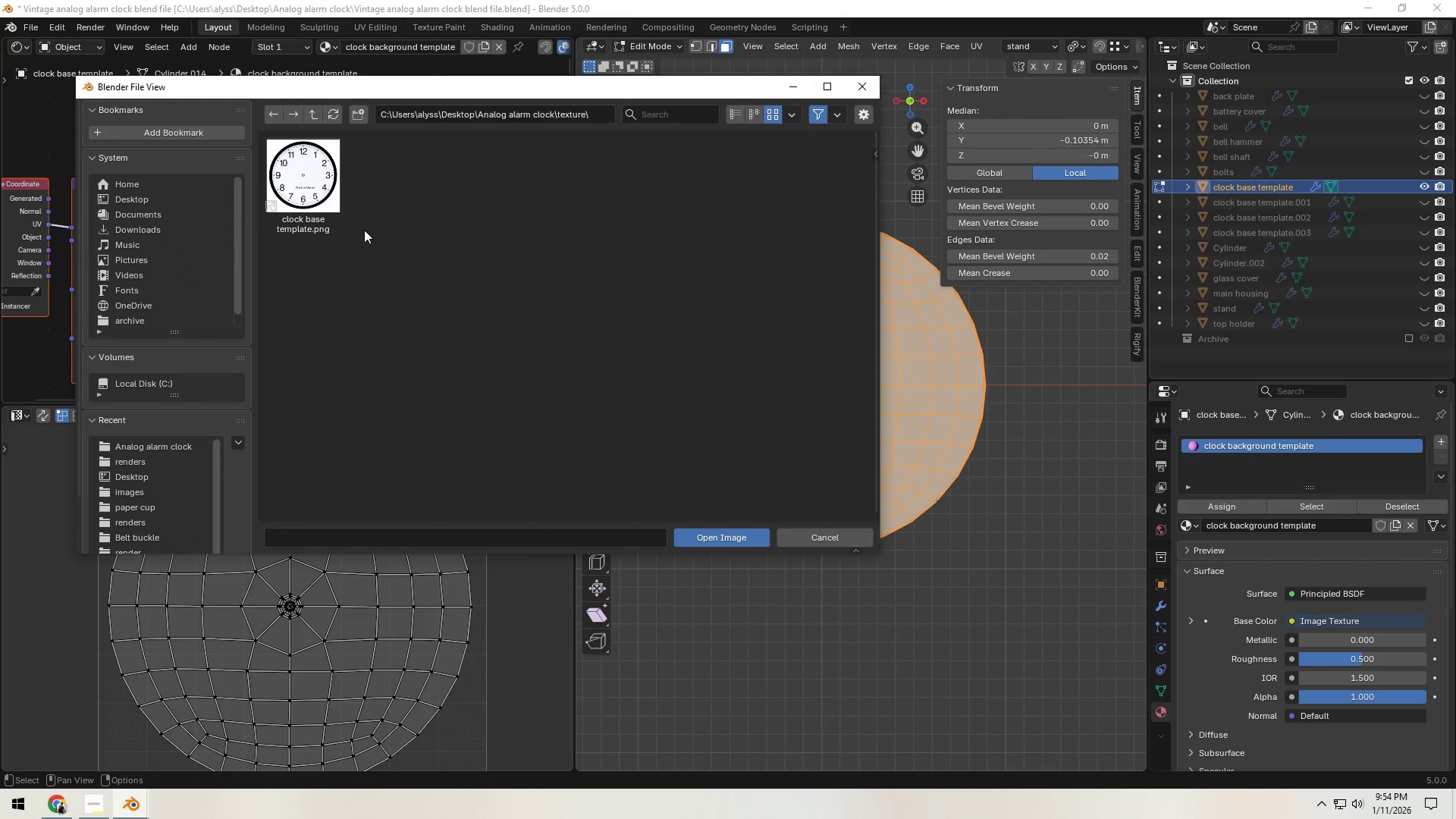 
left_click([315, 207])
 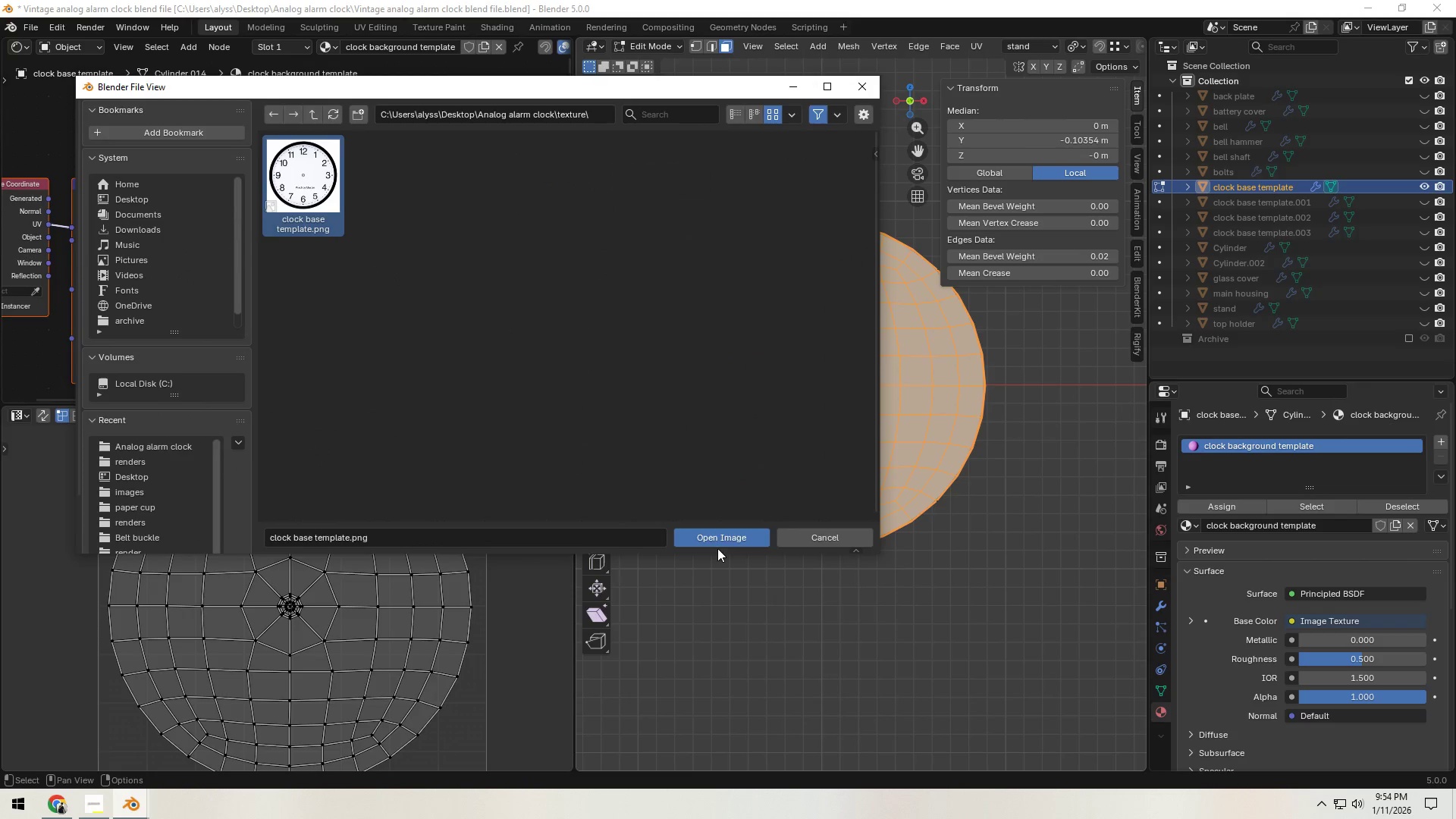 
left_click([720, 540])
 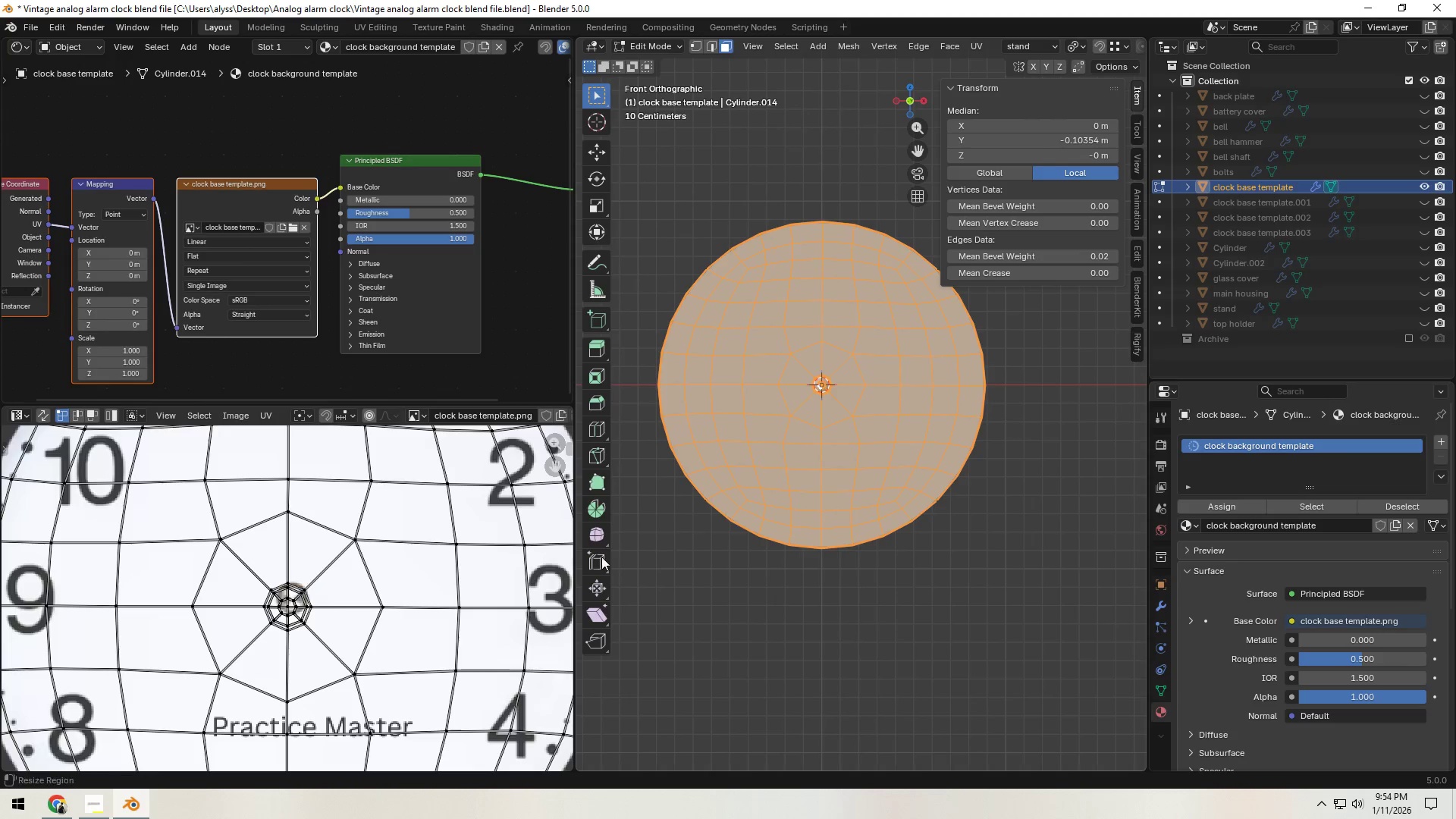 
scroll: coordinate [356, 569], scroll_direction: down, amount: 4.0
 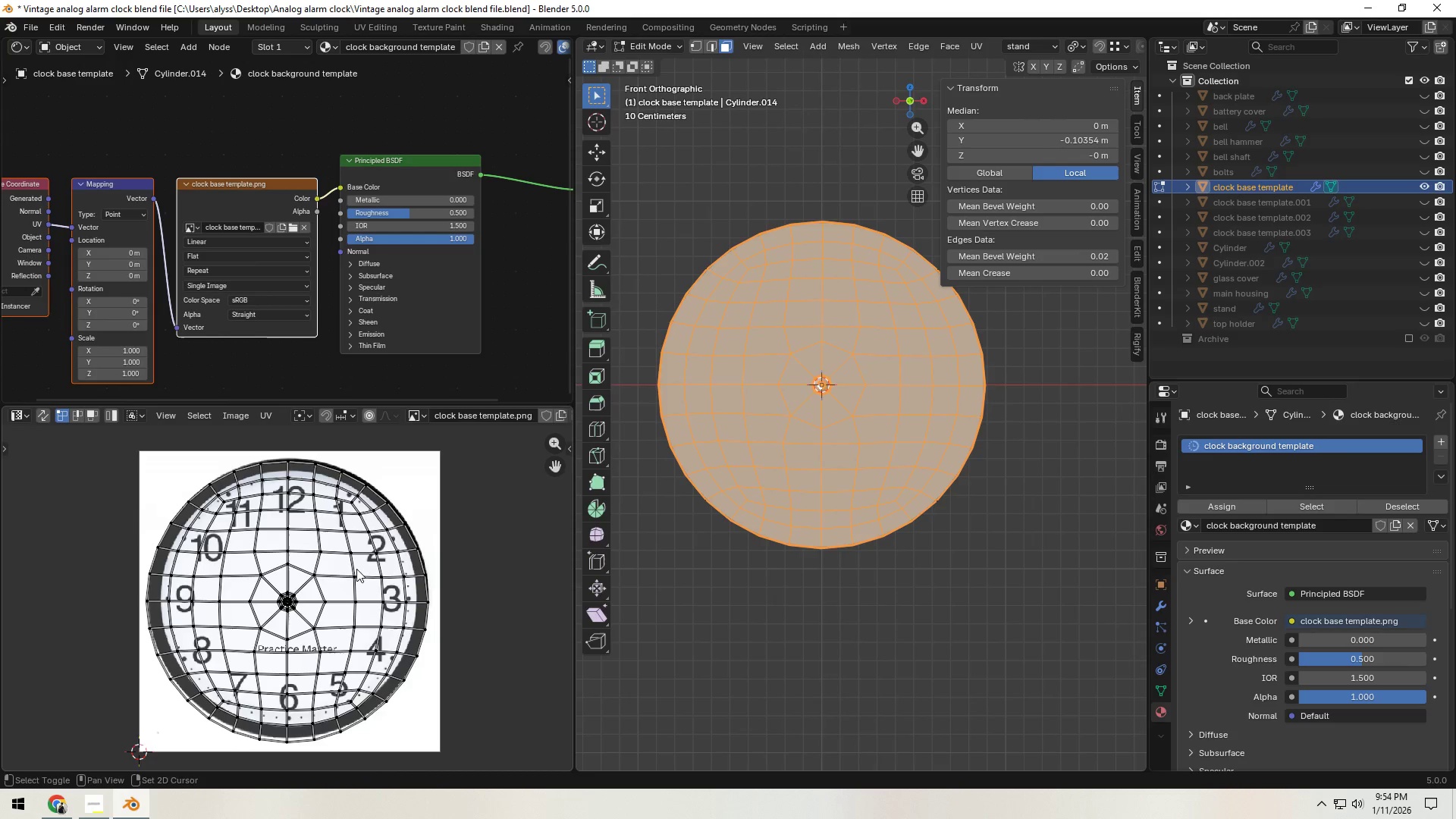 
hold_key(key=ShiftLeft, duration=0.39)
 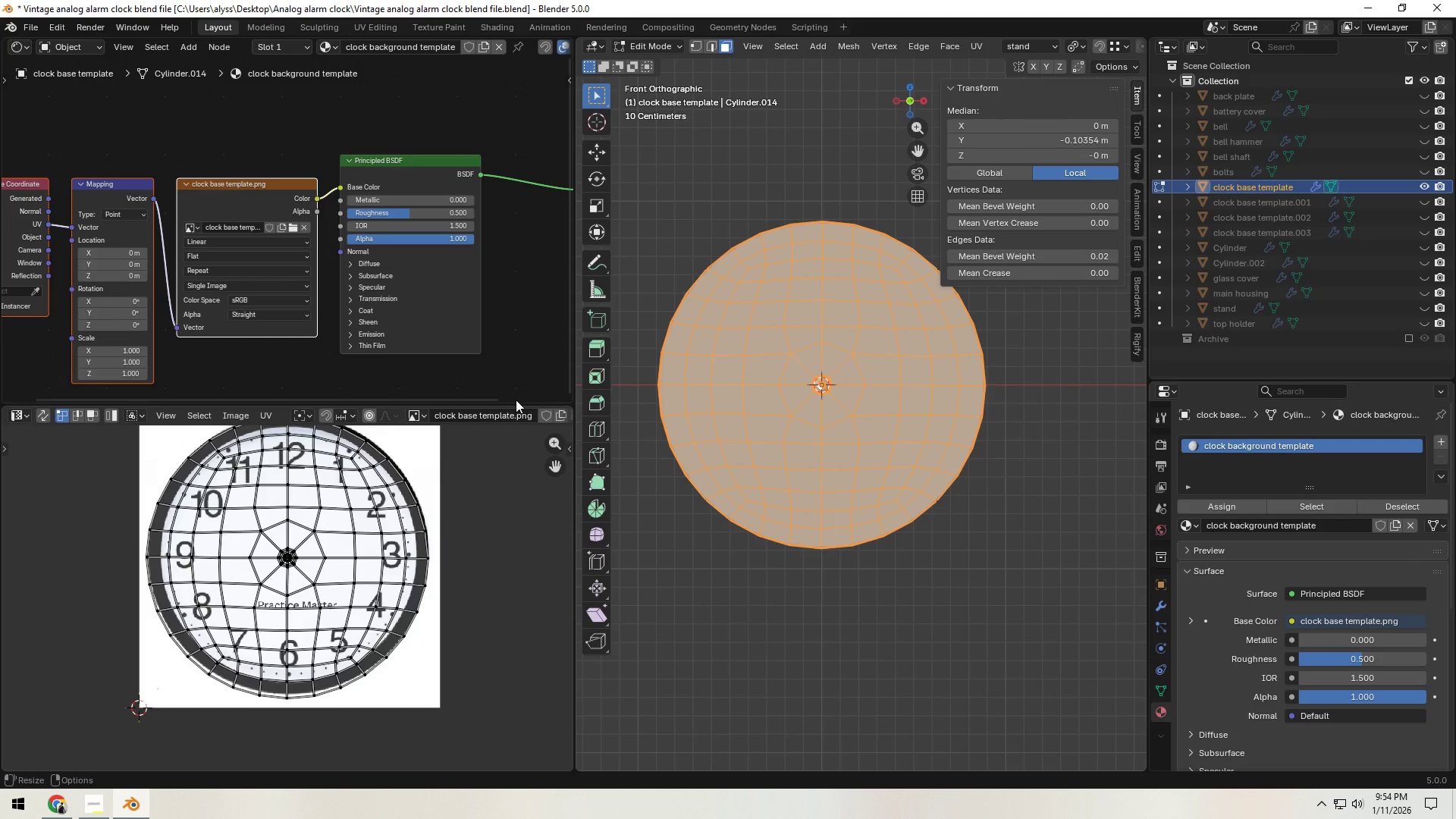 
left_click_drag(start_coordinate=[517, 403], to_coordinate=[524, 253])
 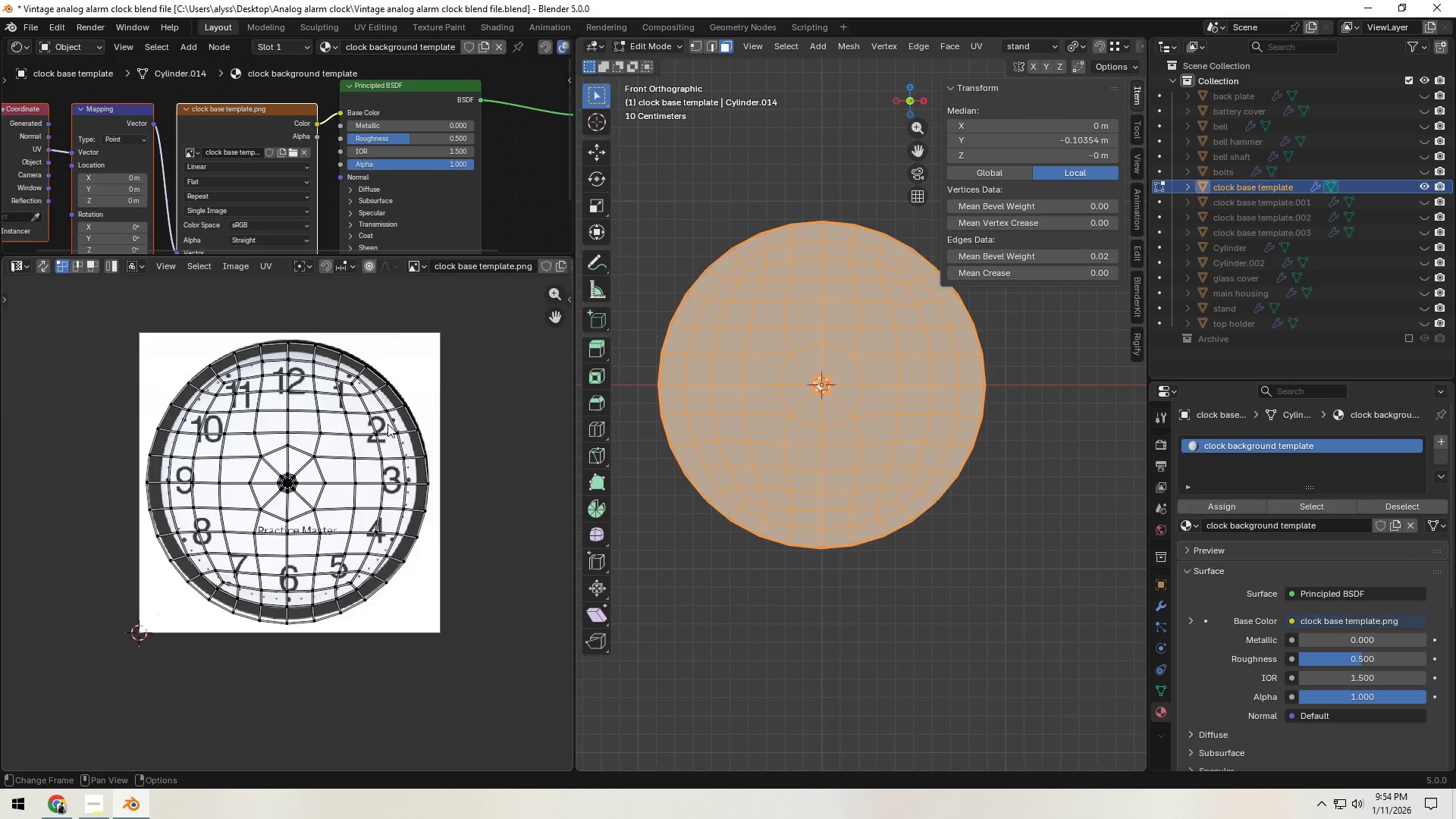 
scroll: coordinate [388, 424], scroll_direction: up, amount: 4.0
 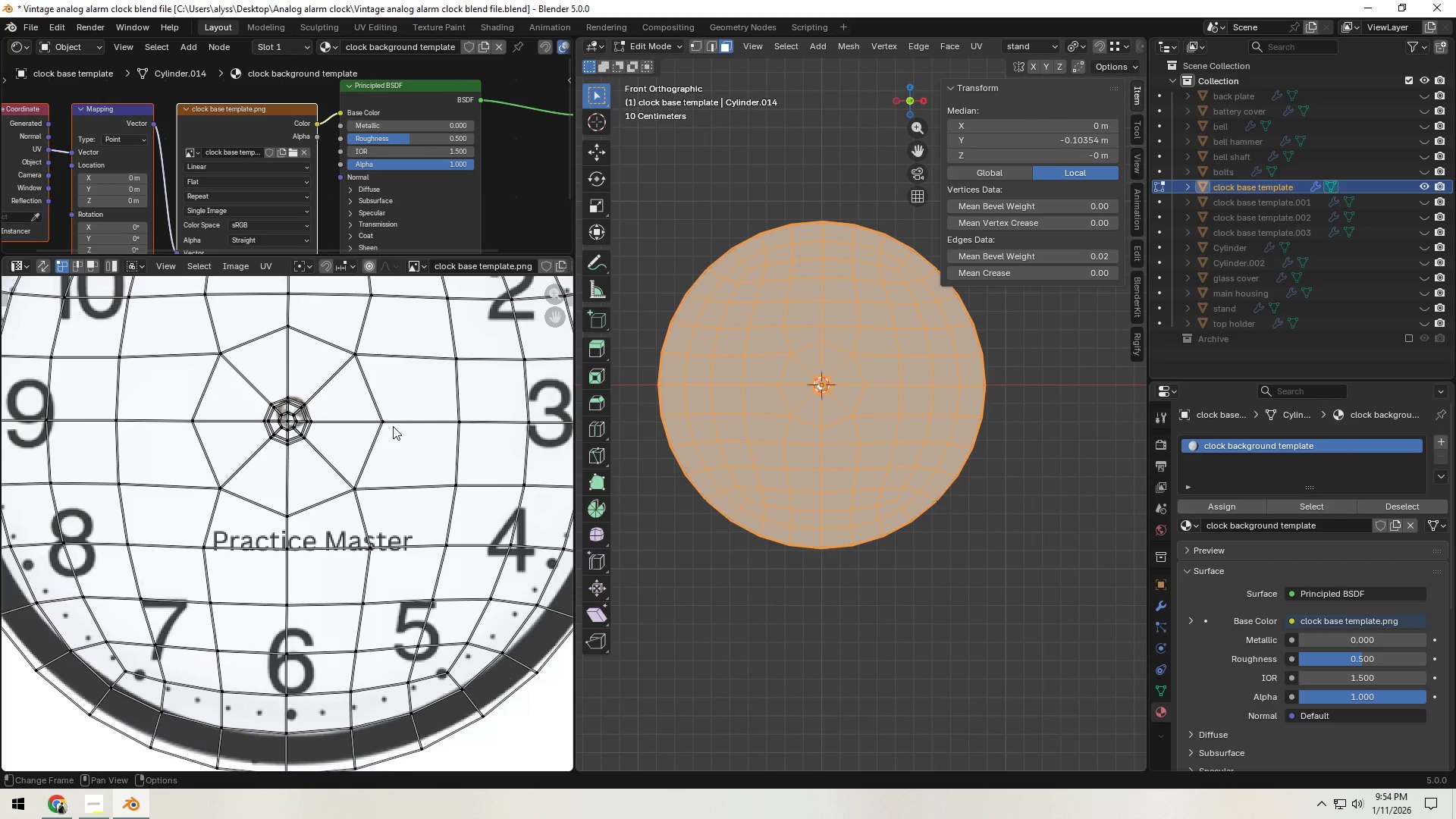 
hold_key(key=ShiftLeft, duration=0.41)
 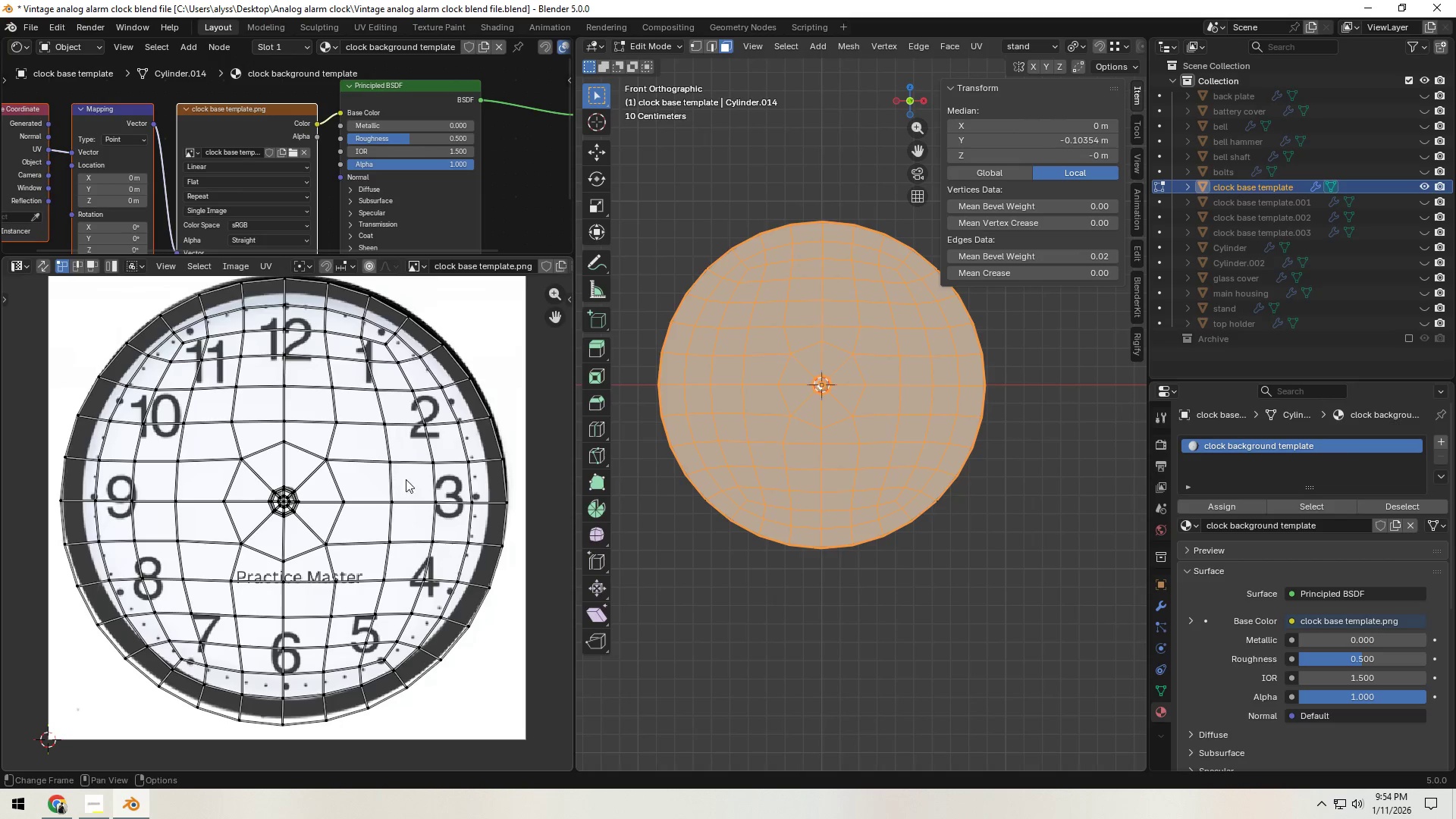 
scroll: coordinate [393, 426], scroll_direction: down, amount: 2.0
 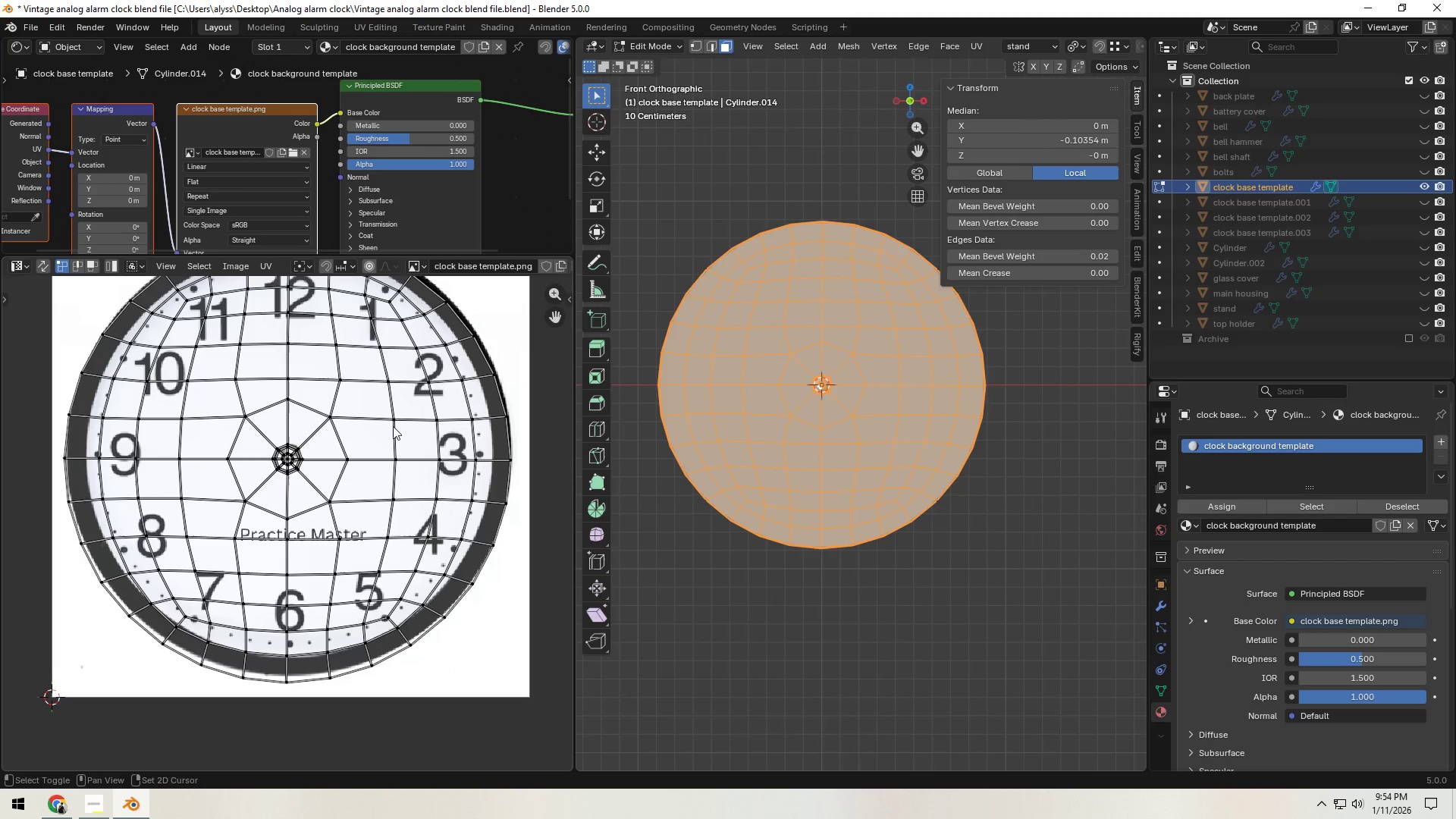 
type(ag)
 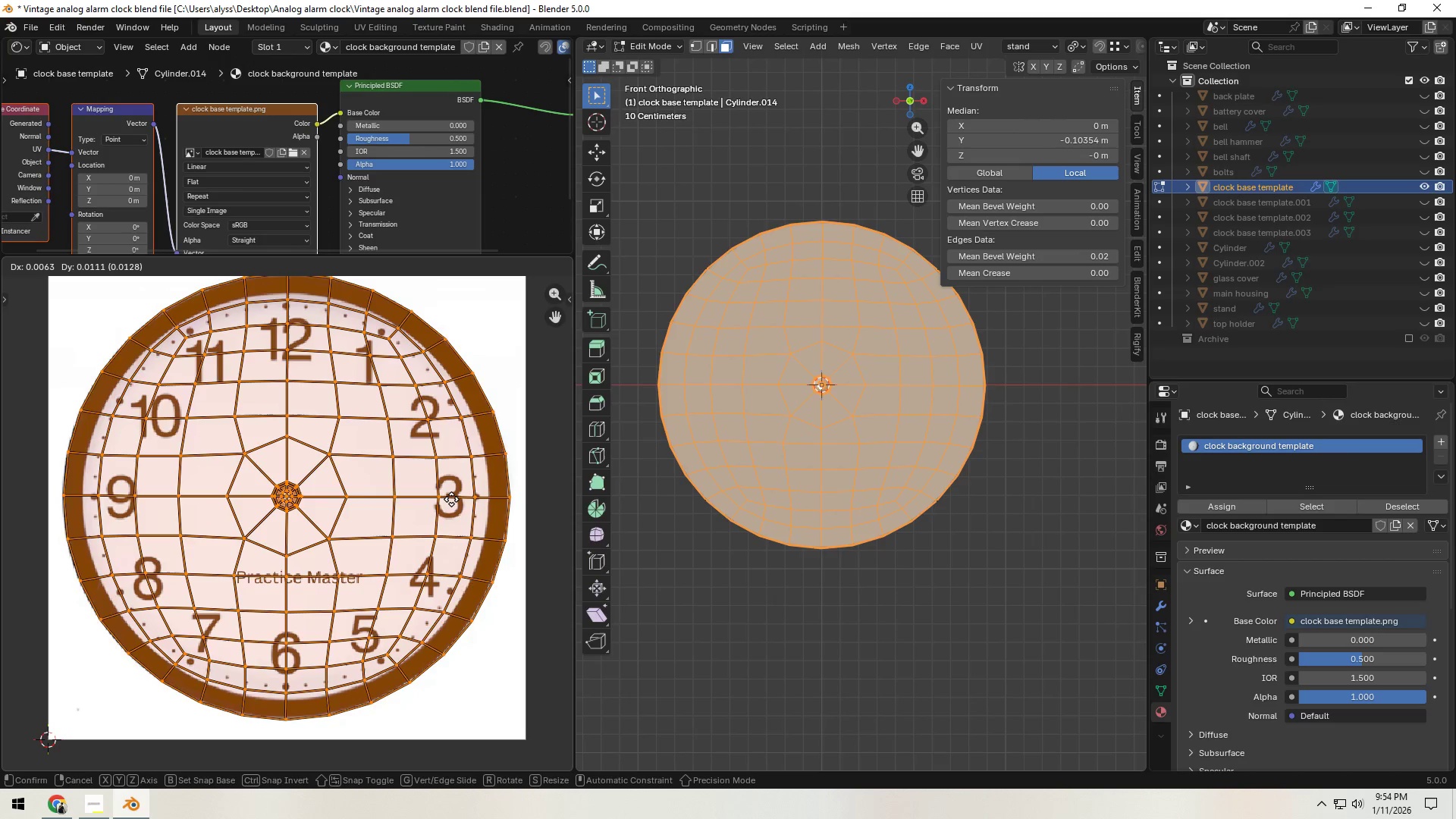 
left_click([451, 498])
 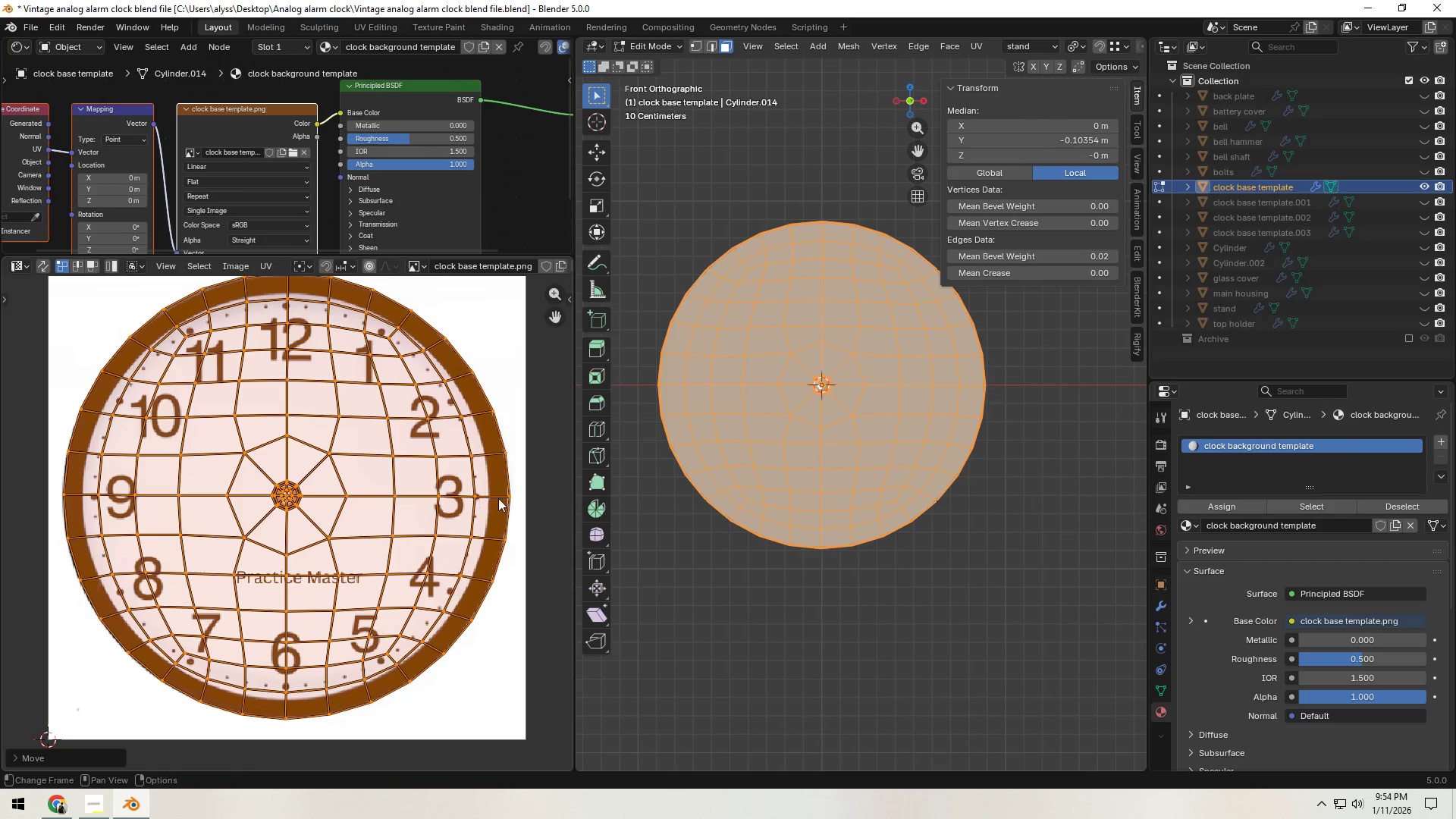 
key(S)
 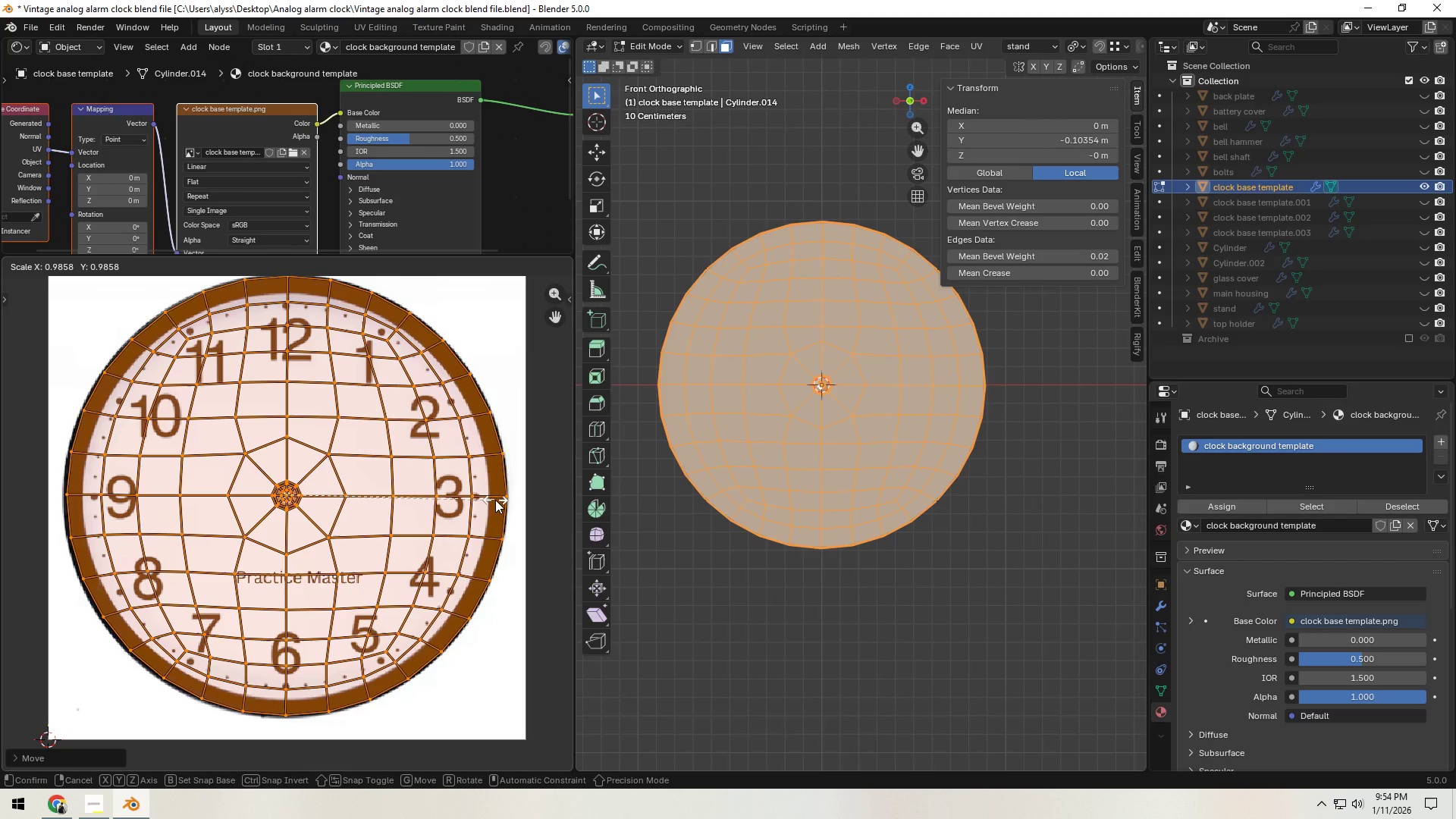 
left_click([495, 500])
 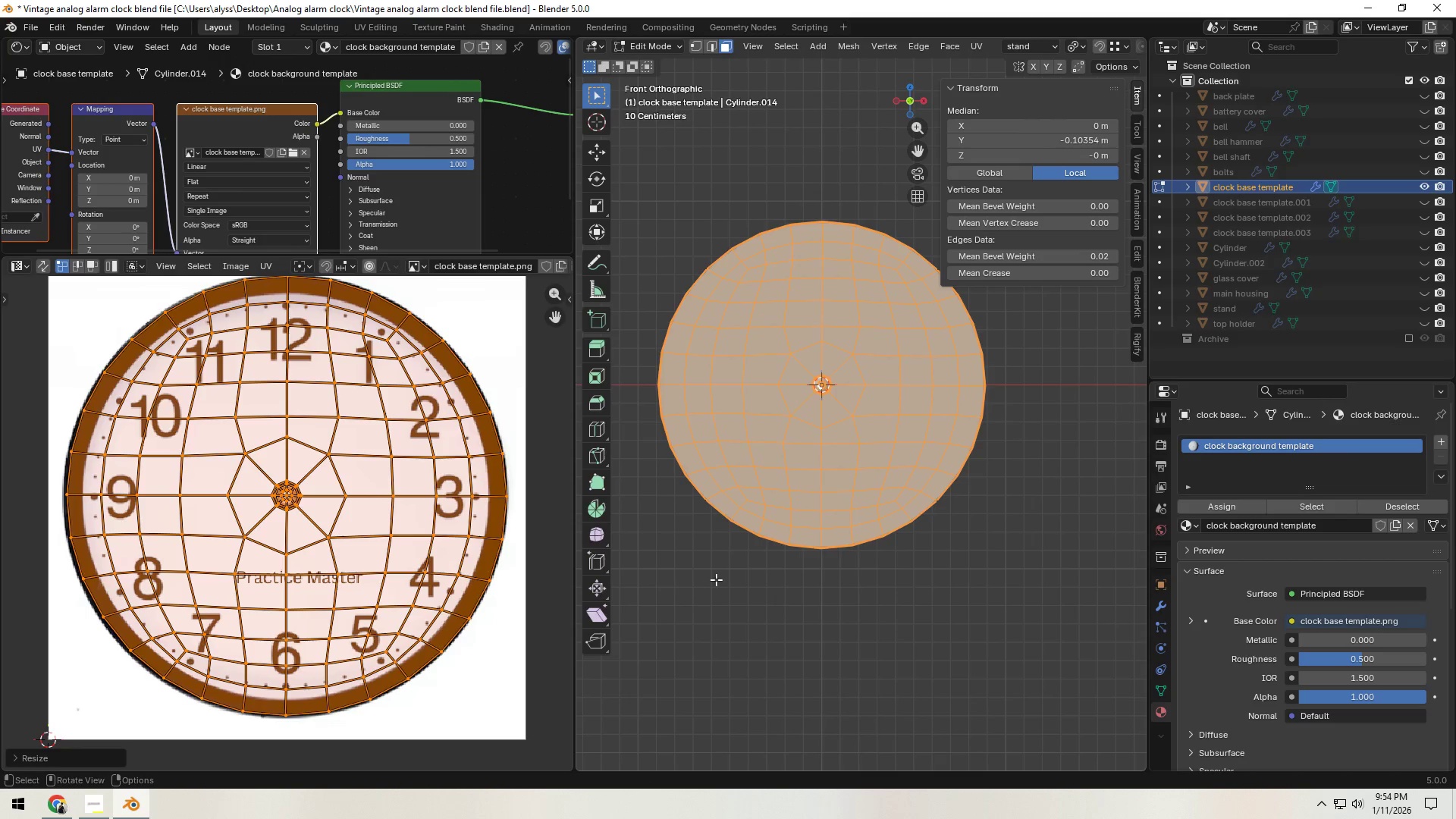 
left_click([716, 579])
 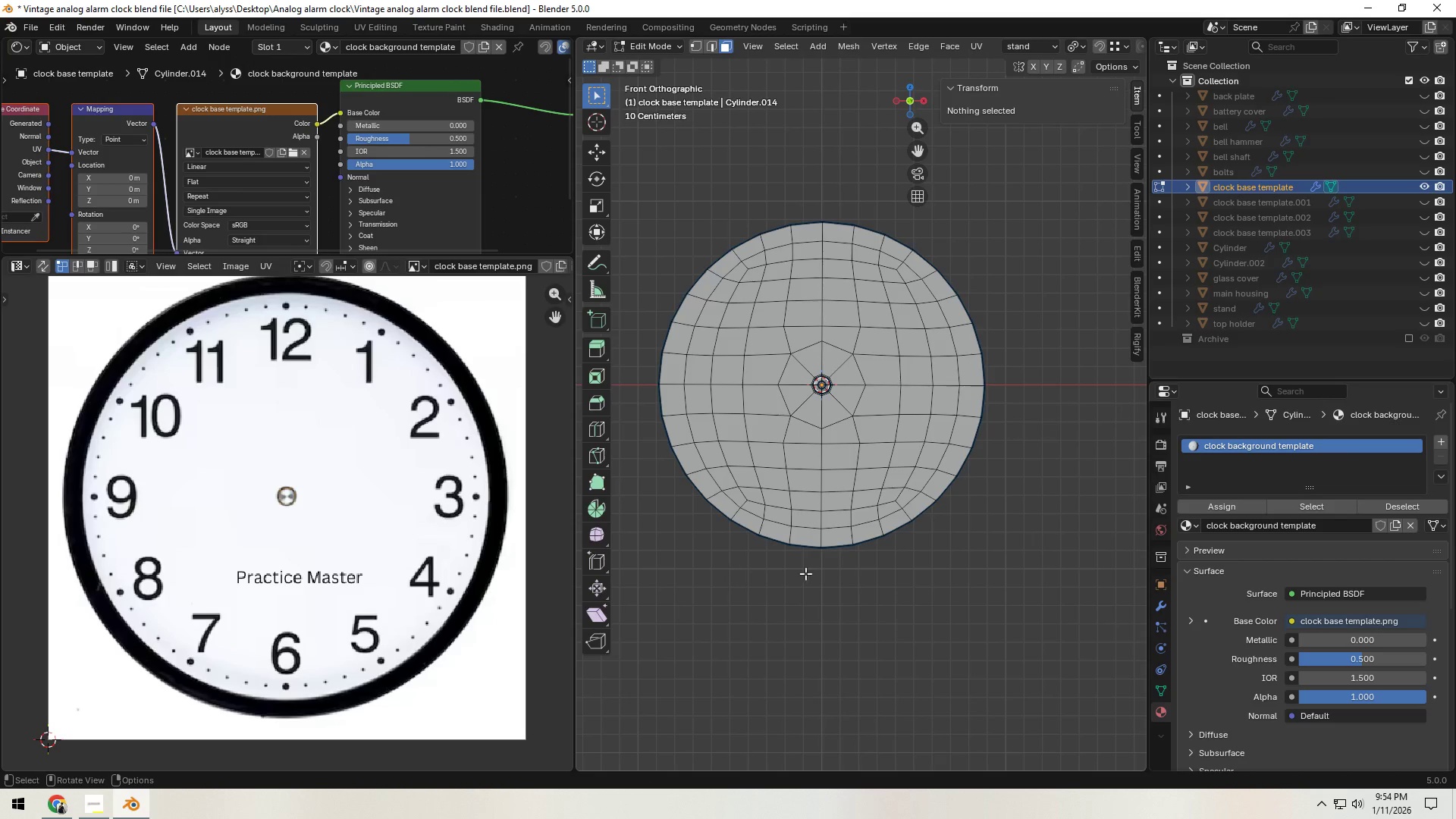 
key(Tab)
 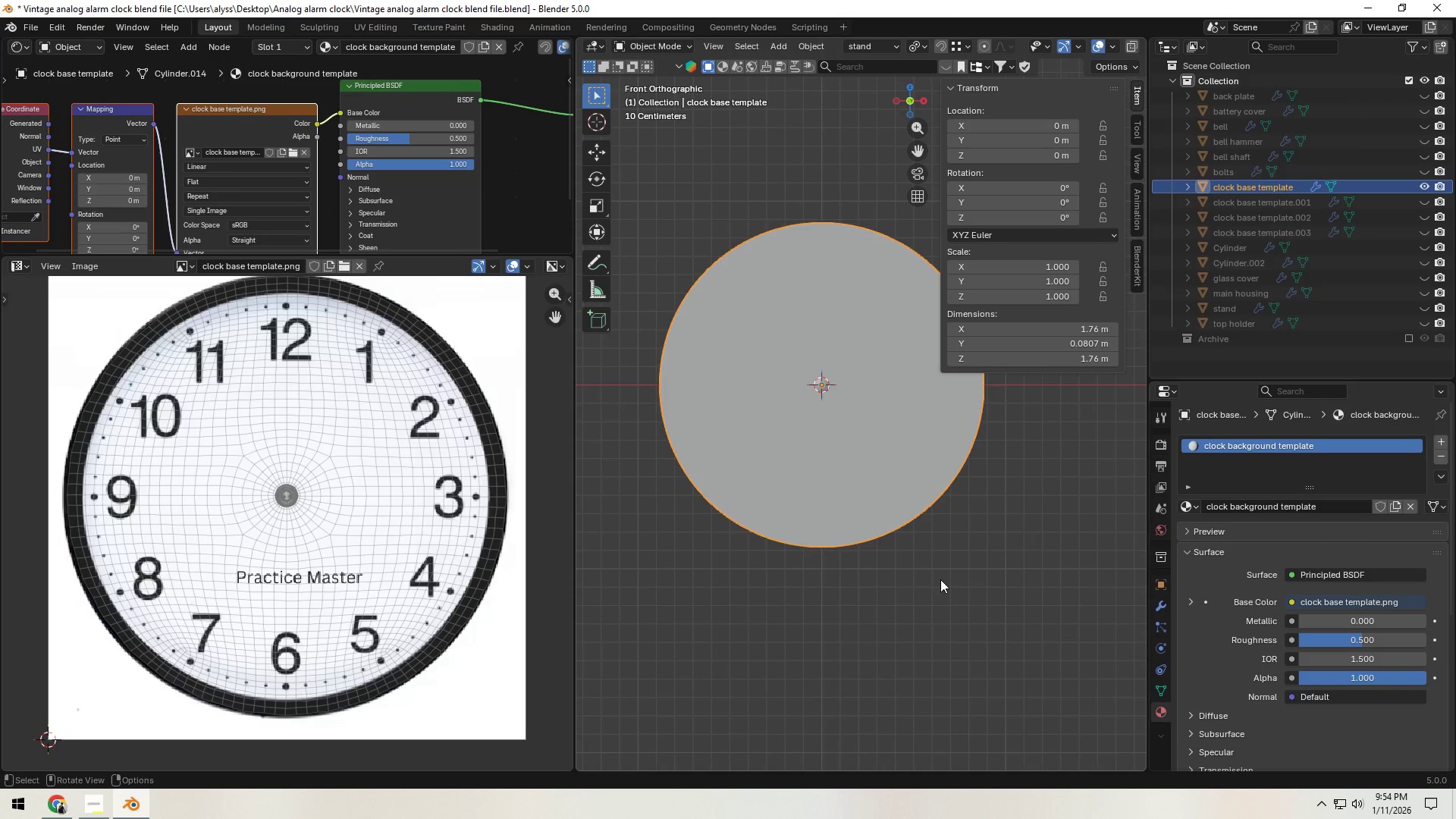 
left_click([940, 579])
 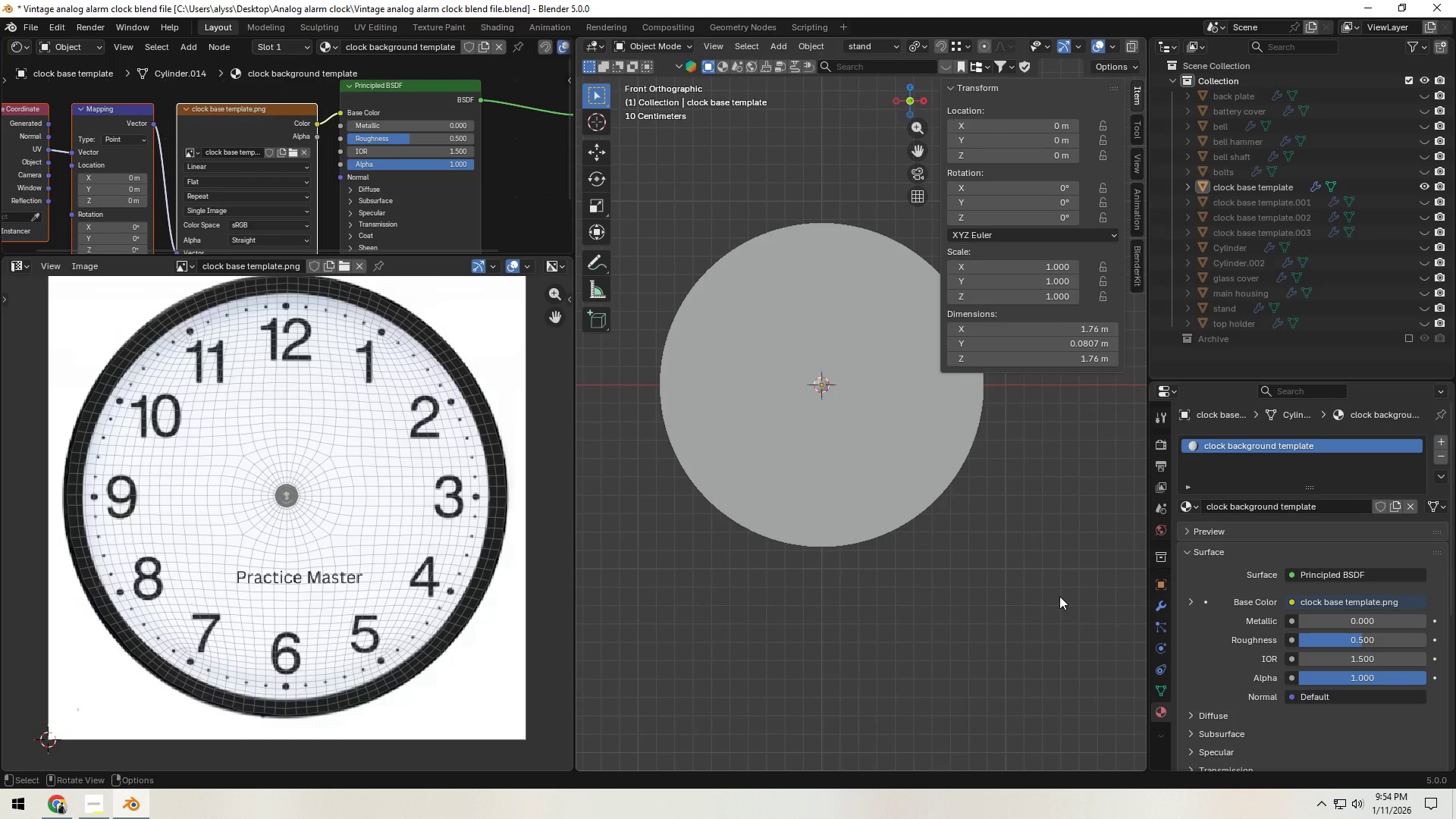 
key(N)
 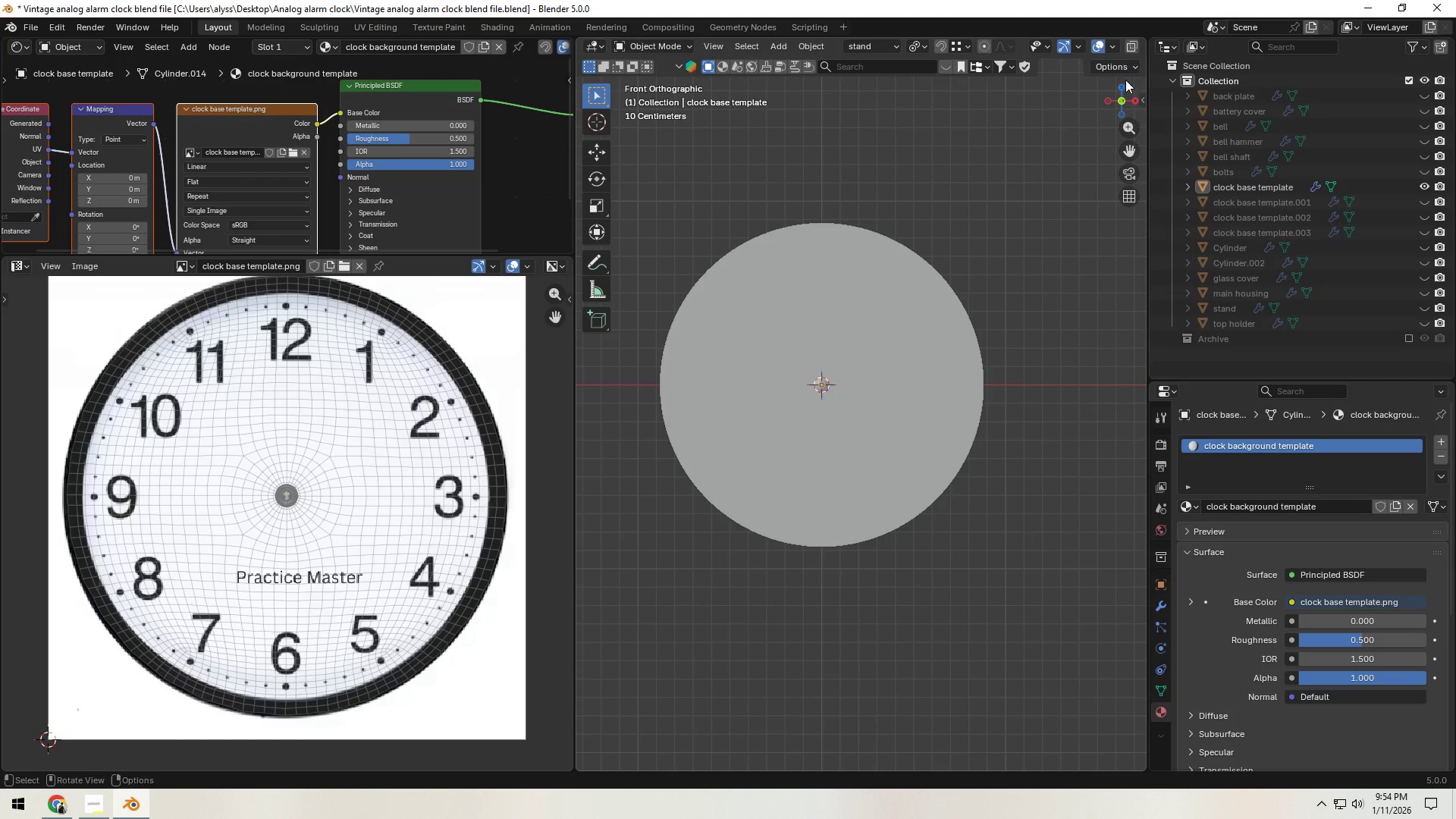 
scroll: coordinate [1106, 53], scroll_direction: down, amount: 5.0
 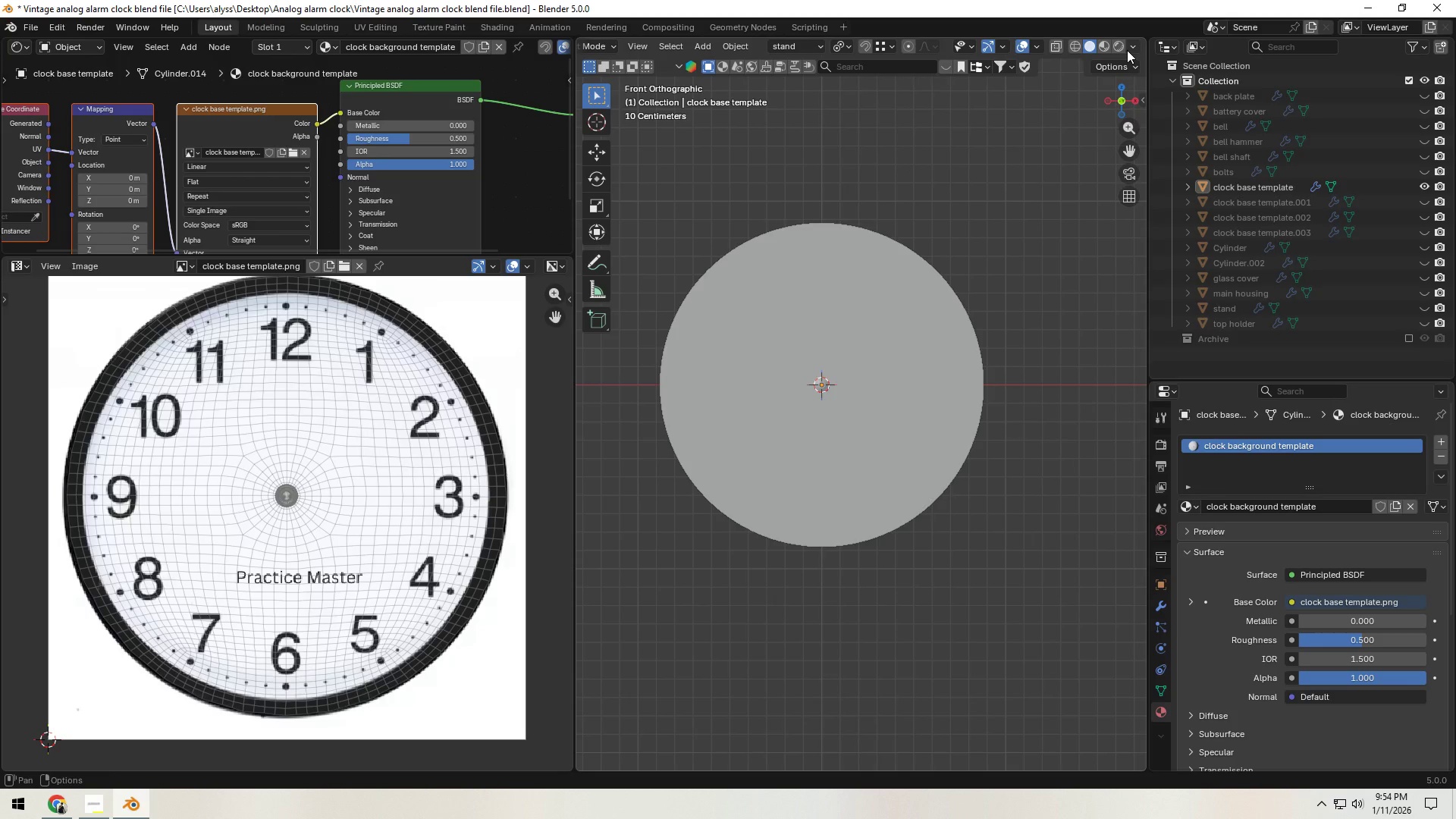 
left_click([1127, 50])
 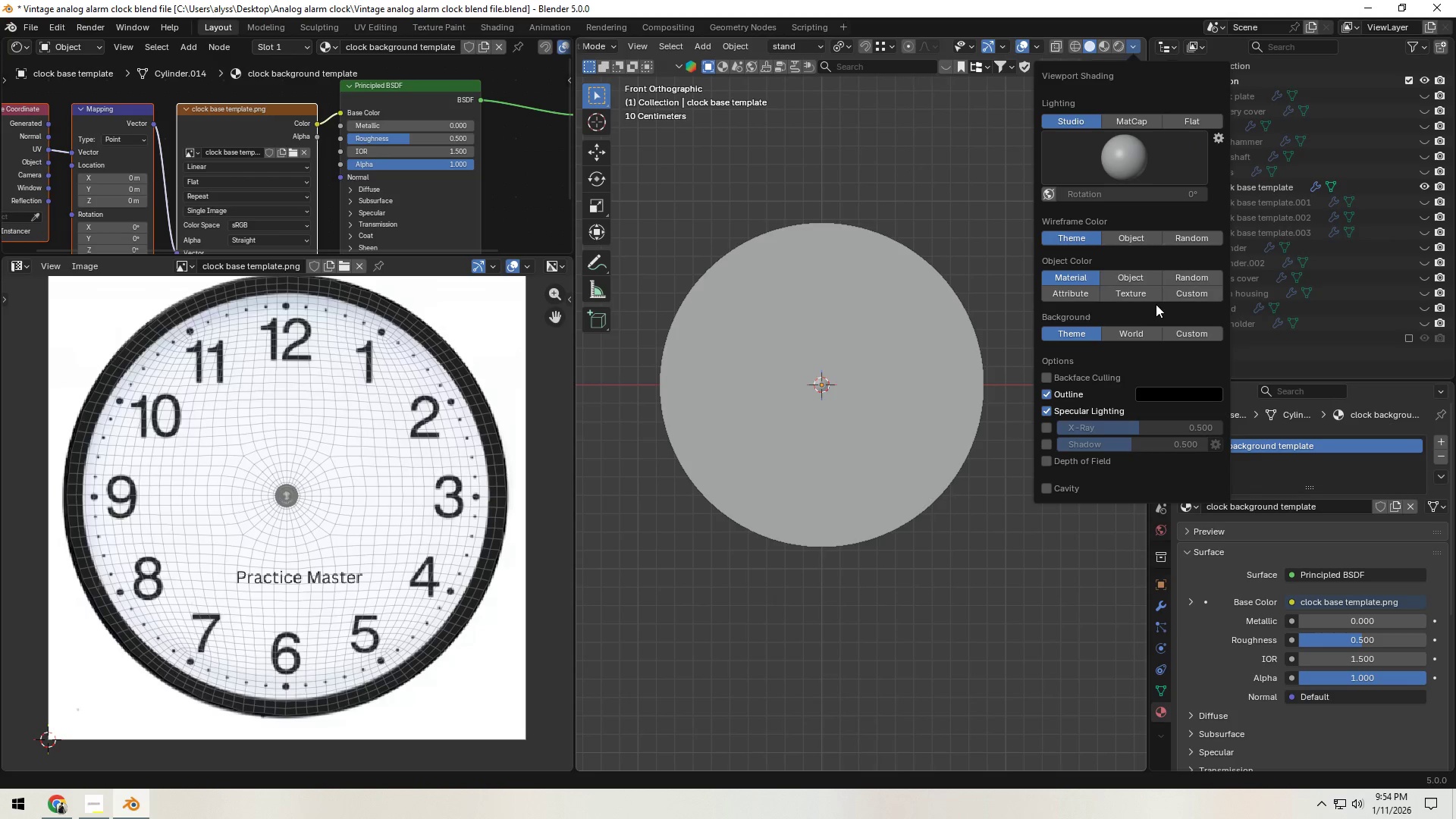 
left_click([1142, 298])
 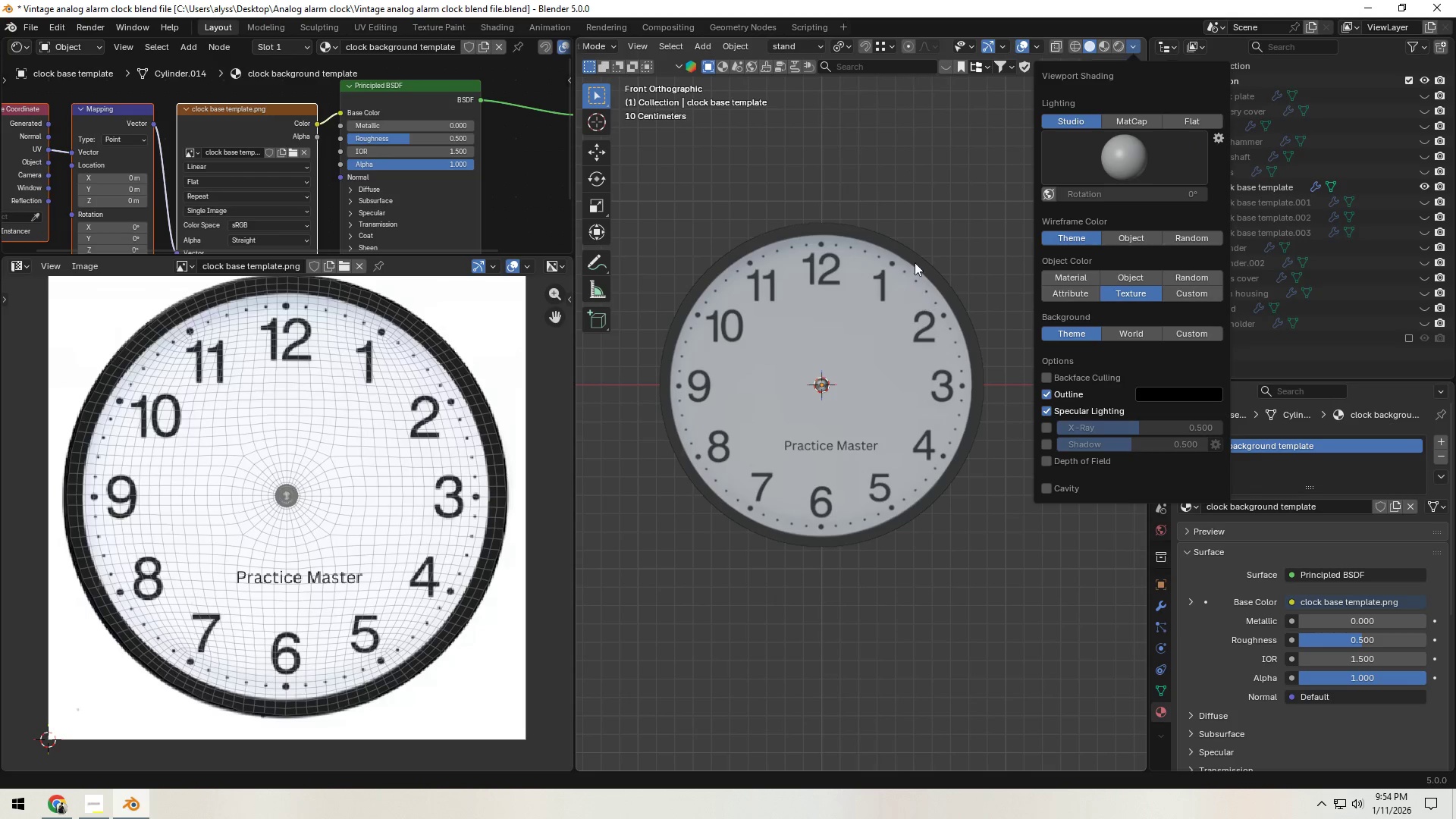 
left_click([930, 185])
 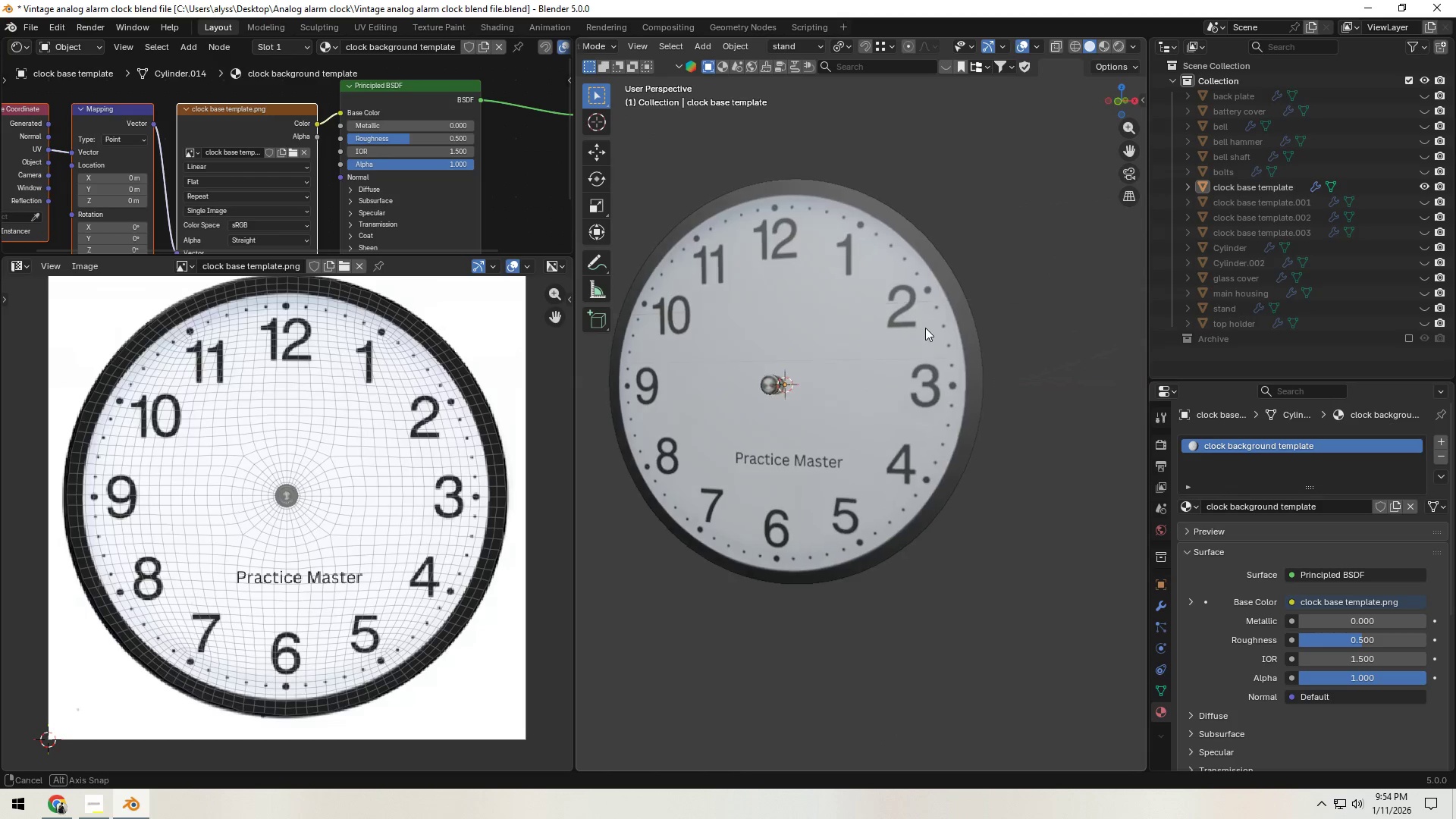 
scroll: coordinate [890, 381], scroll_direction: up, amount: 2.0
 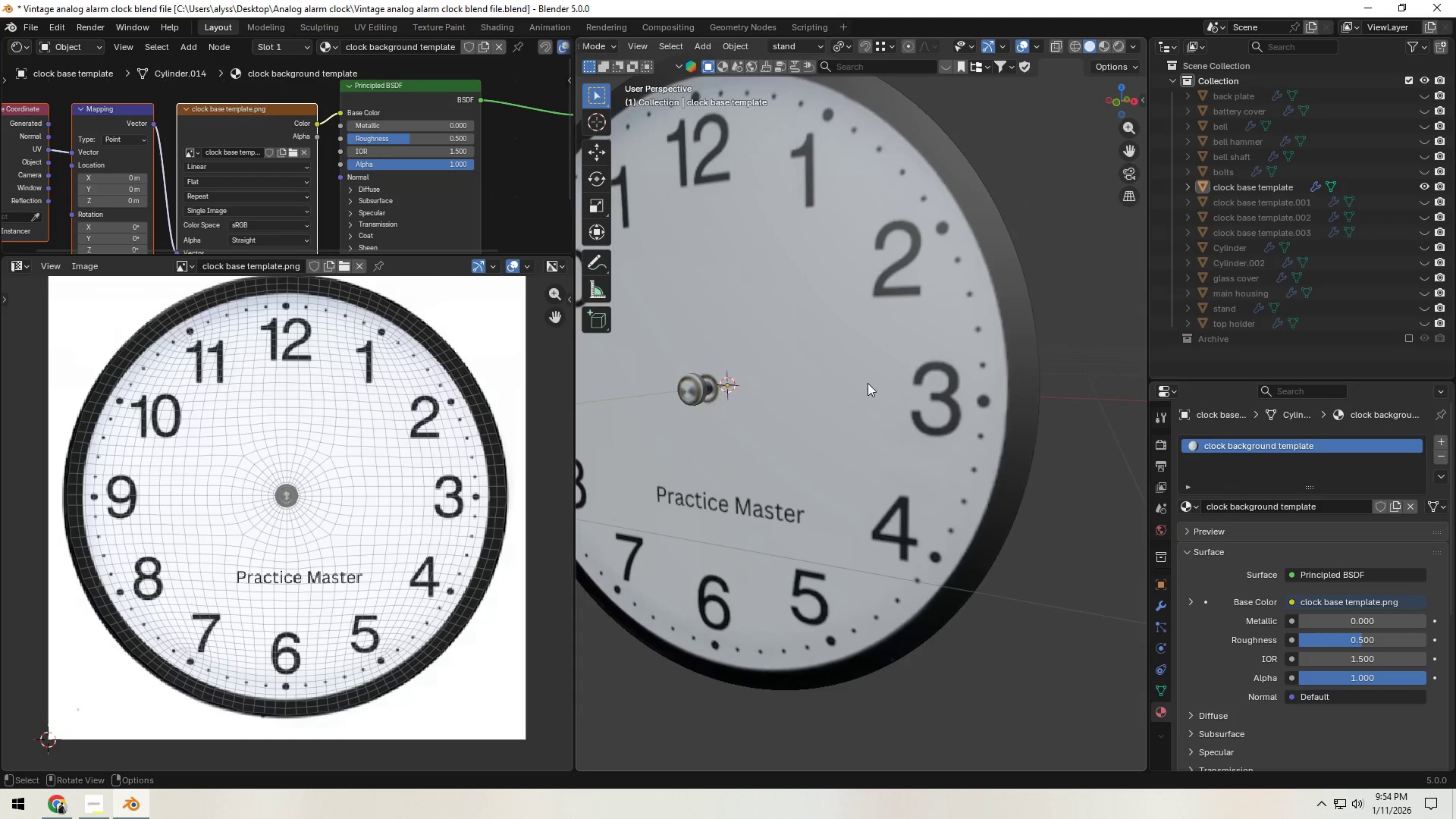 
hold_key(key=ShiftLeft, duration=0.45)
 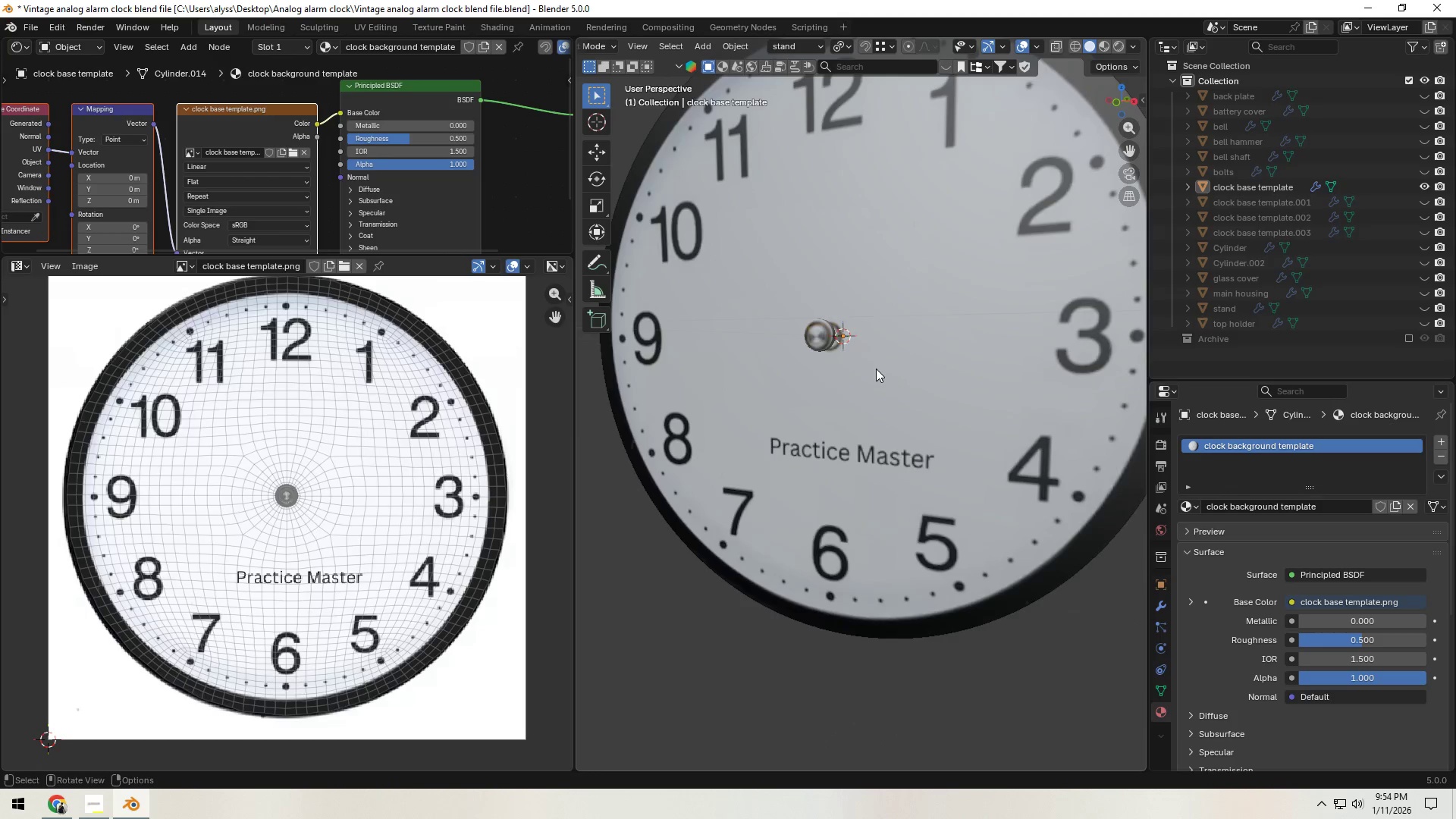 
scroll: coordinate [878, 369], scroll_direction: down, amount: 5.0
 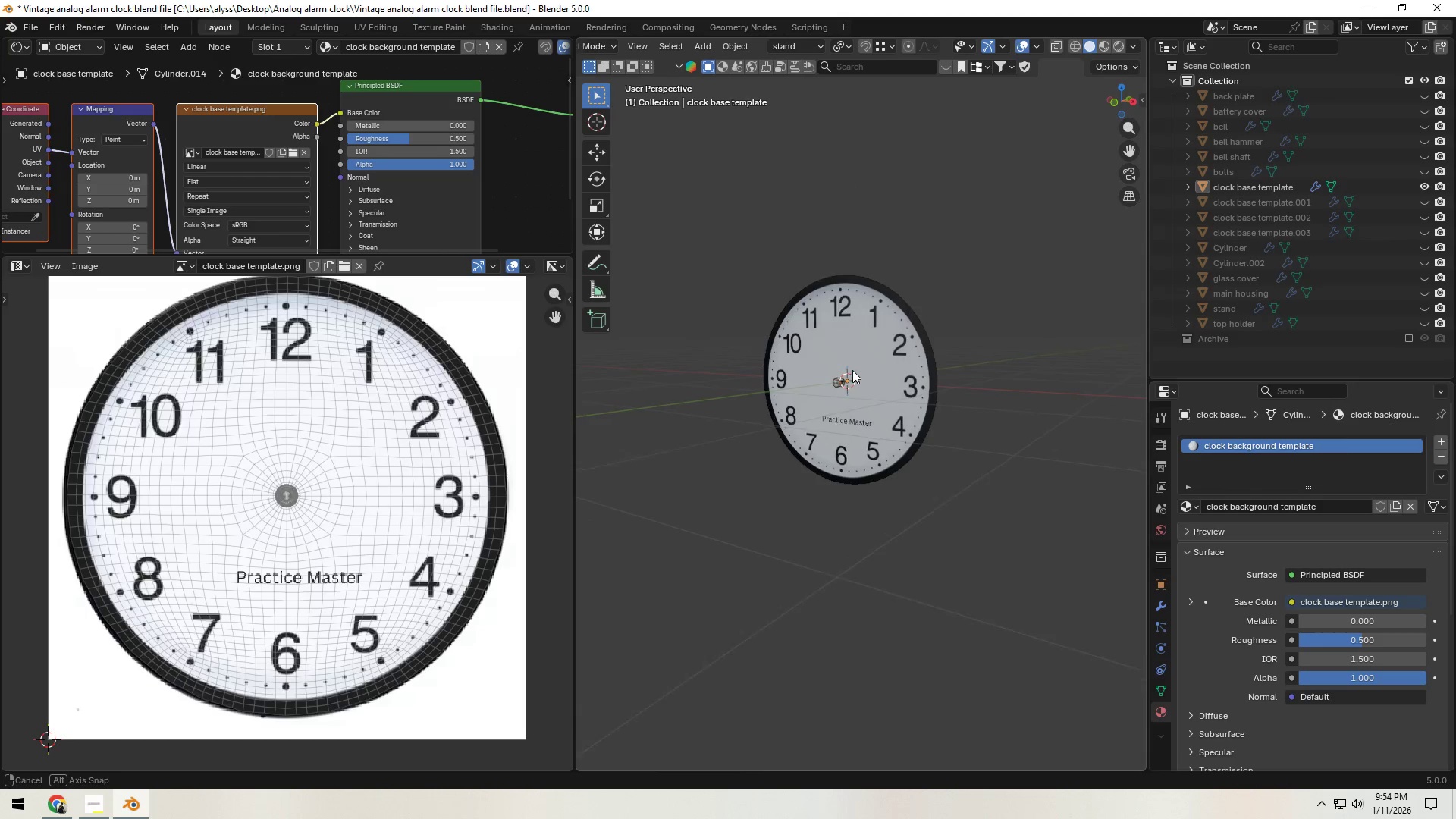 
scroll: coordinate [880, 375], scroll_direction: up, amount: 2.0
 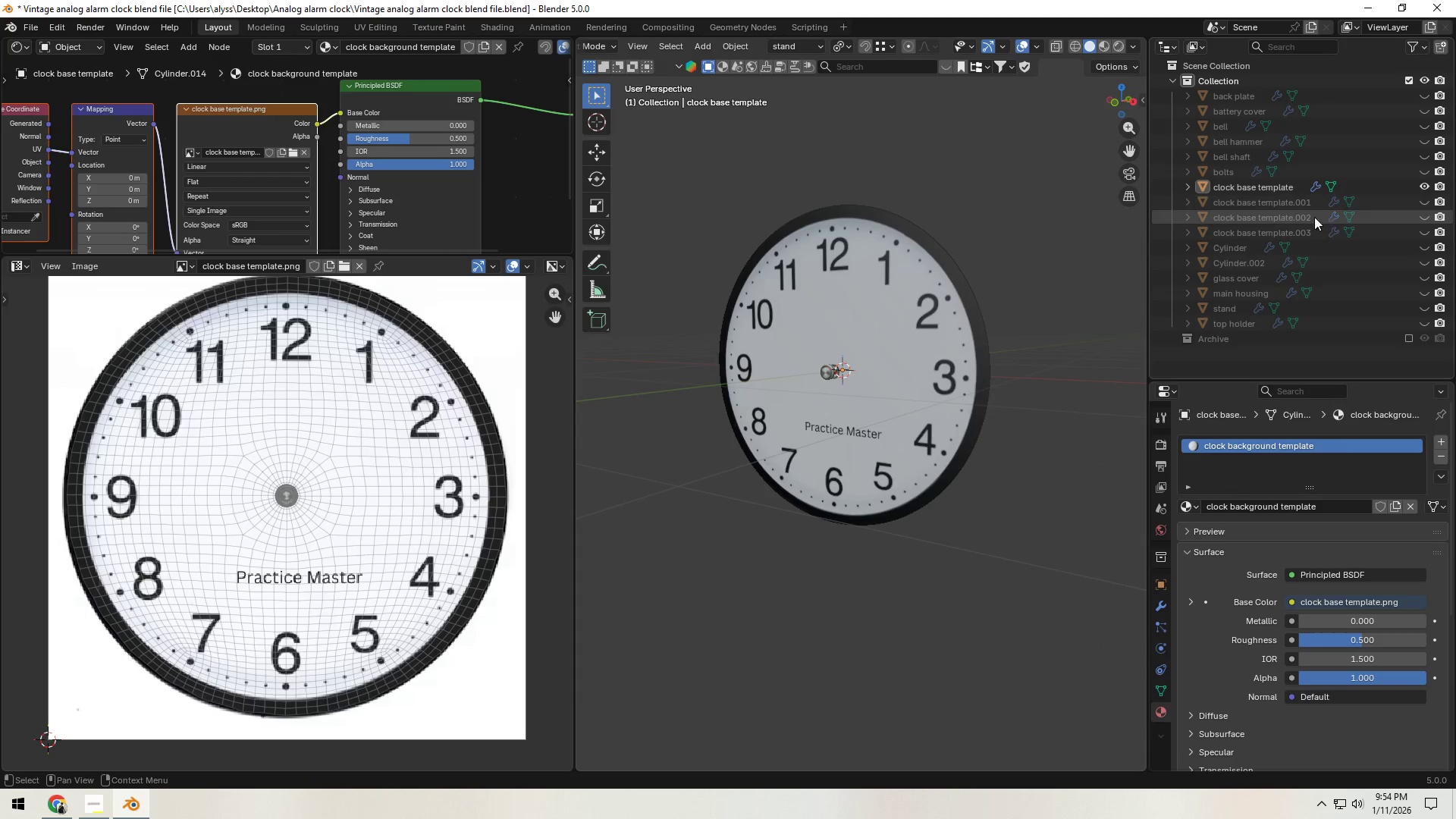 
left_click([1268, 202])
 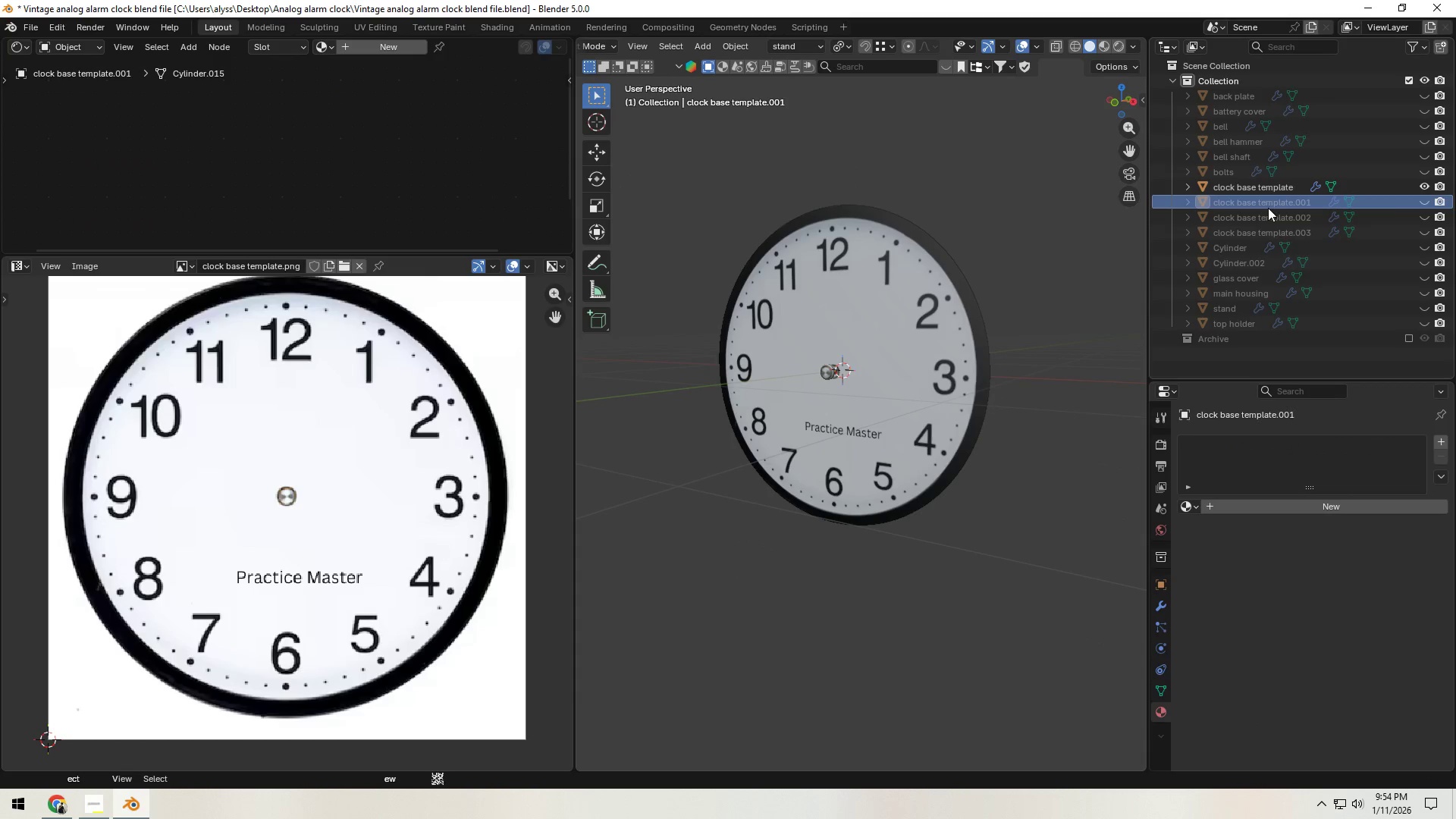 
left_click([1423, 205])
 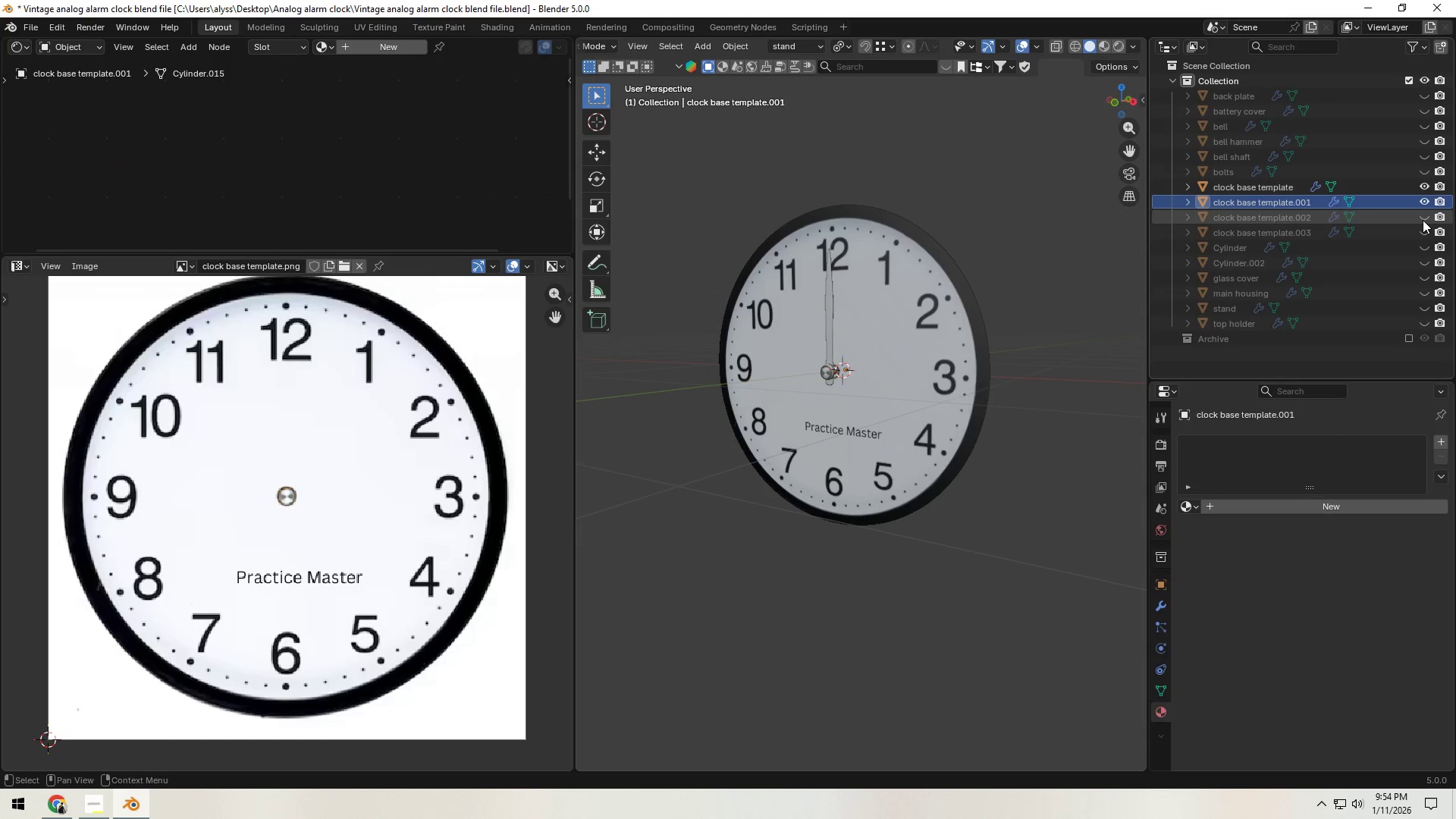 
left_click([1423, 220])
 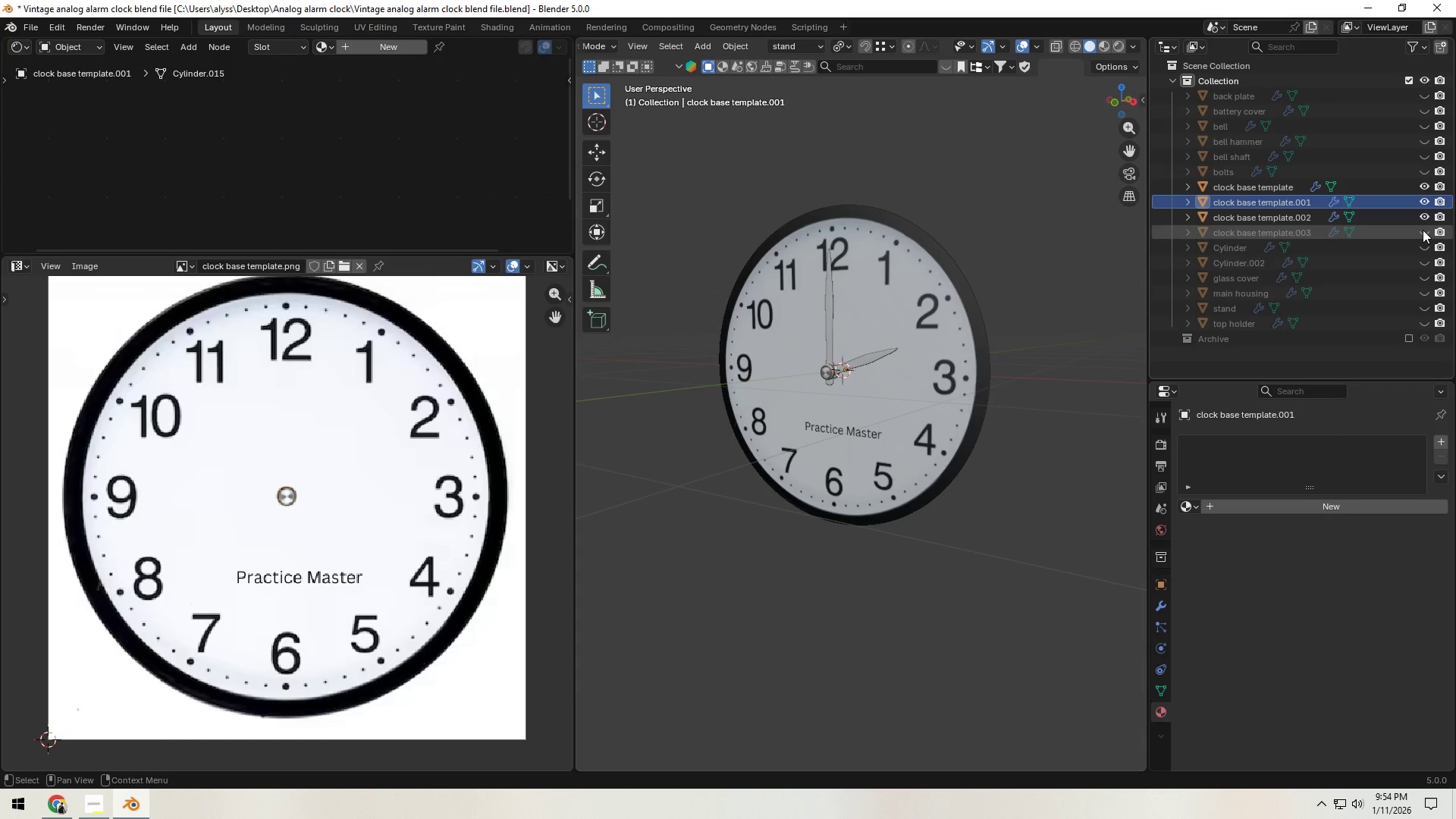 
left_click([1423, 230])
 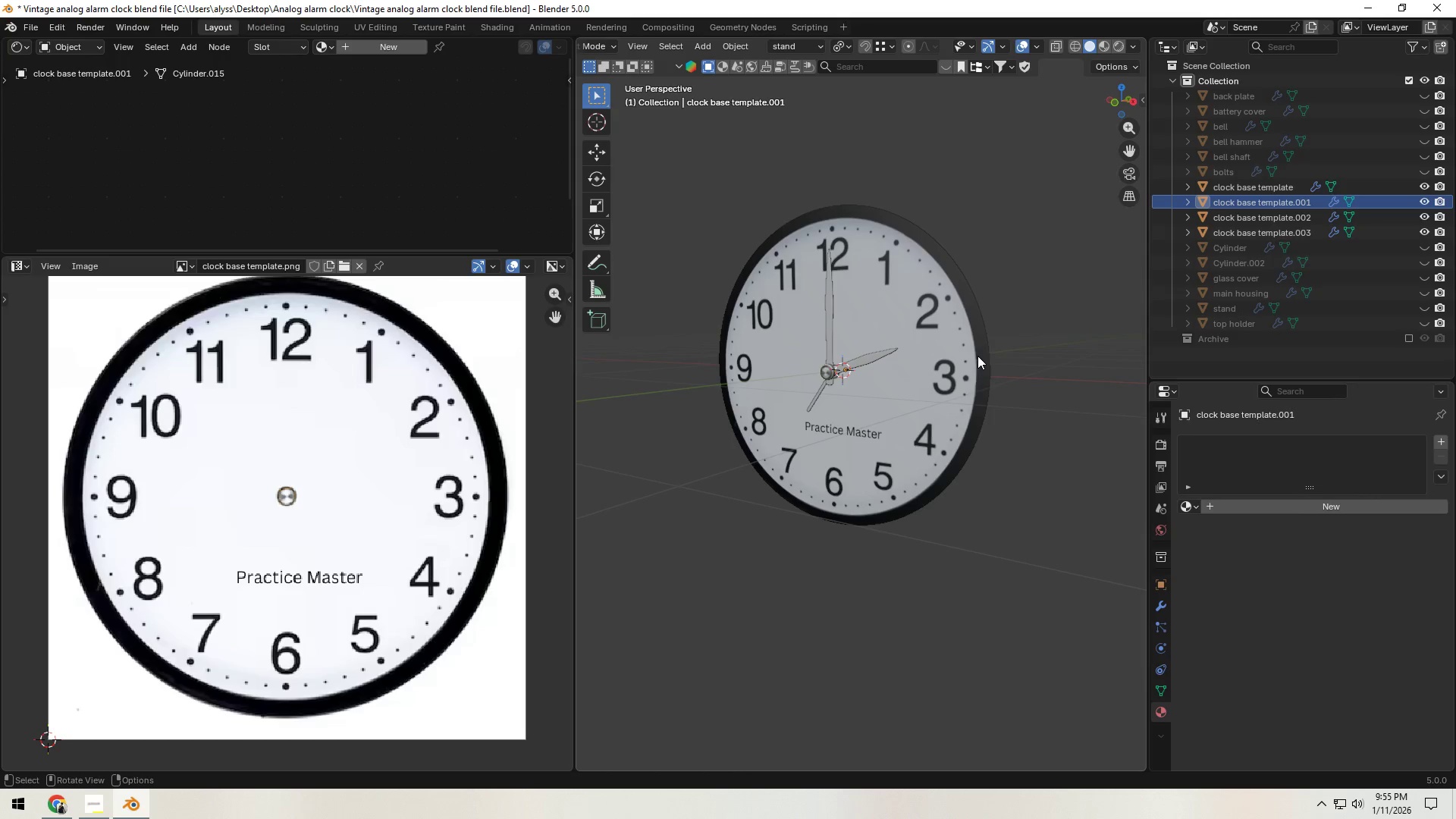 
key(Control+ControlLeft)
 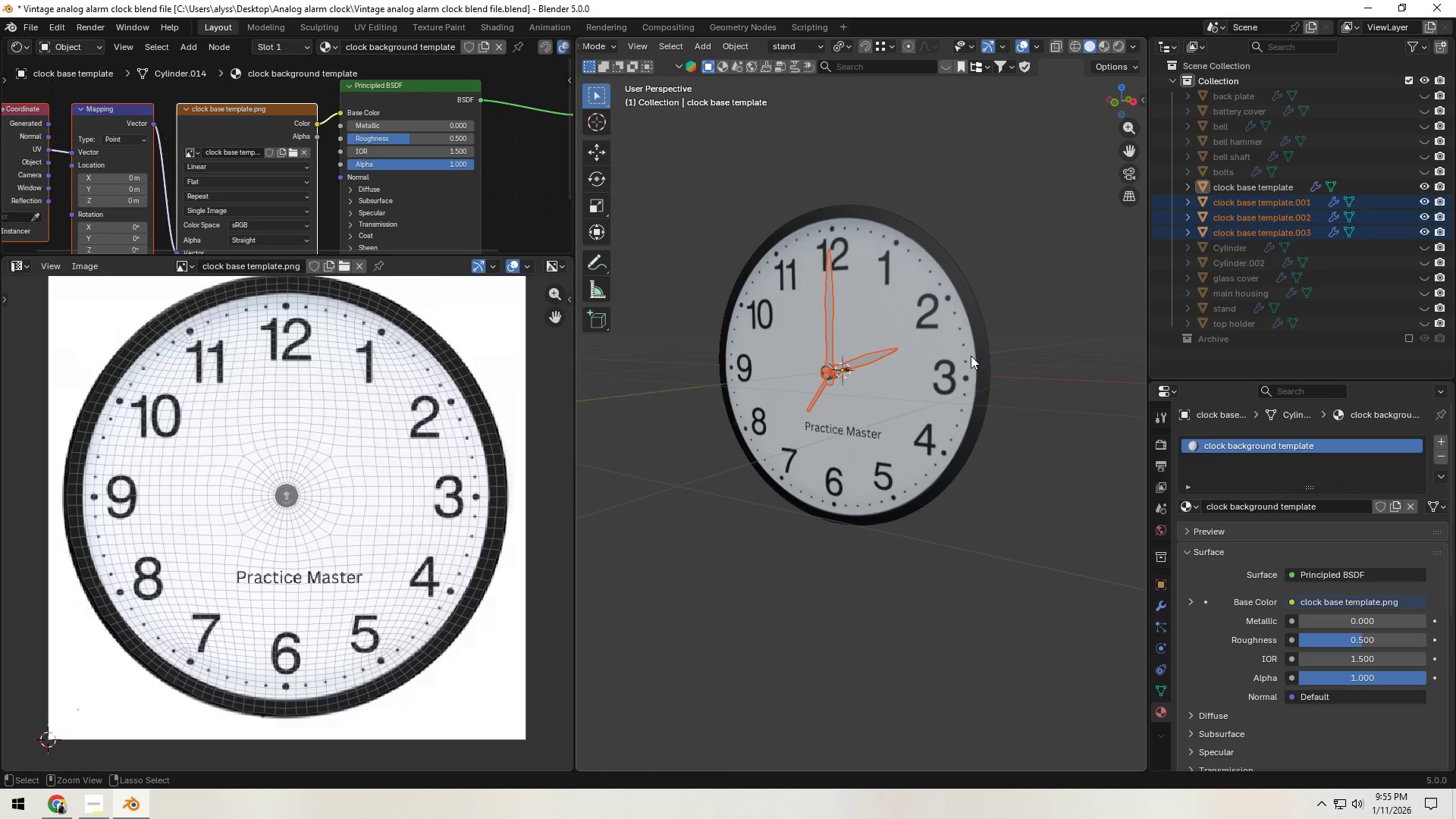 
key(Control+I)
 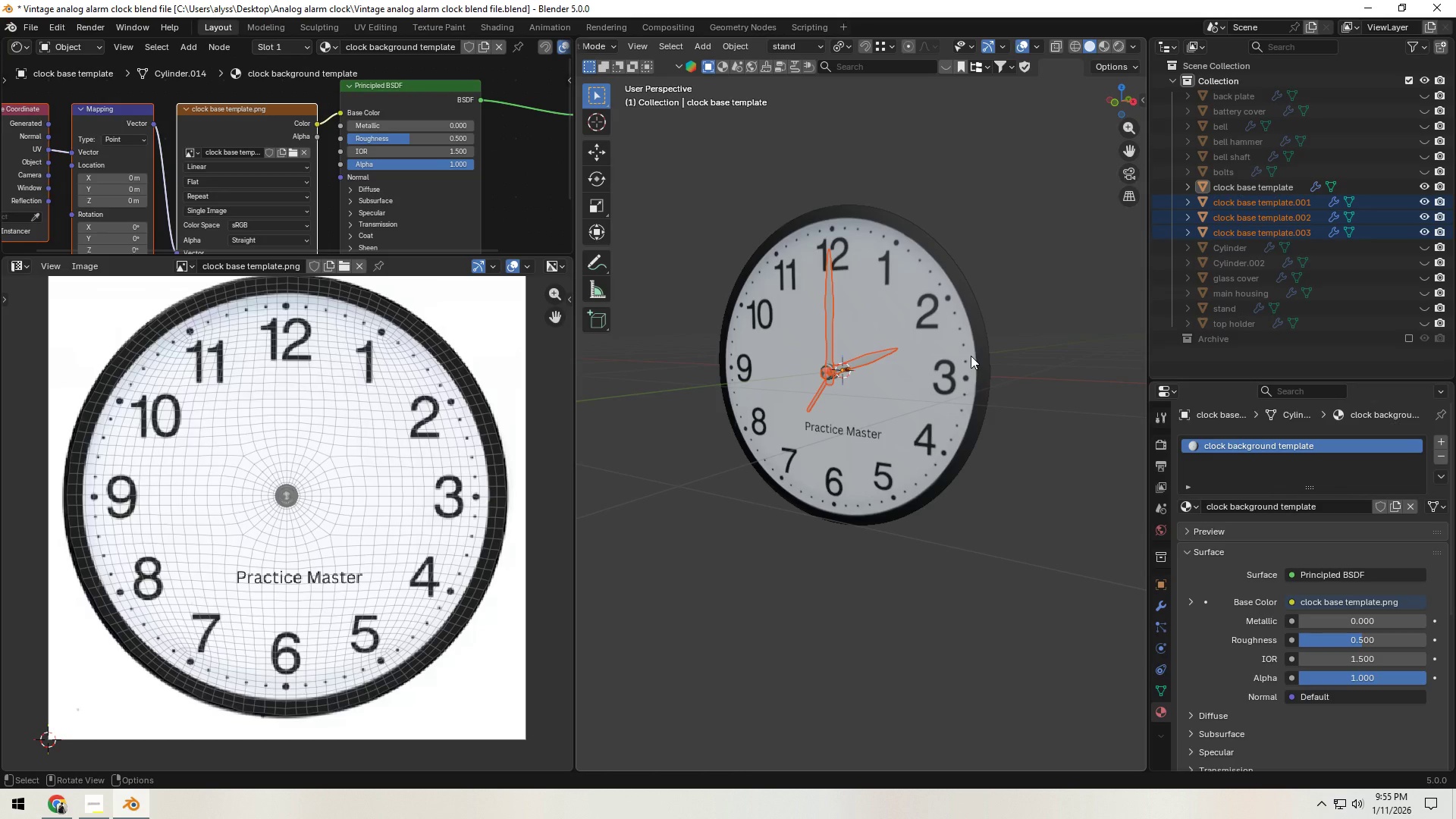 
key(J)
 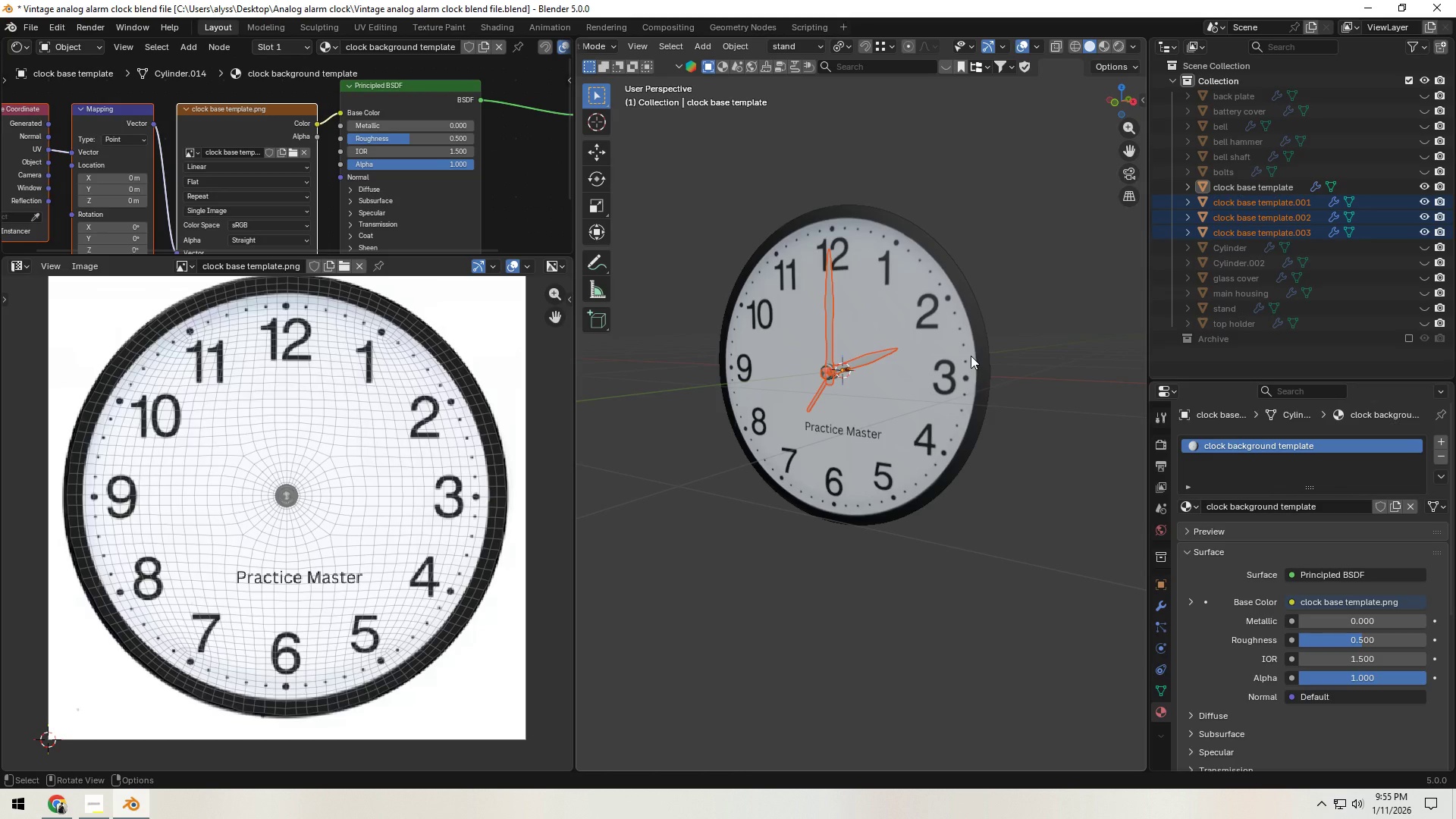 
key(Control+J)
 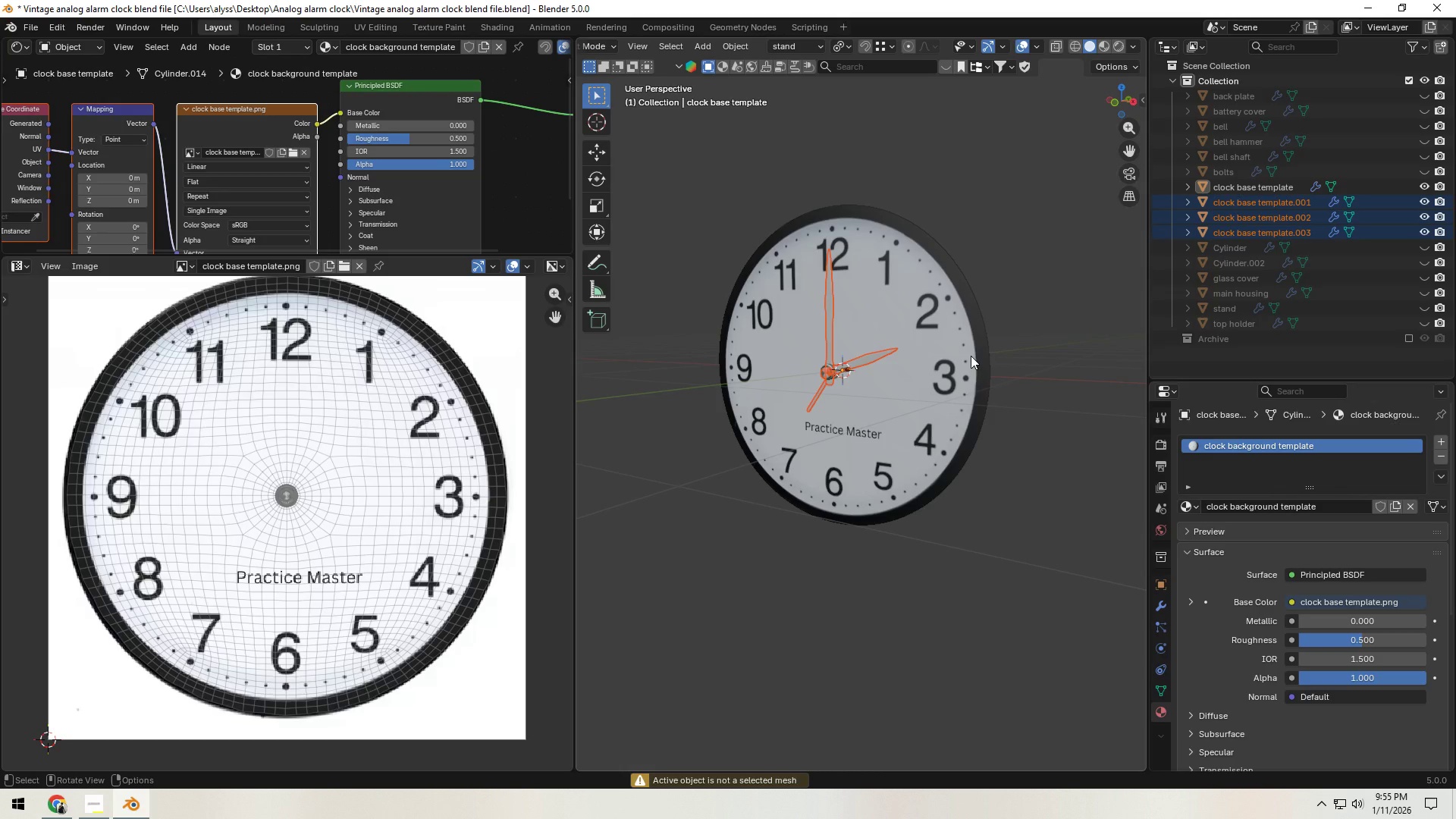 
wait(5.28)
 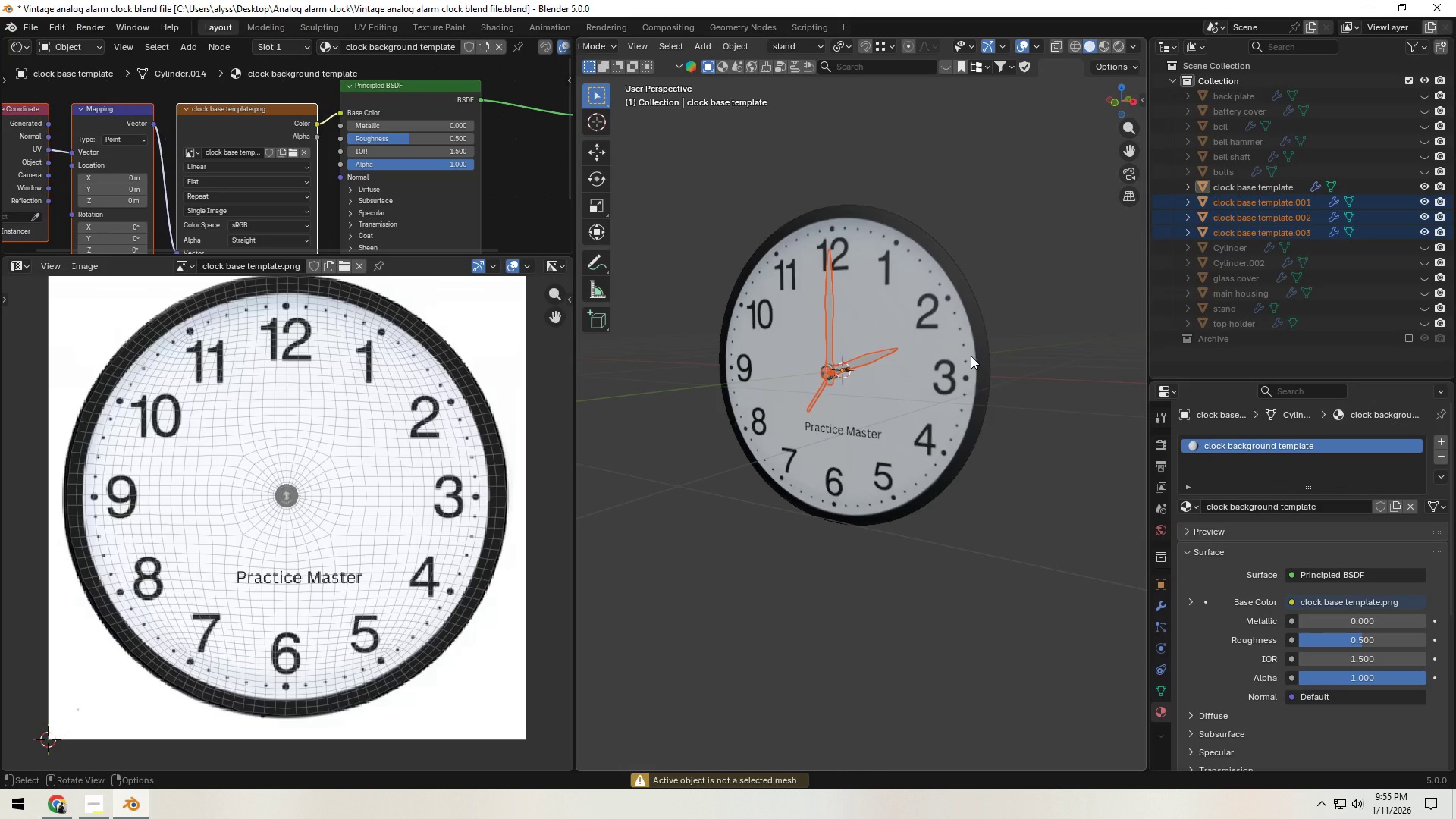 
key(Shift+J)
 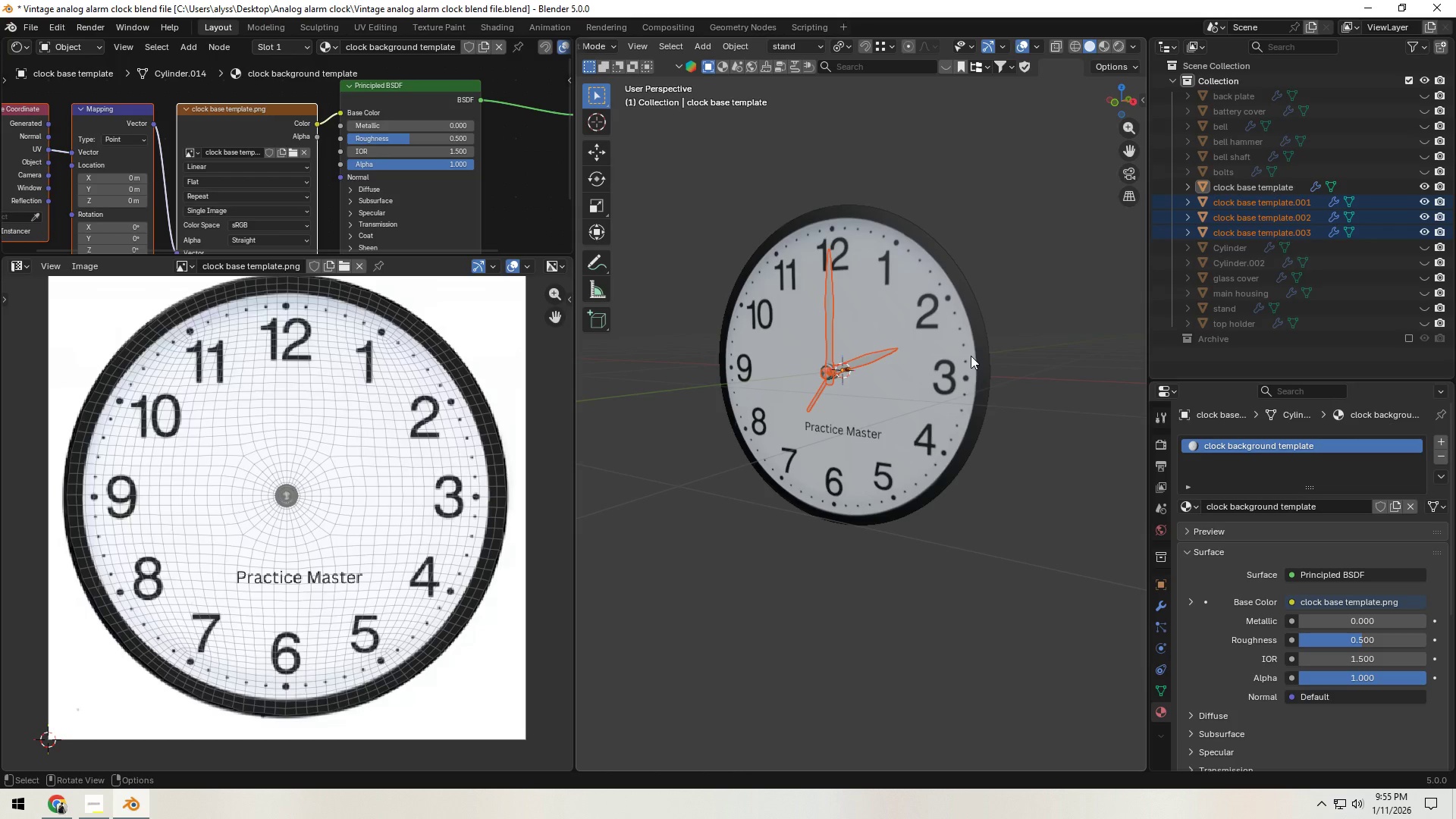 
right_click([865, 356])
 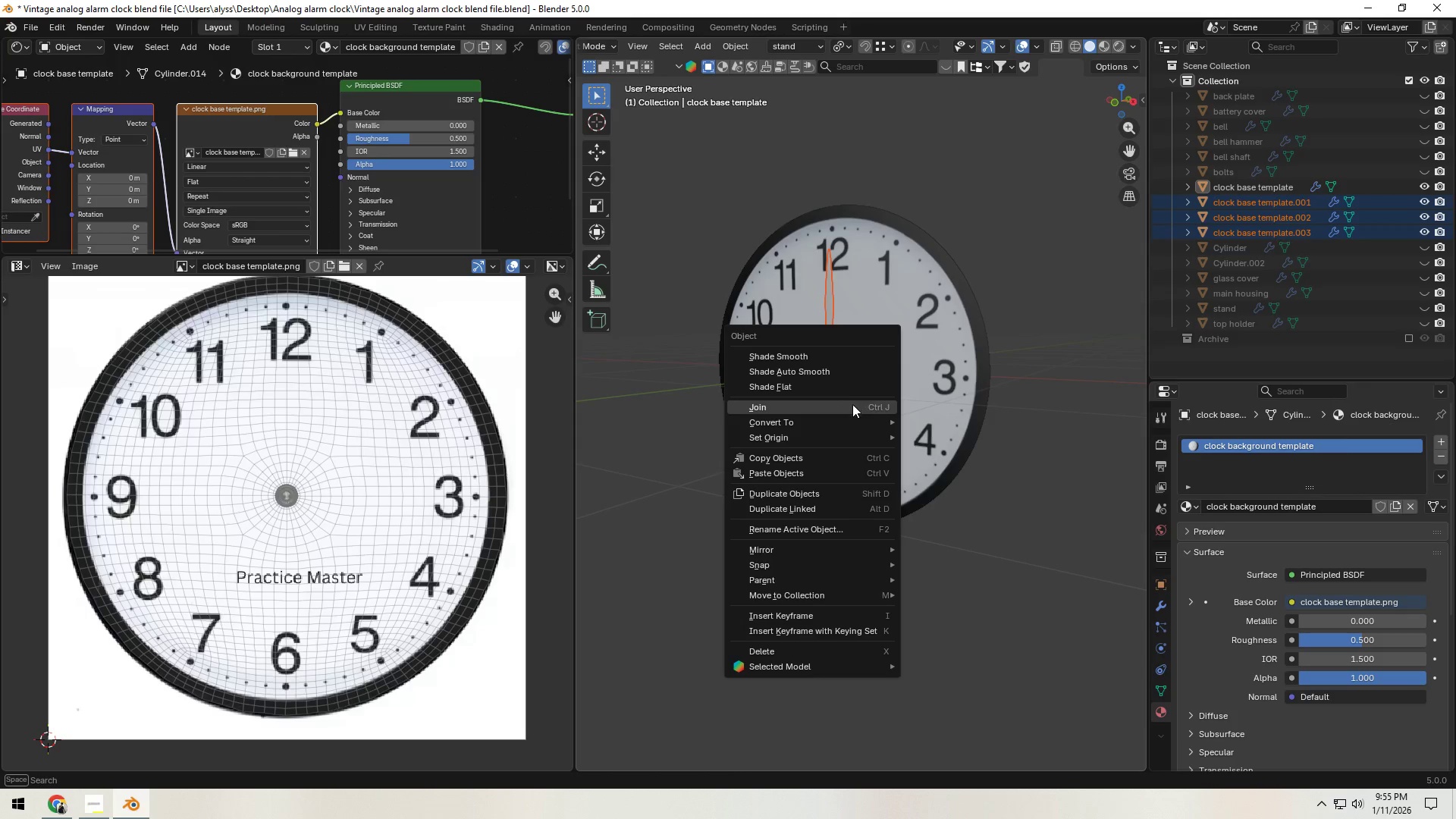 
left_click([852, 406])
 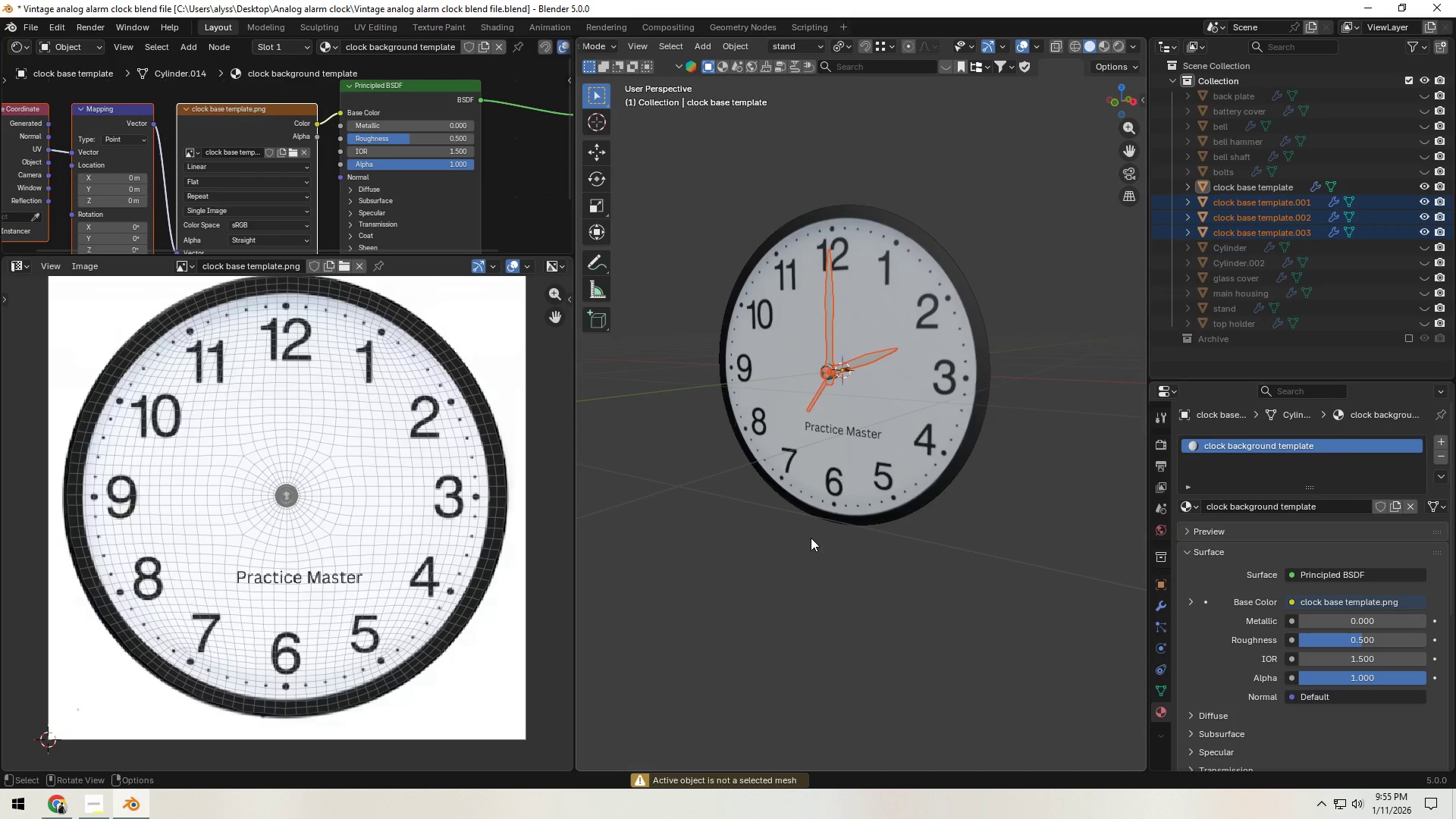 
scroll: coordinate [811, 52], scroll_direction: up, amount: 4.0
 